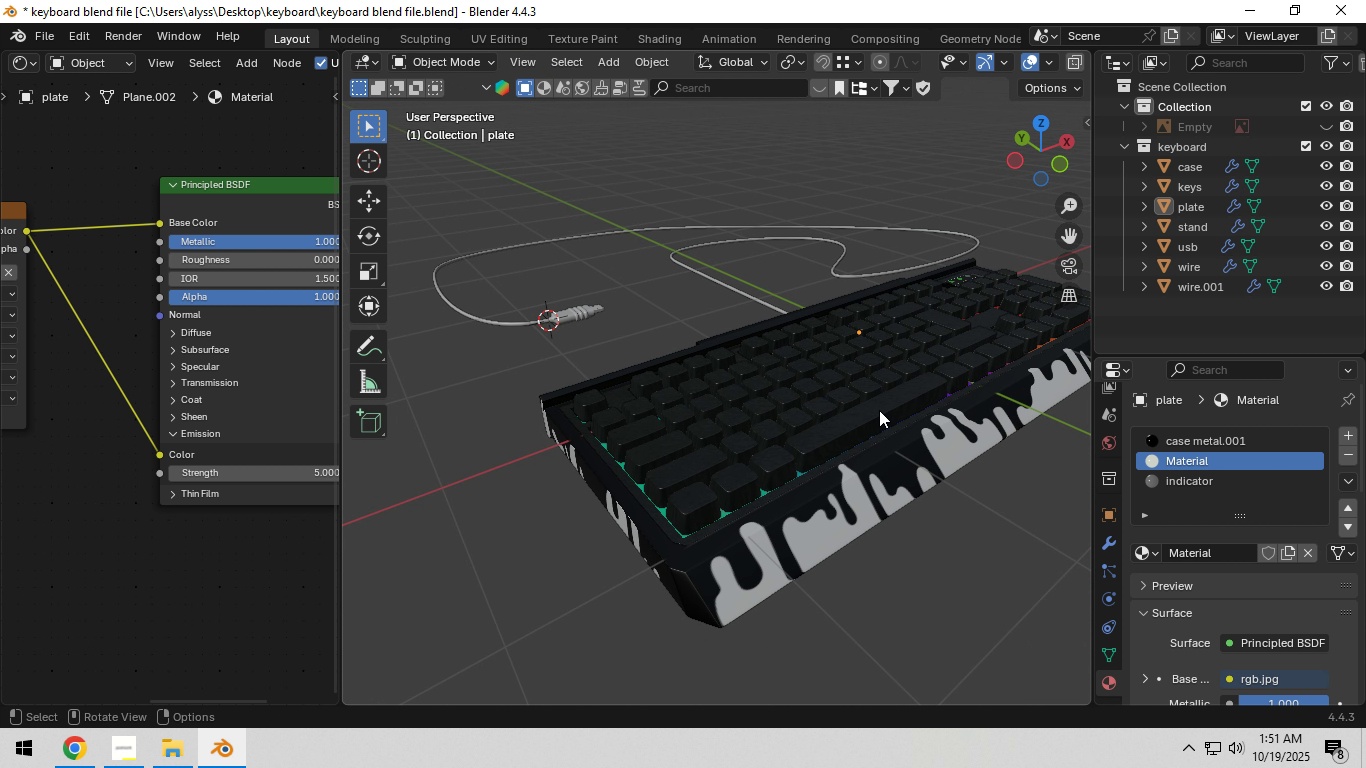 
hold_key(key=Z, duration=0.34)
 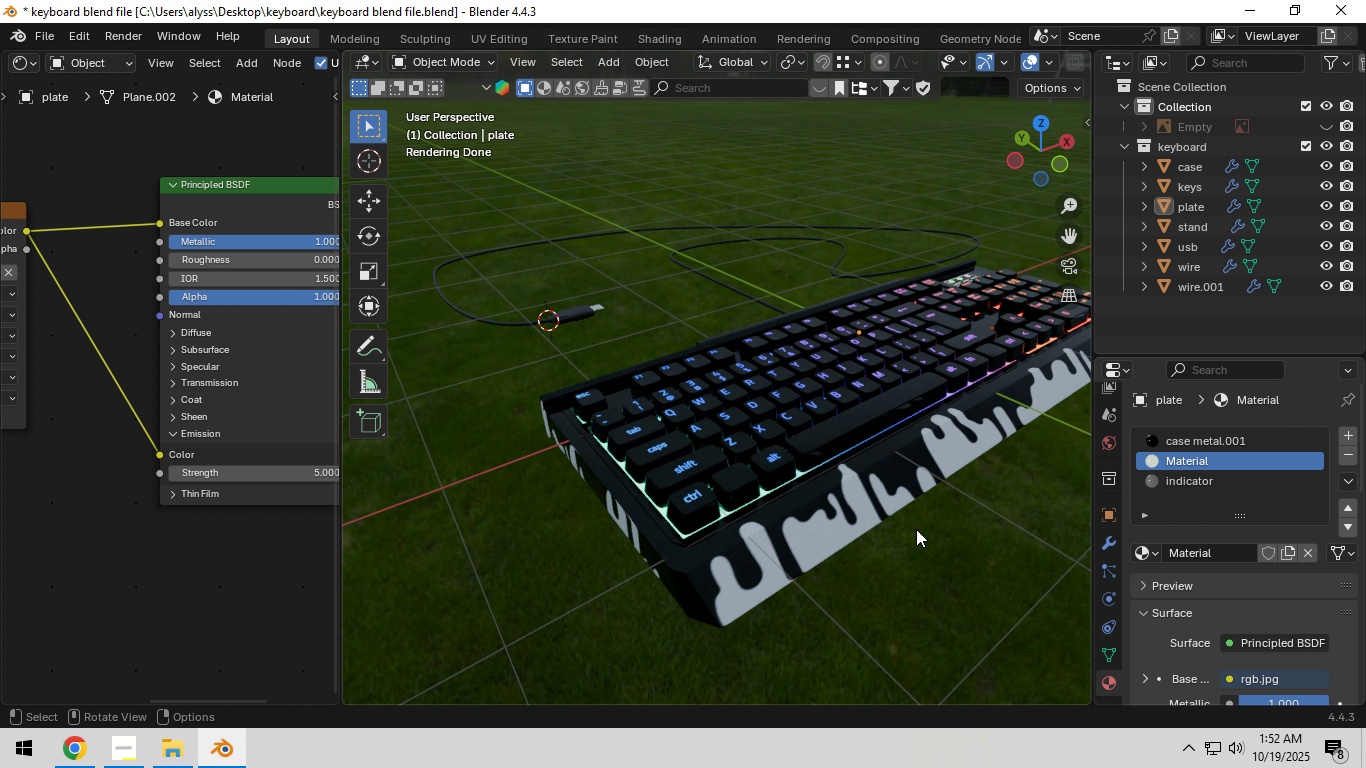 
wait(16.25)
 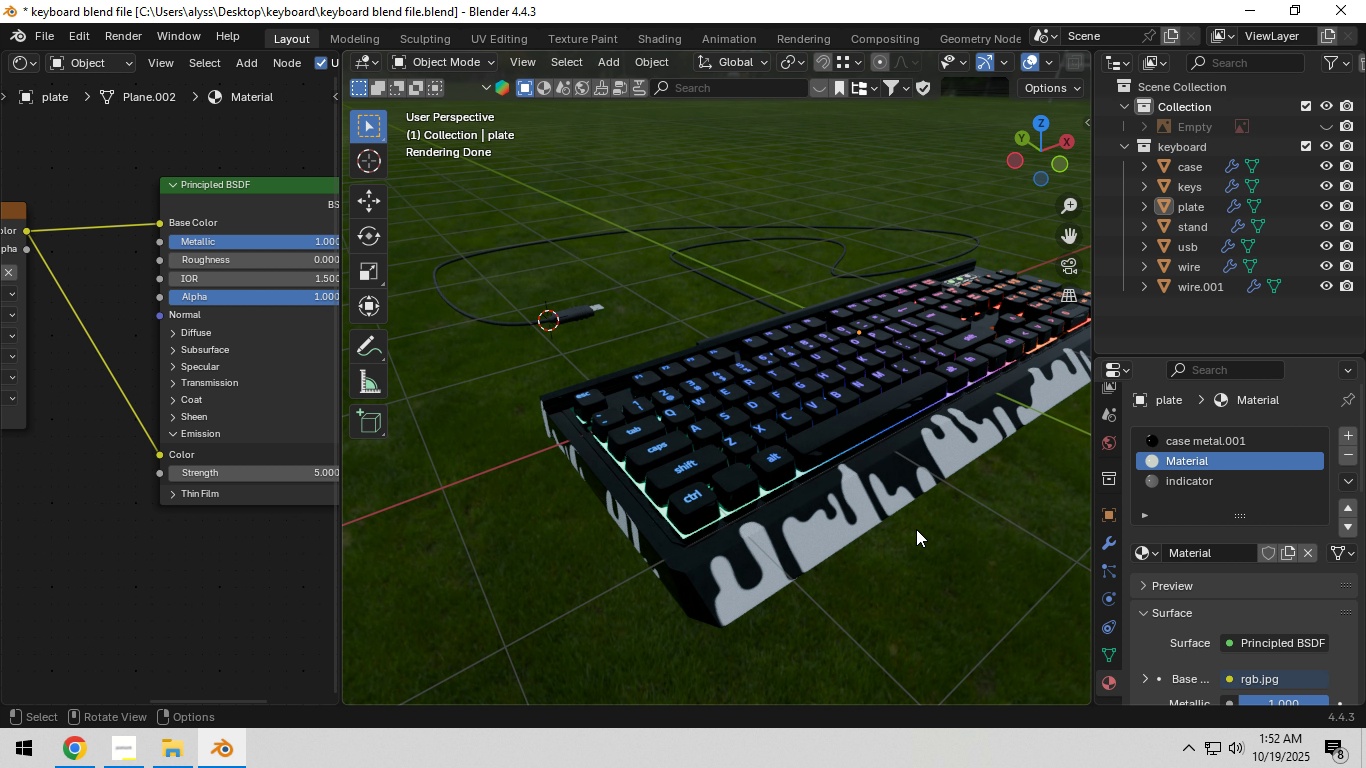 
hold_key(key=Z, duration=0.54)
 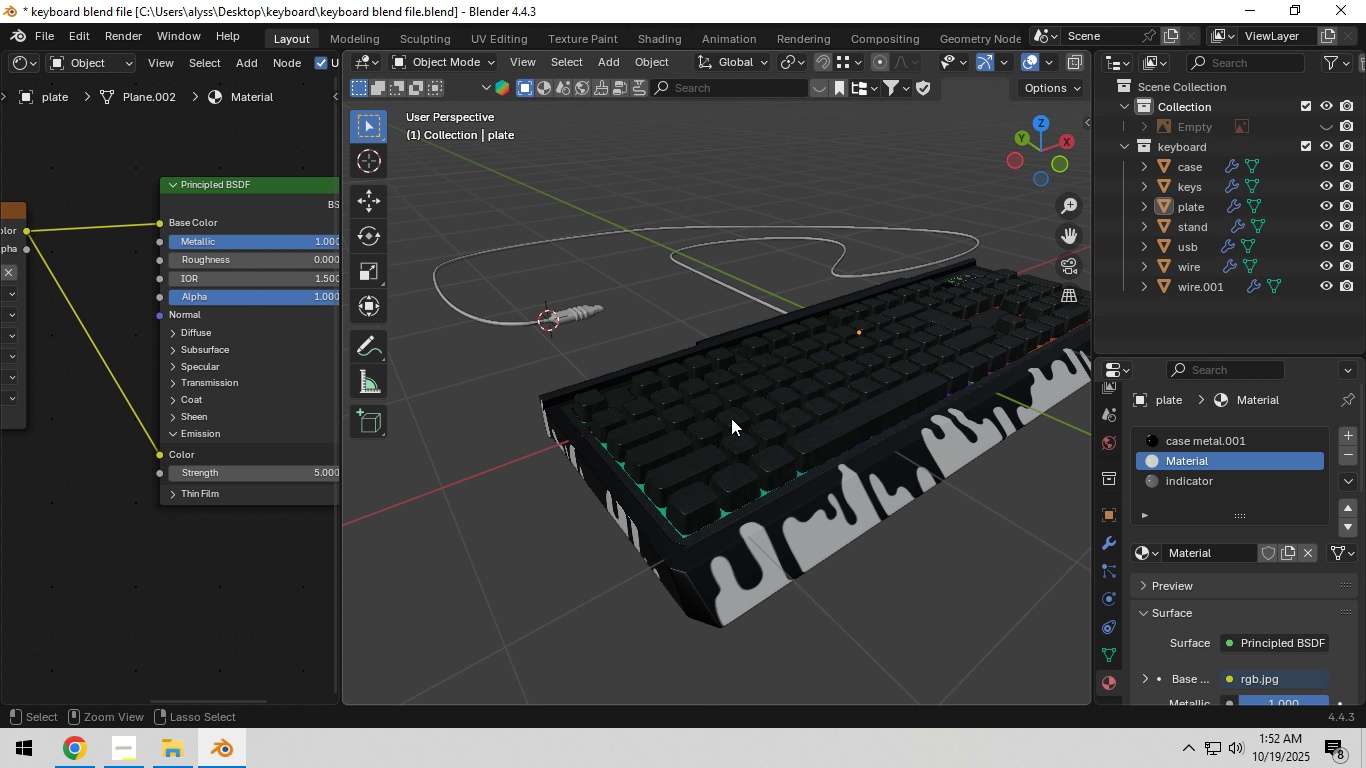 
key(Control+S)
 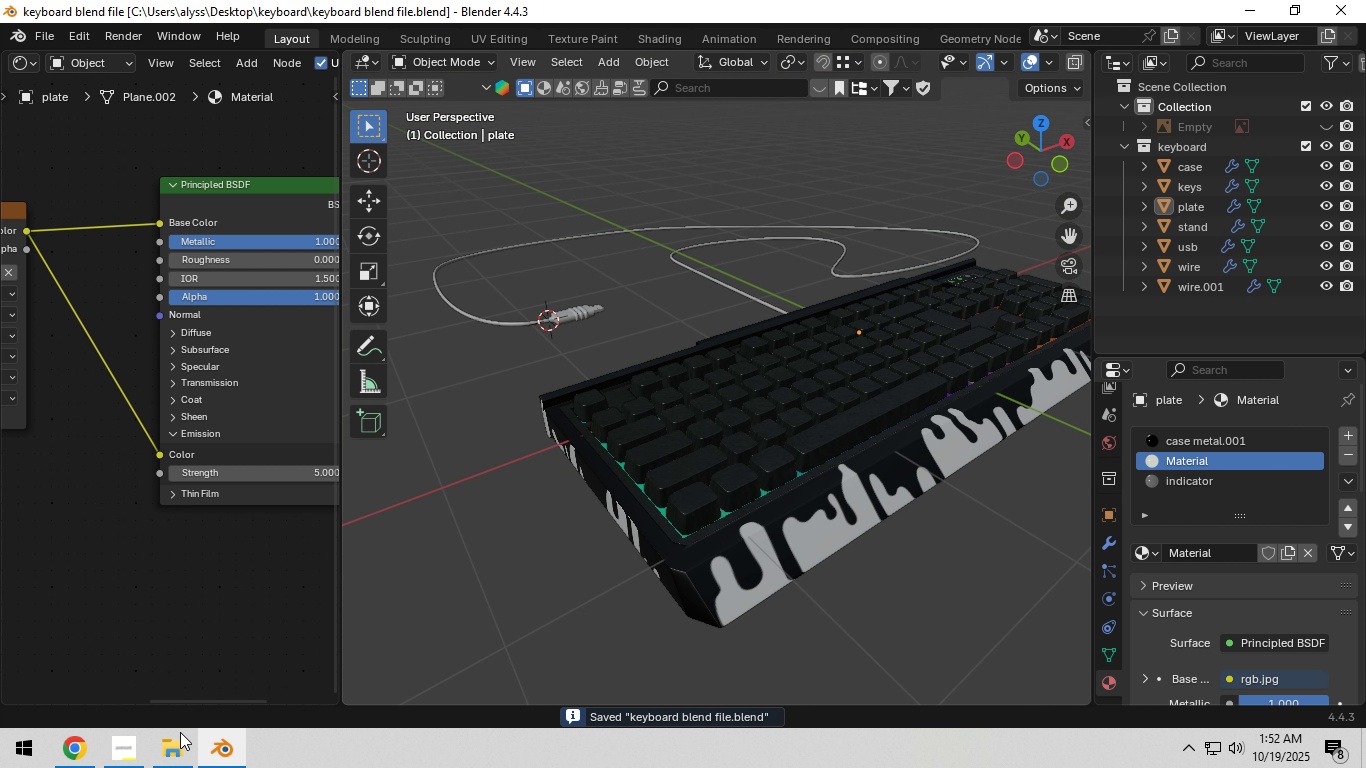 
left_click([180, 736])
 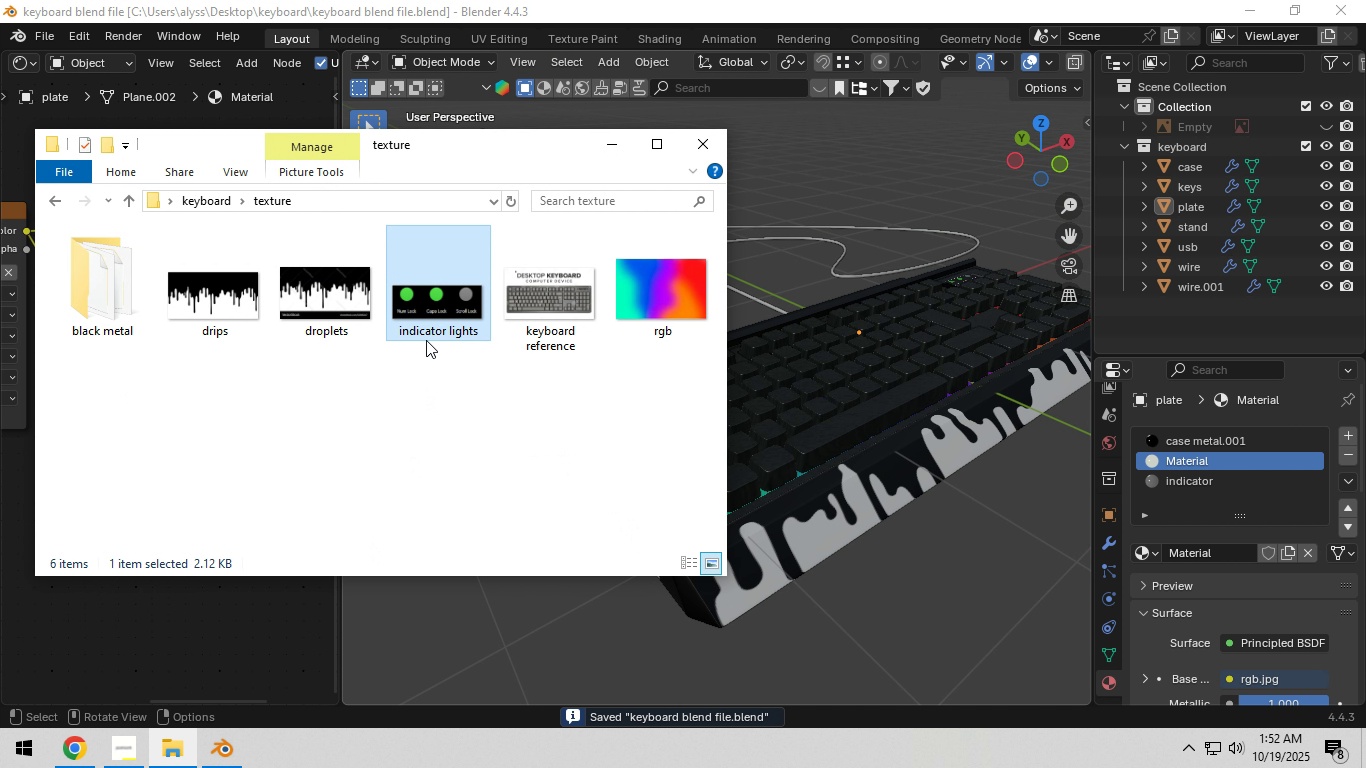 
left_click([434, 387])
 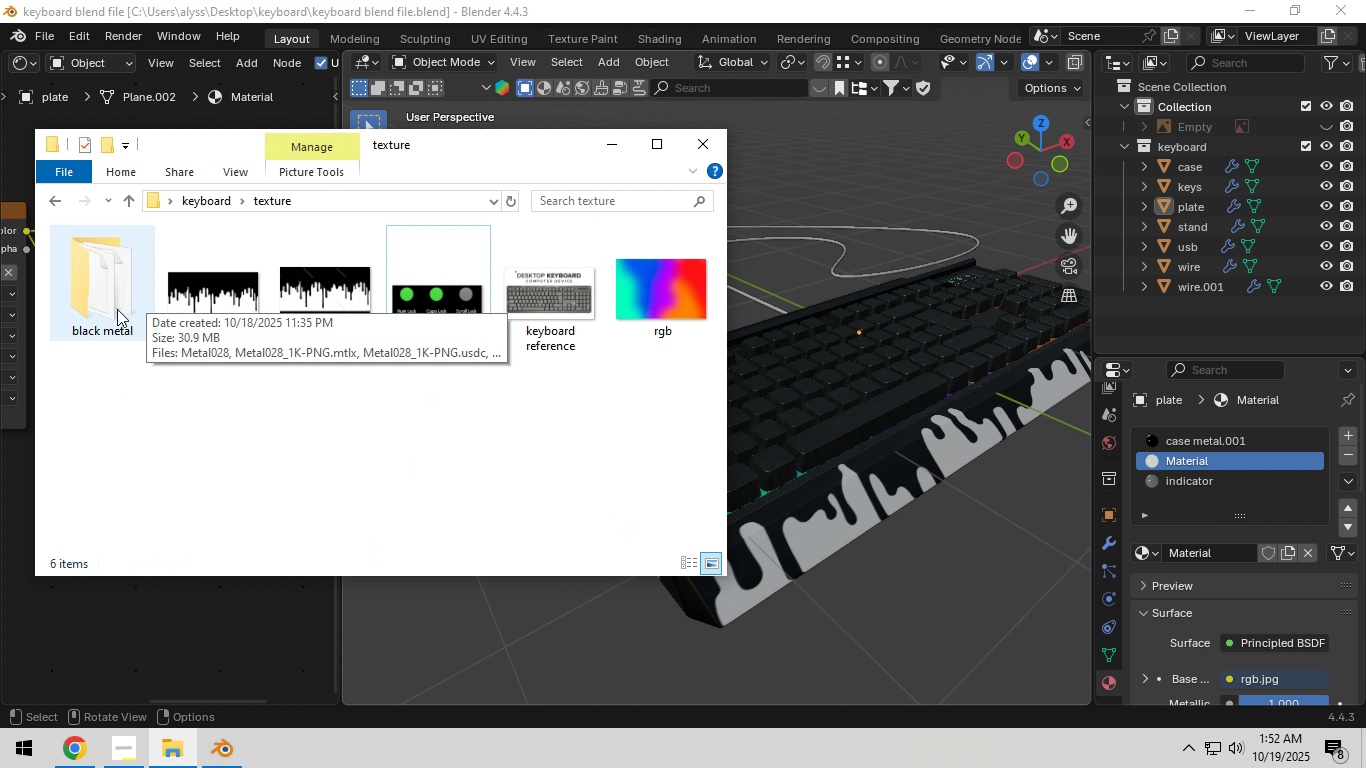 
wait(6.47)
 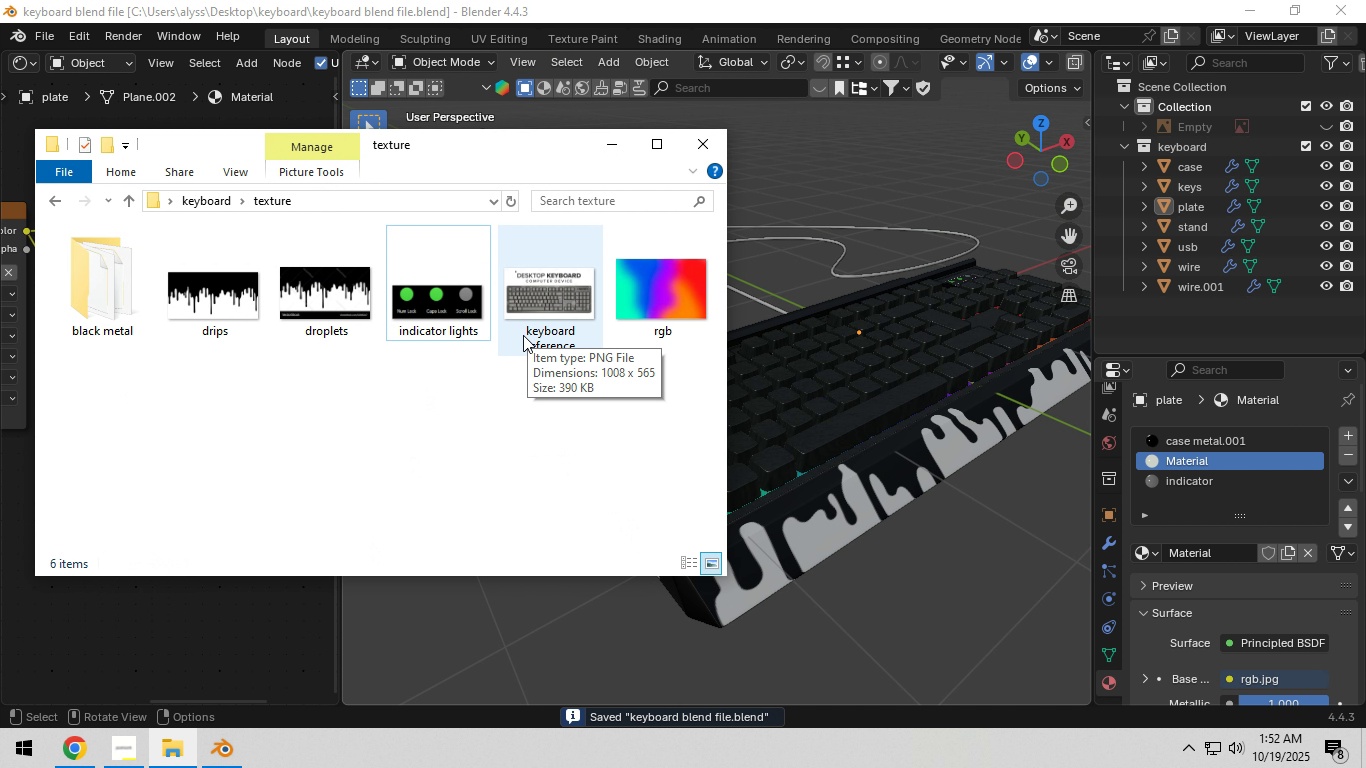 
left_click([207, 209])
 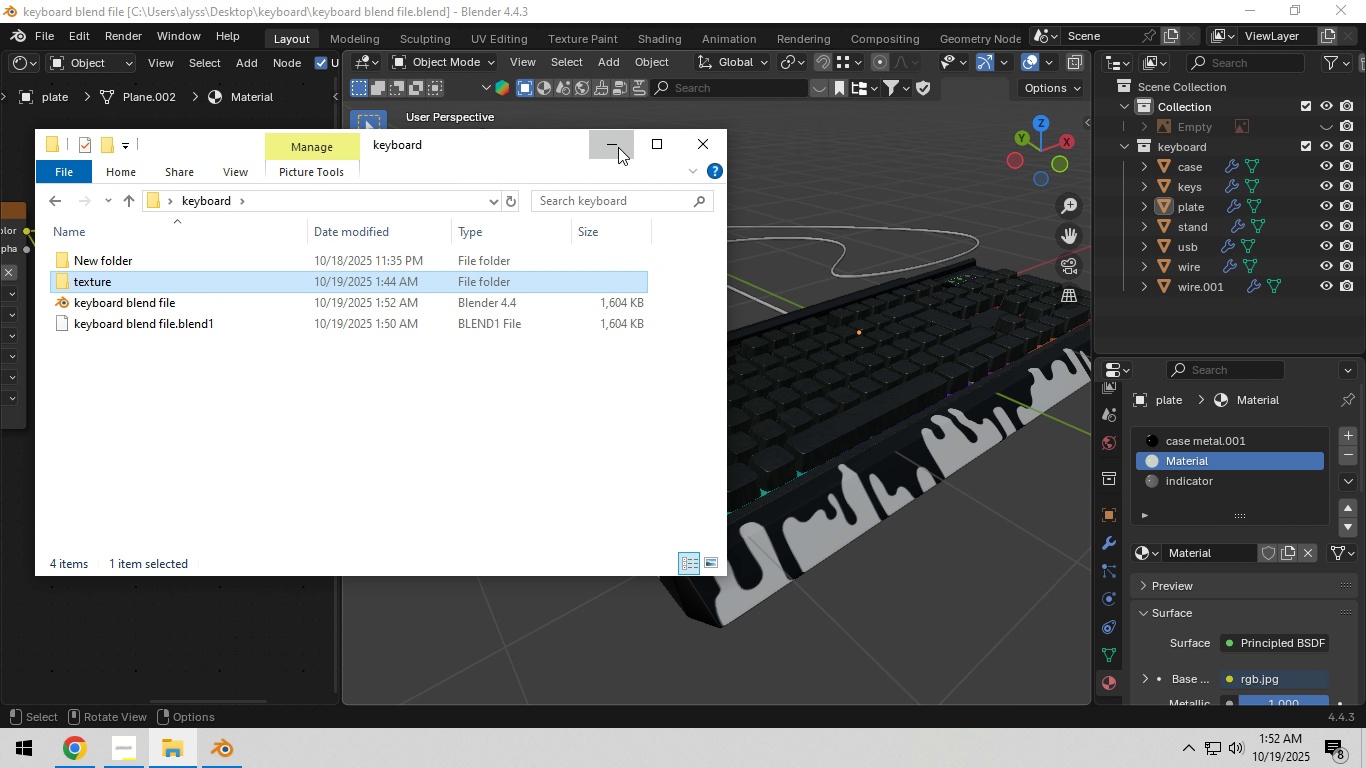 
left_click([618, 147])
 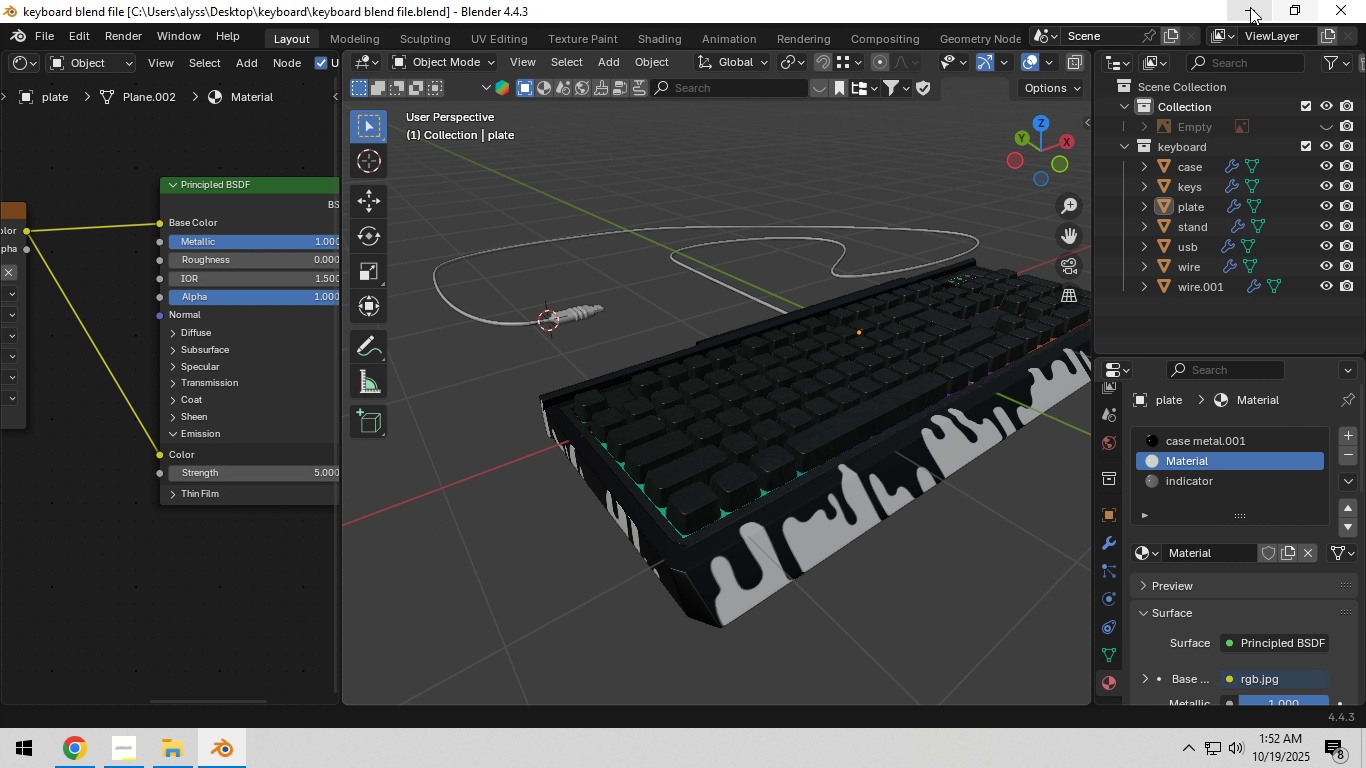 
left_click([1250, 7])
 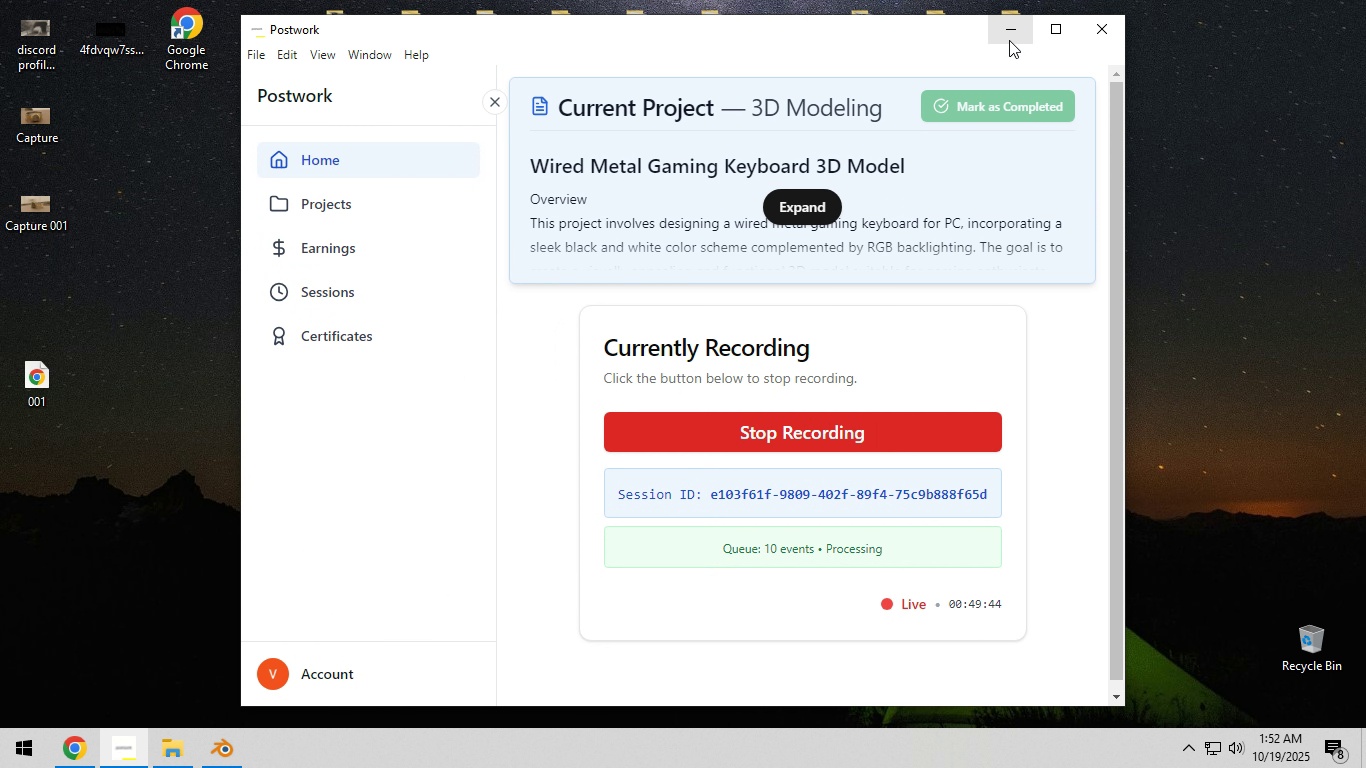 
left_click([1009, 33])
 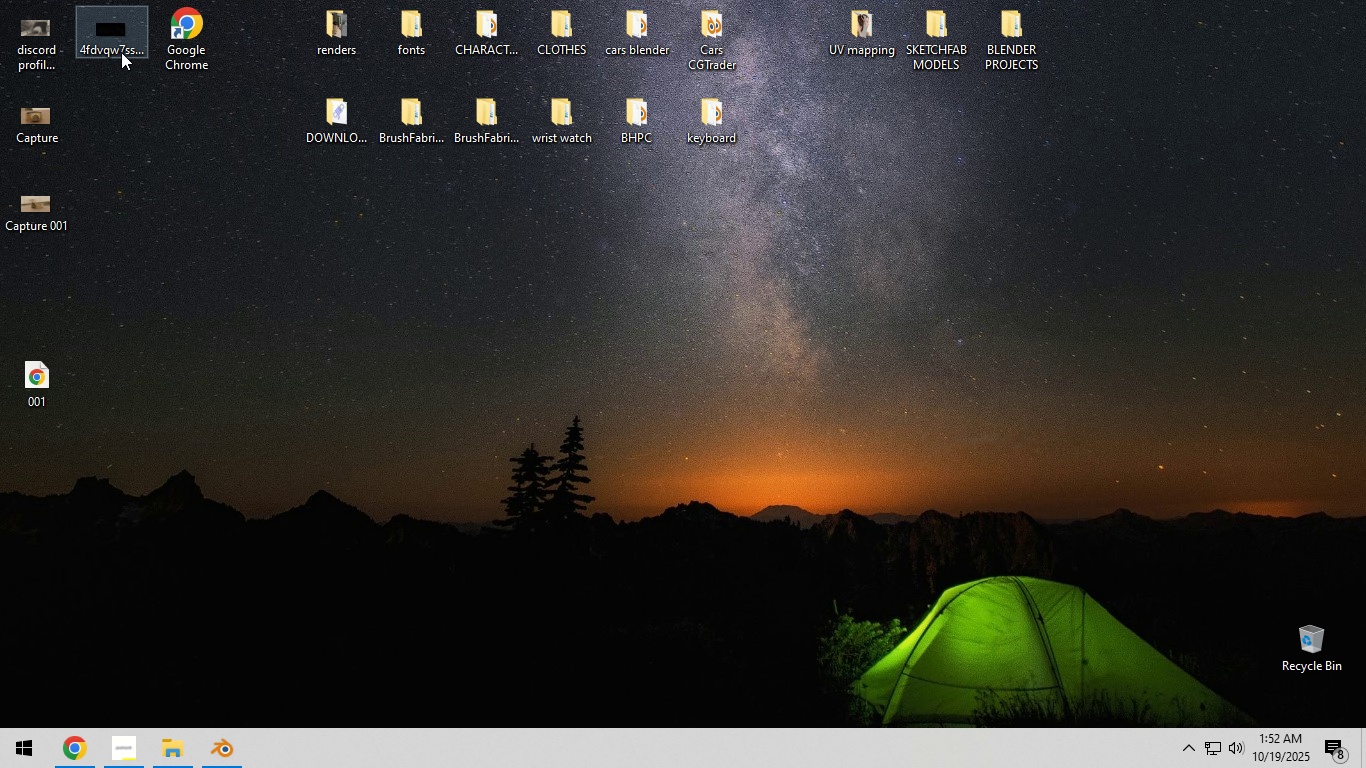 
left_click([121, 47])
 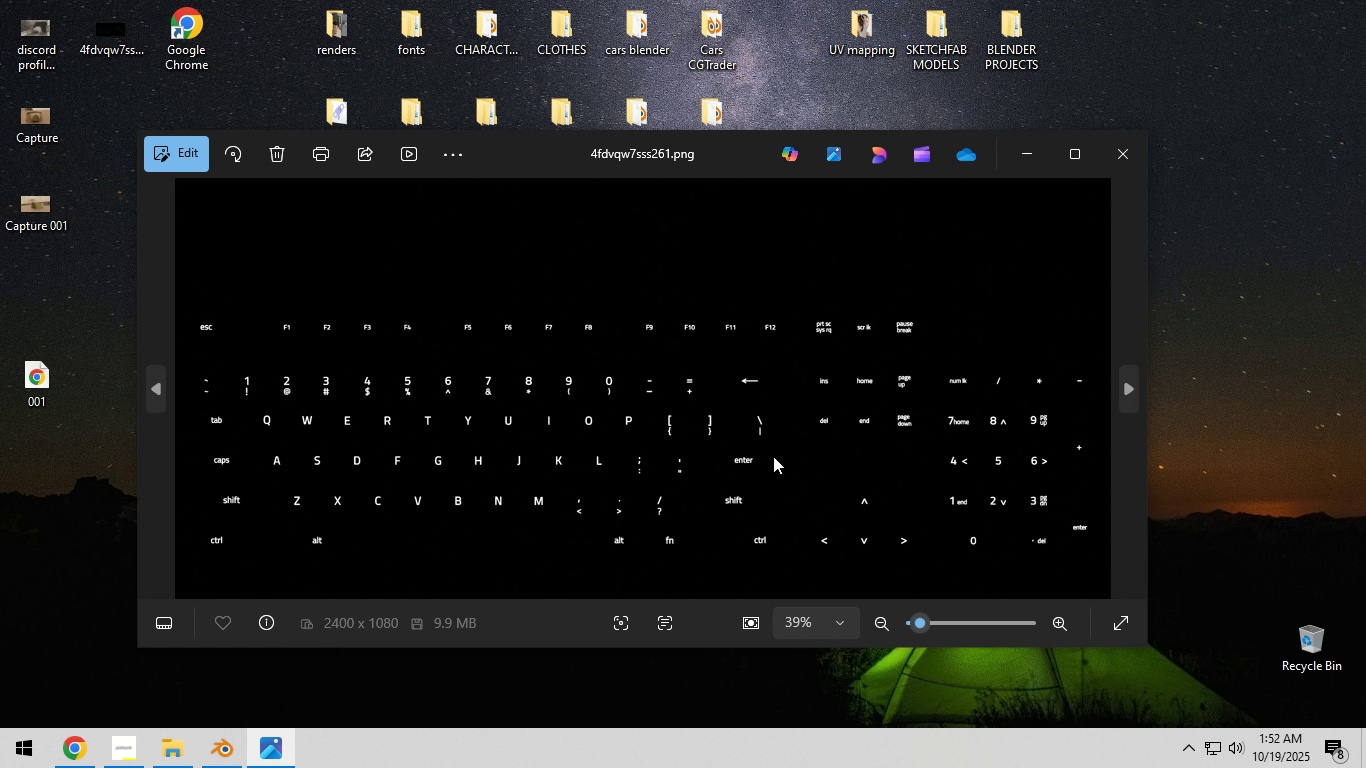 
wait(8.81)
 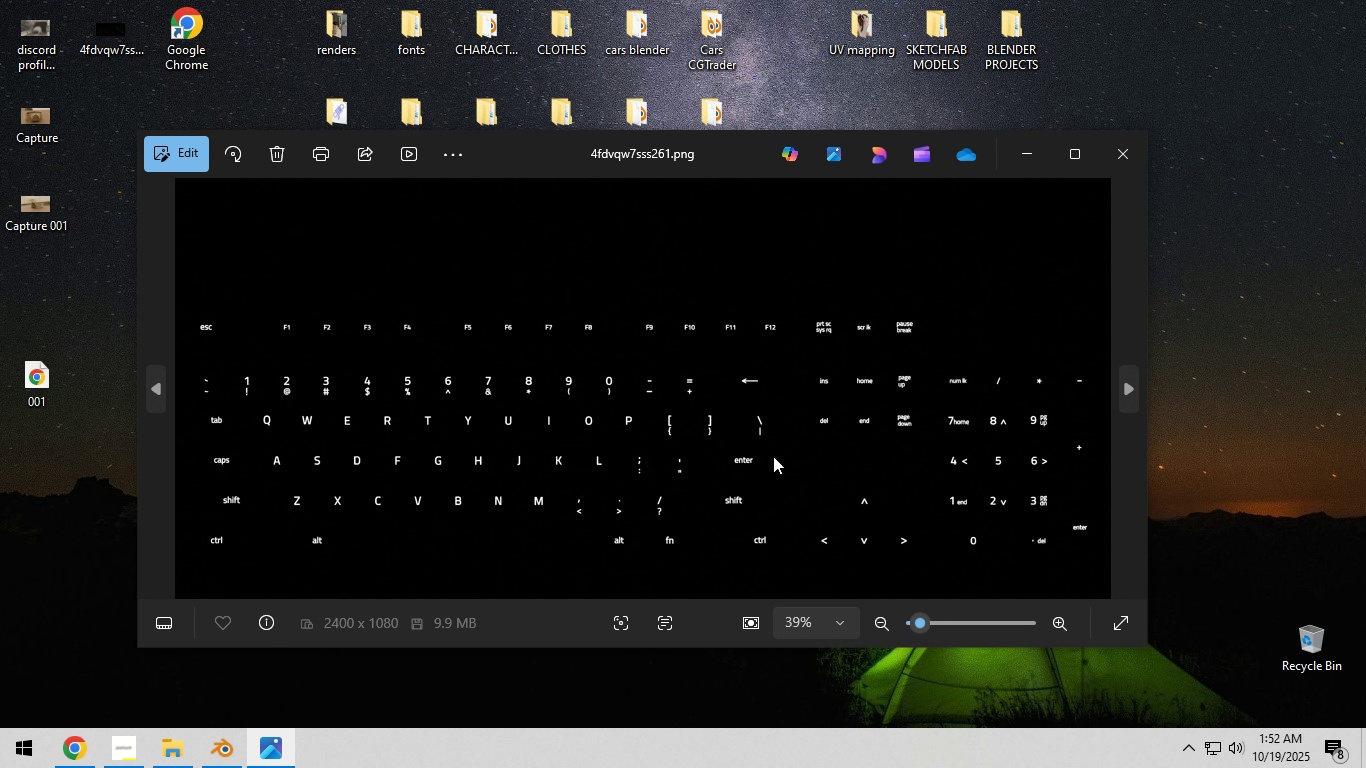 
scroll: coordinate [657, 500], scroll_direction: up, amount: 13.0
 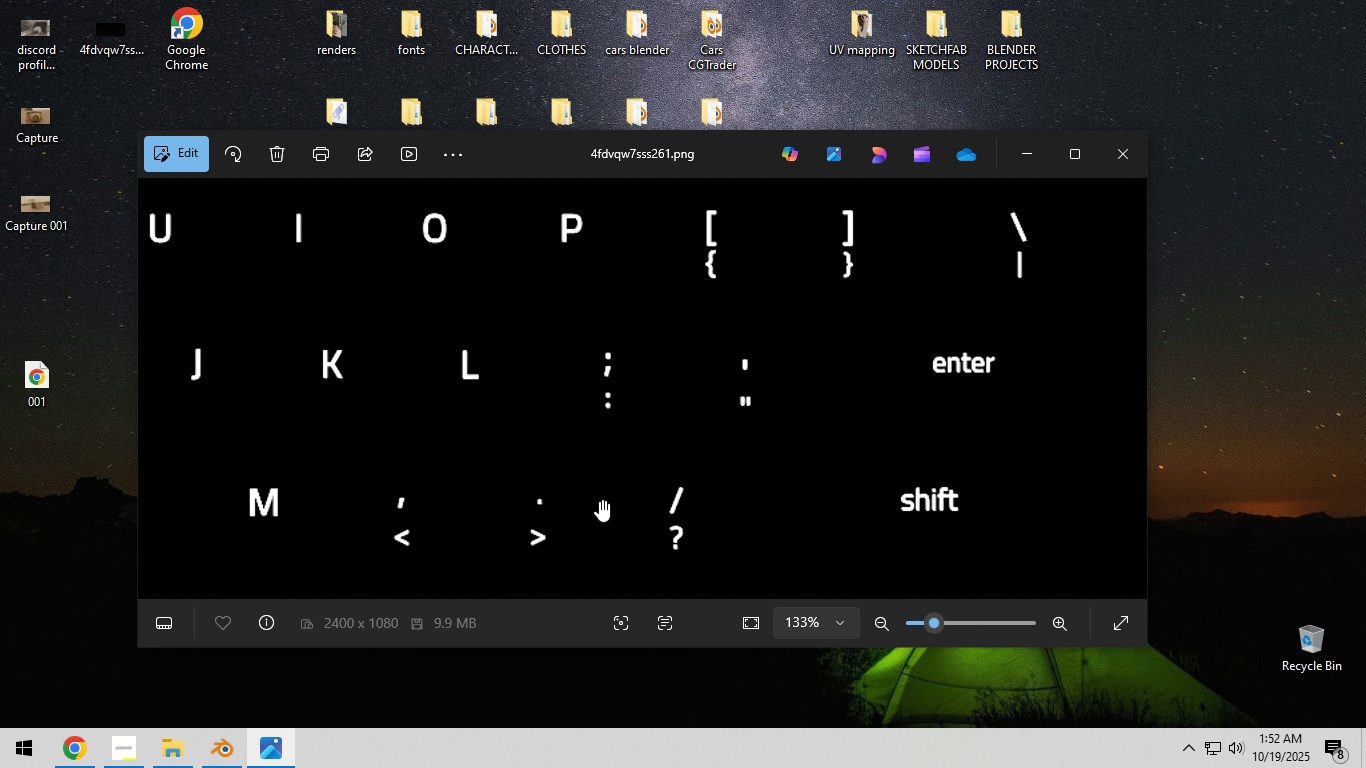 
scroll: coordinate [563, 492], scroll_direction: down, amount: 9.0
 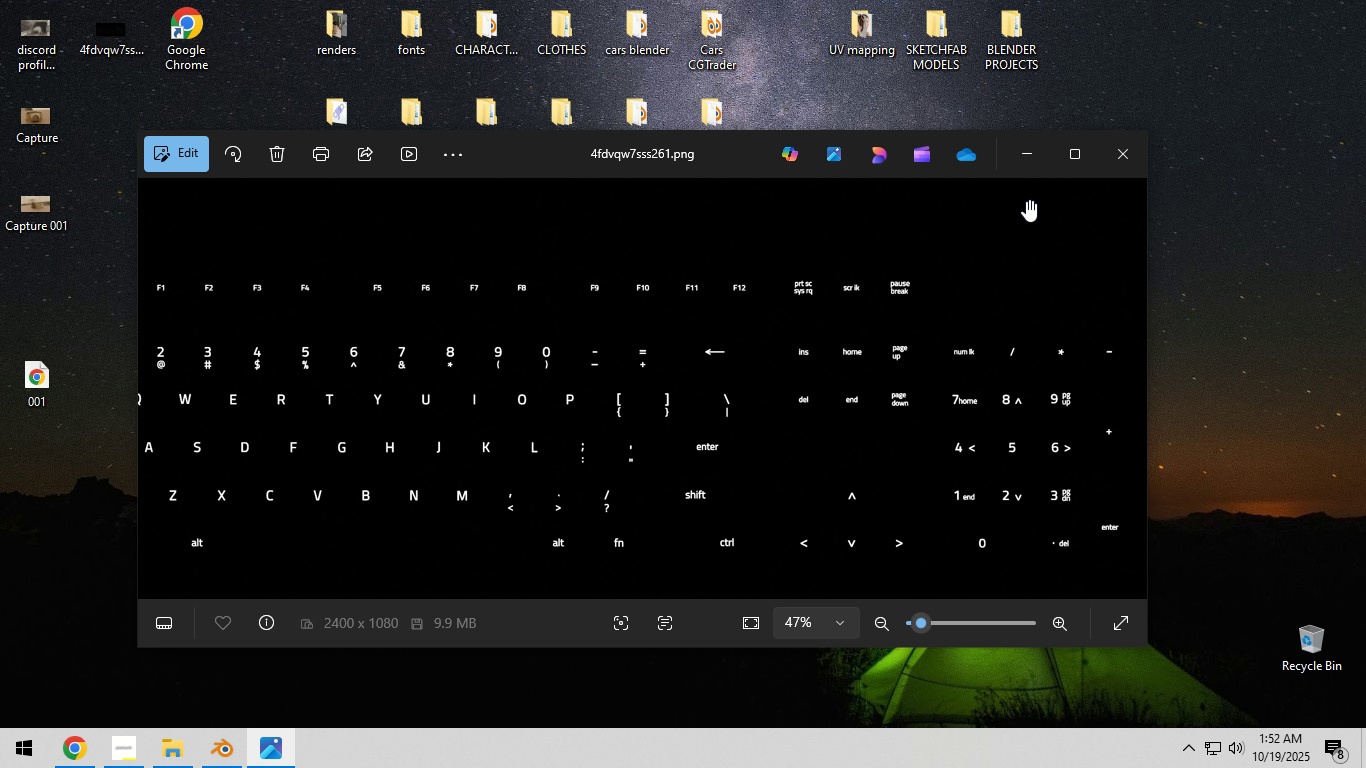 
left_click([1112, 153])
 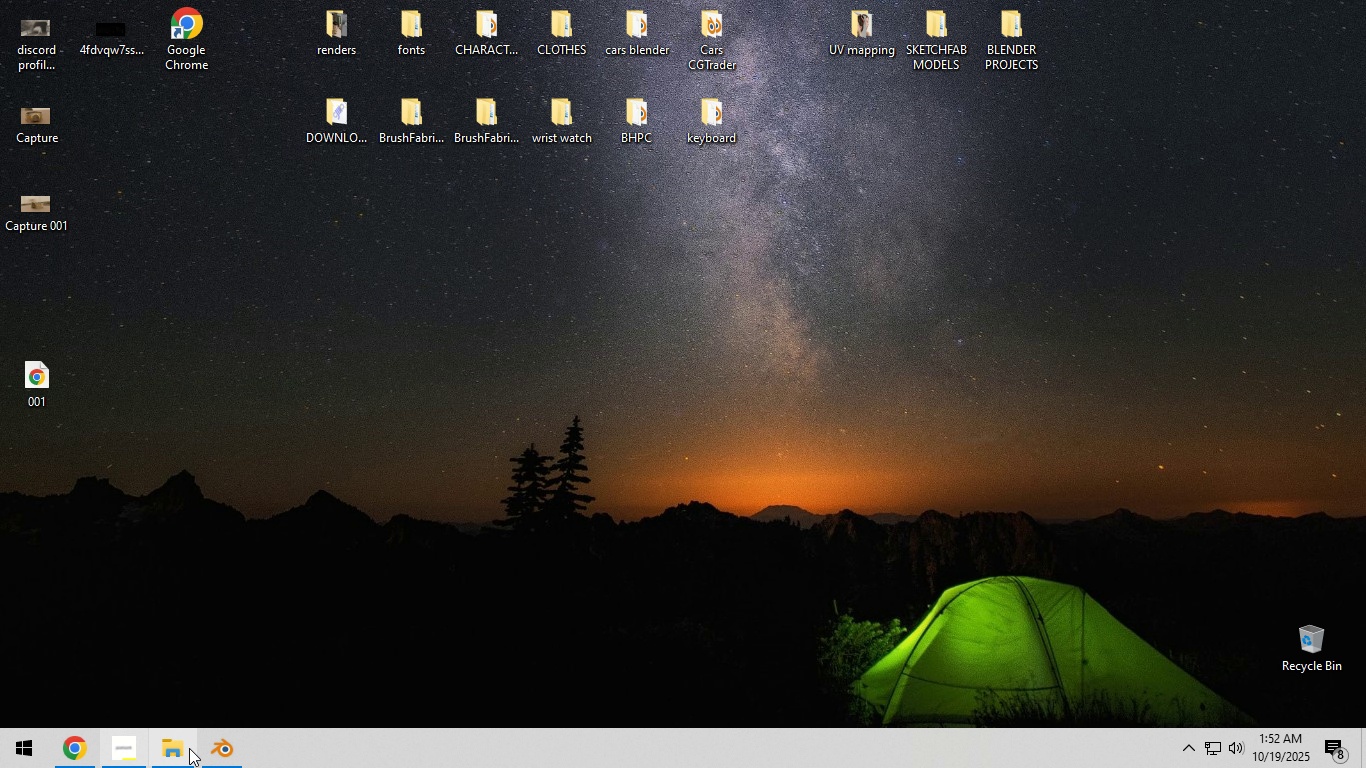 
left_click([233, 748])
 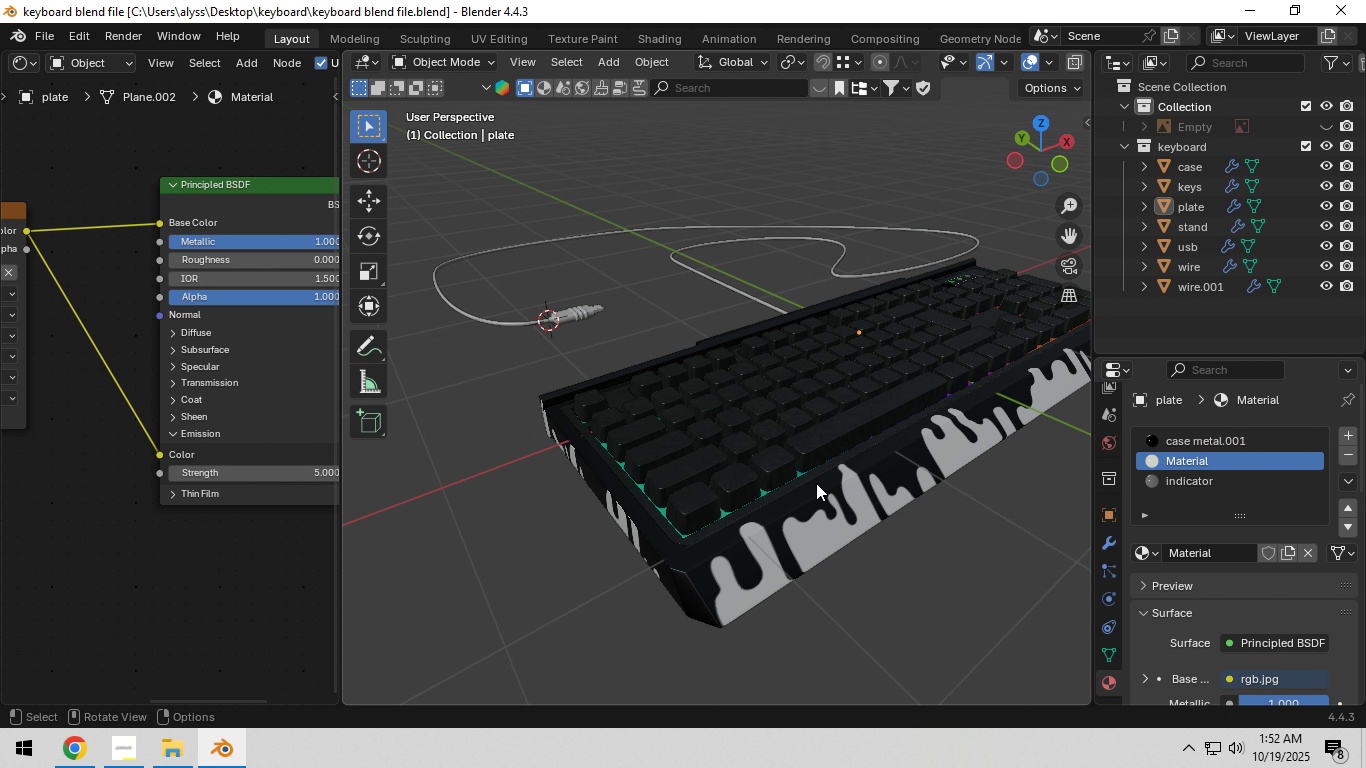 
hold_key(key=ShiftLeft, duration=0.86)
 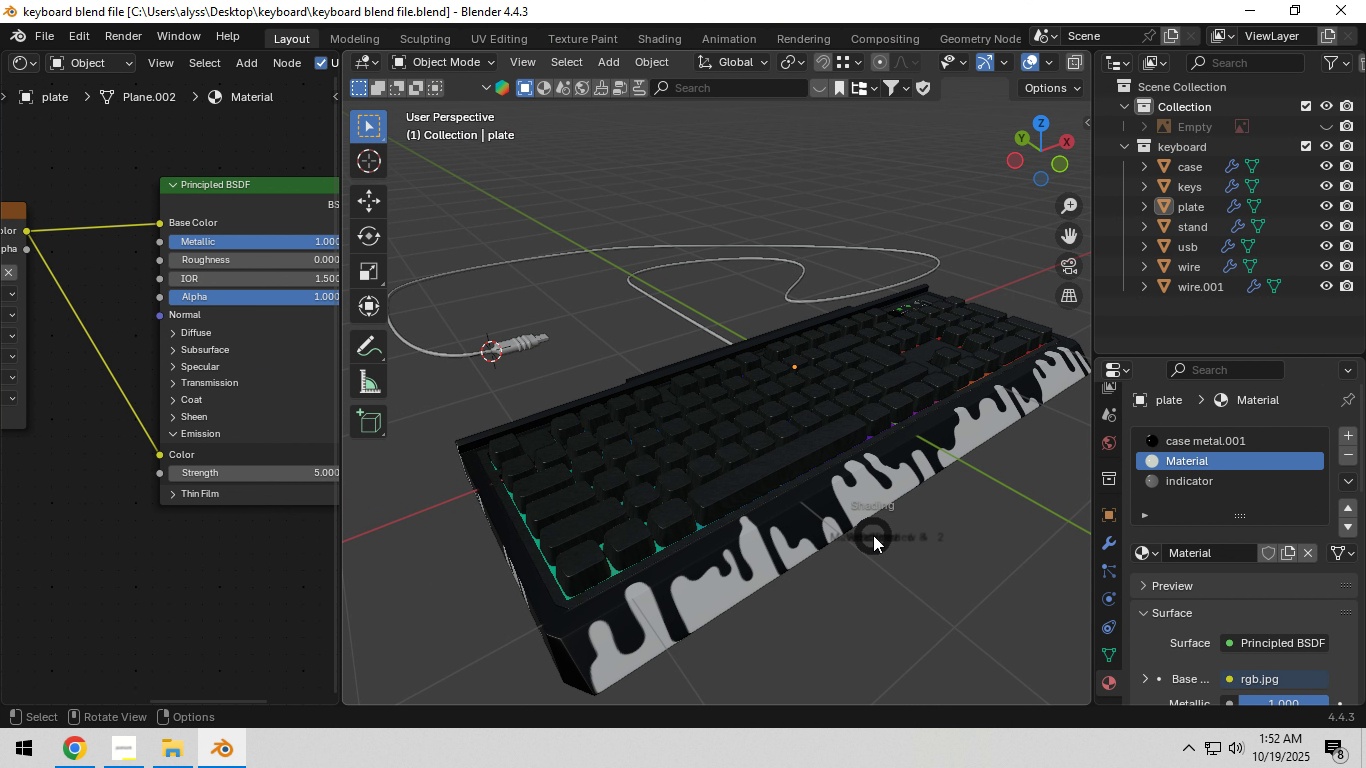 
hold_key(key=Z, duration=0.34)
 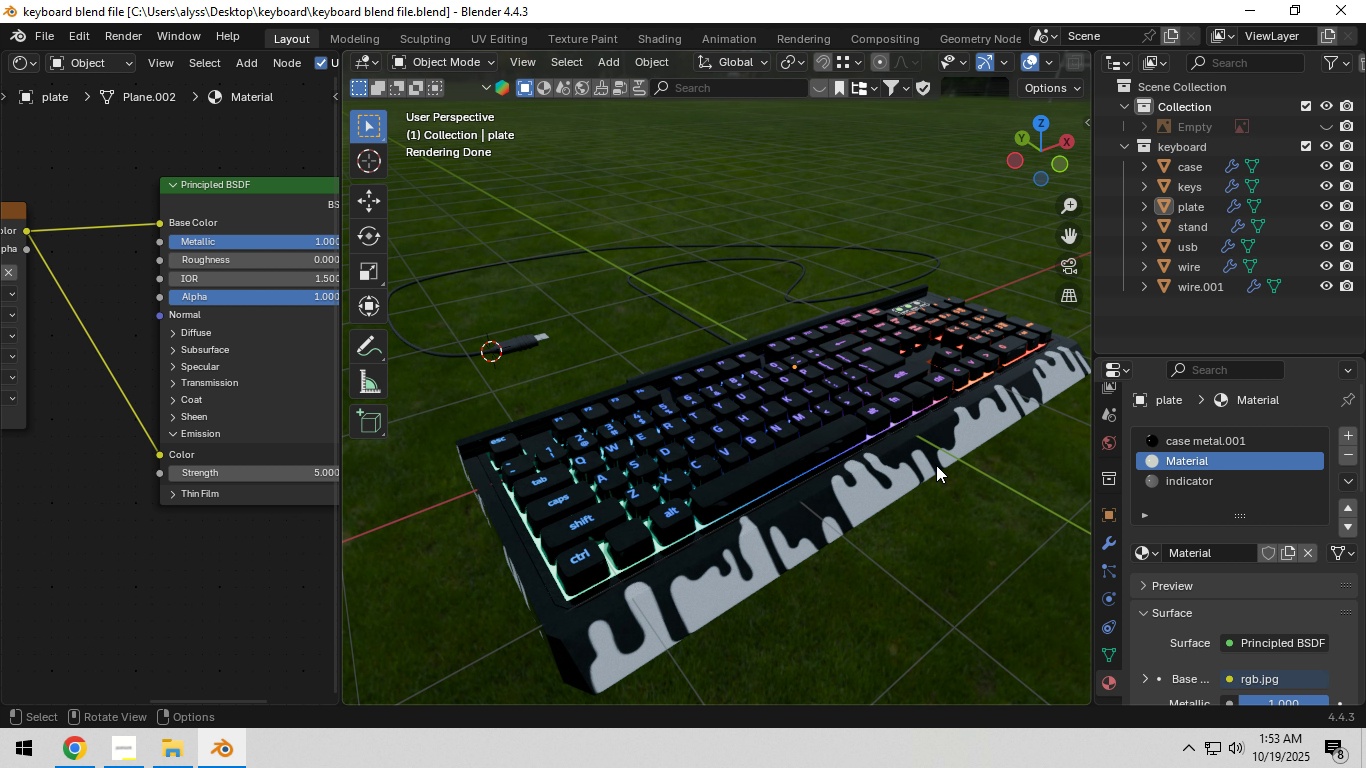 
wait(13.99)
 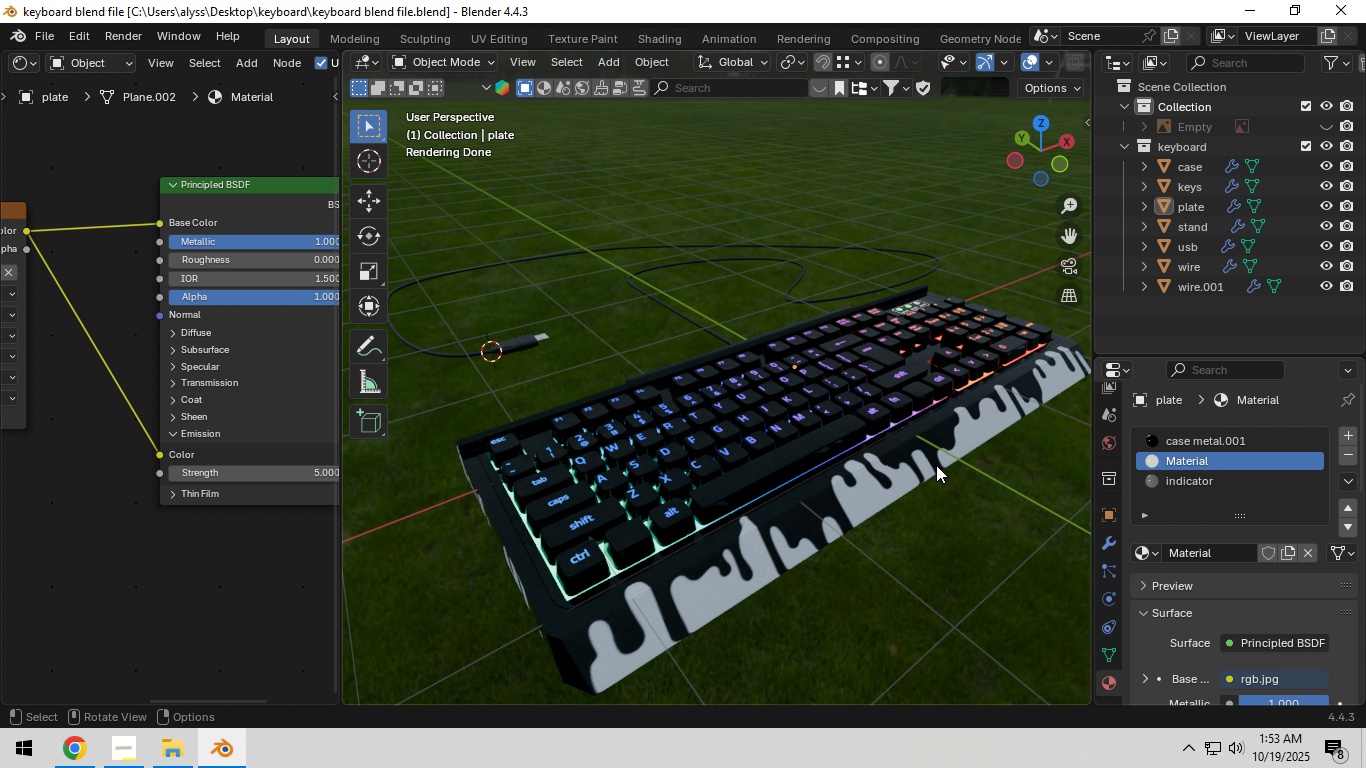 
mouse_move([619, 493])
 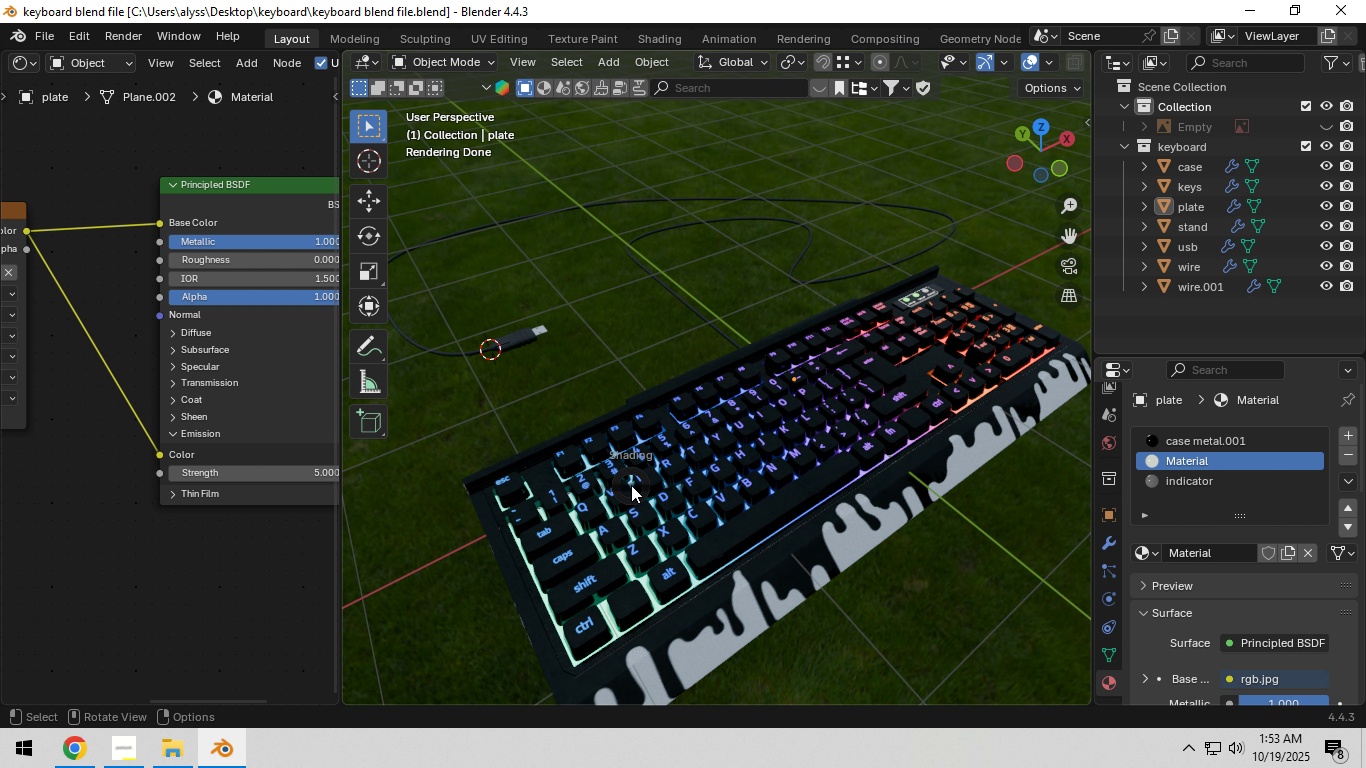 
hold_key(key=Z, duration=0.56)
 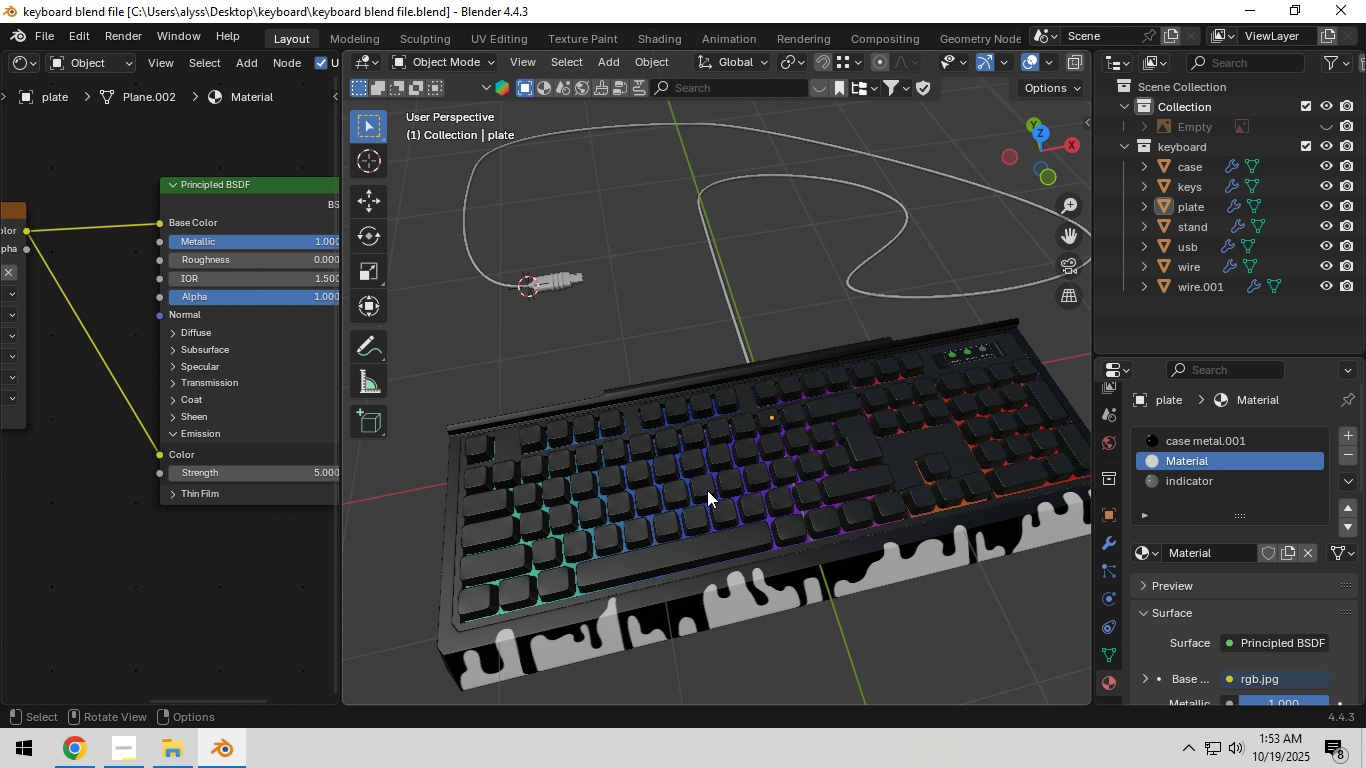 
scroll: coordinate [707, 490], scroll_direction: up, amount: 5.0
 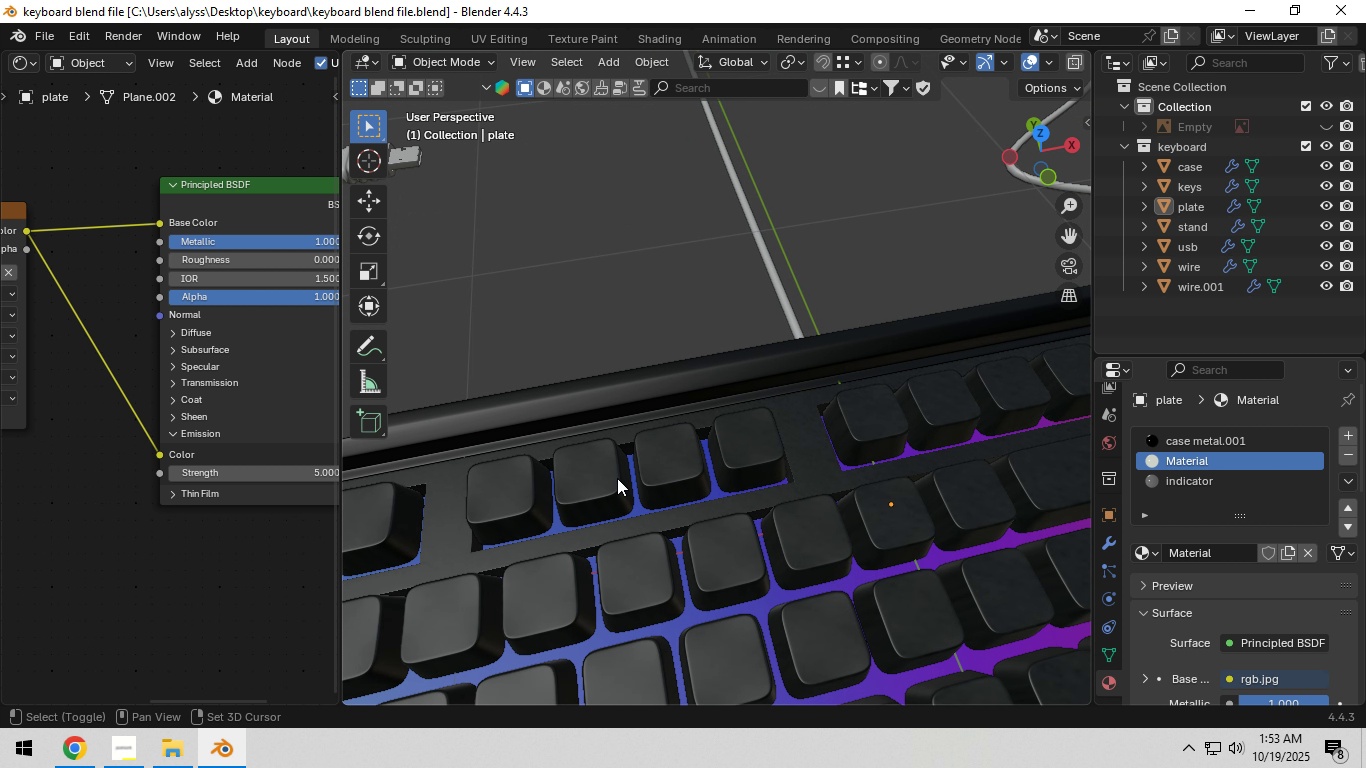 
hold_key(key=ShiftLeft, duration=0.37)
 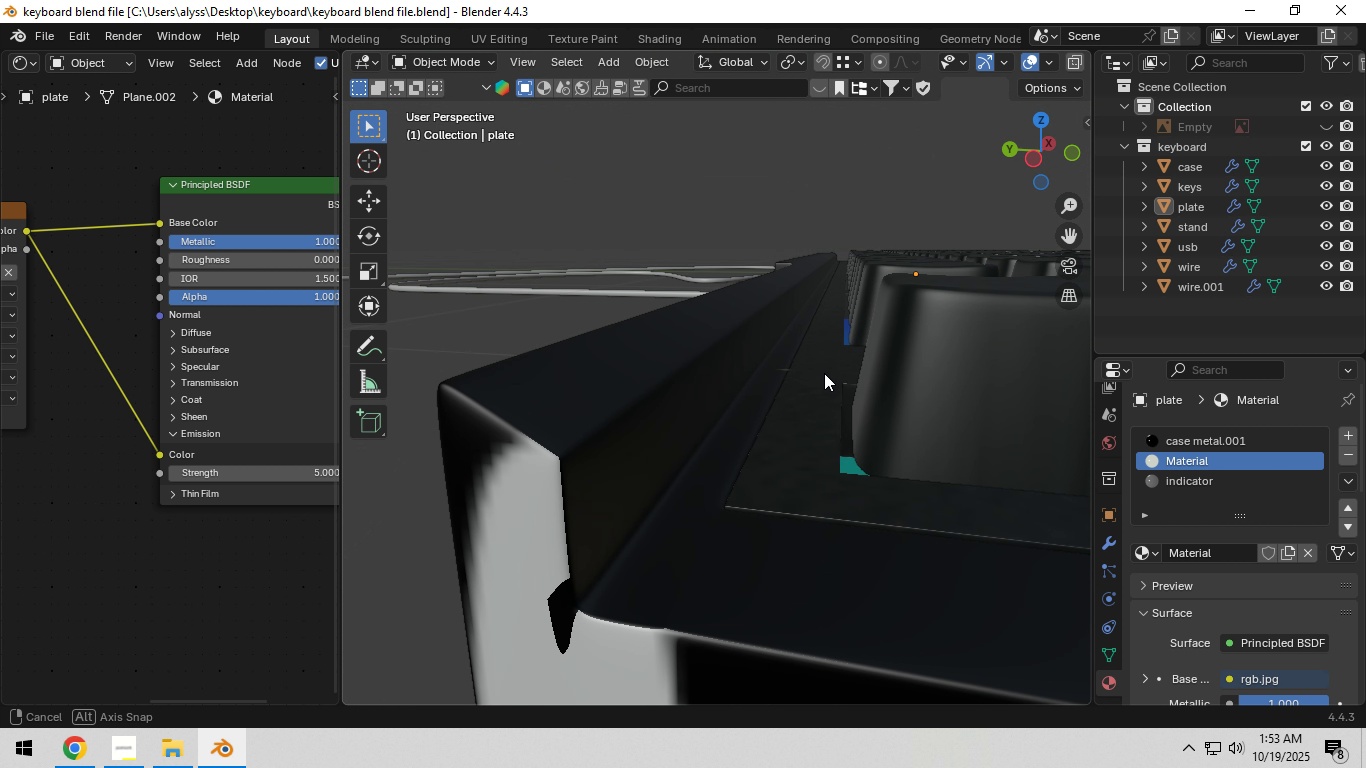 
wait(5.29)
 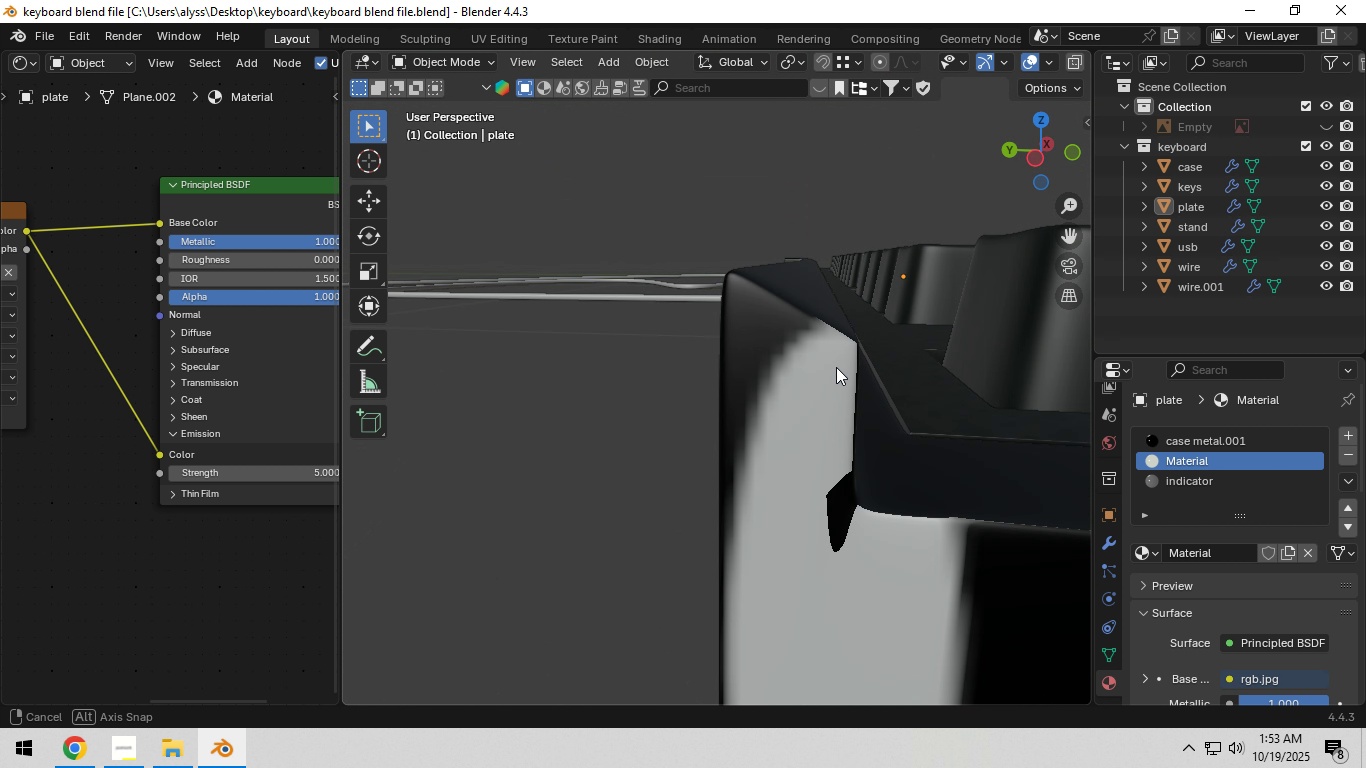 
hold_key(key=ShiftLeft, duration=0.32)
 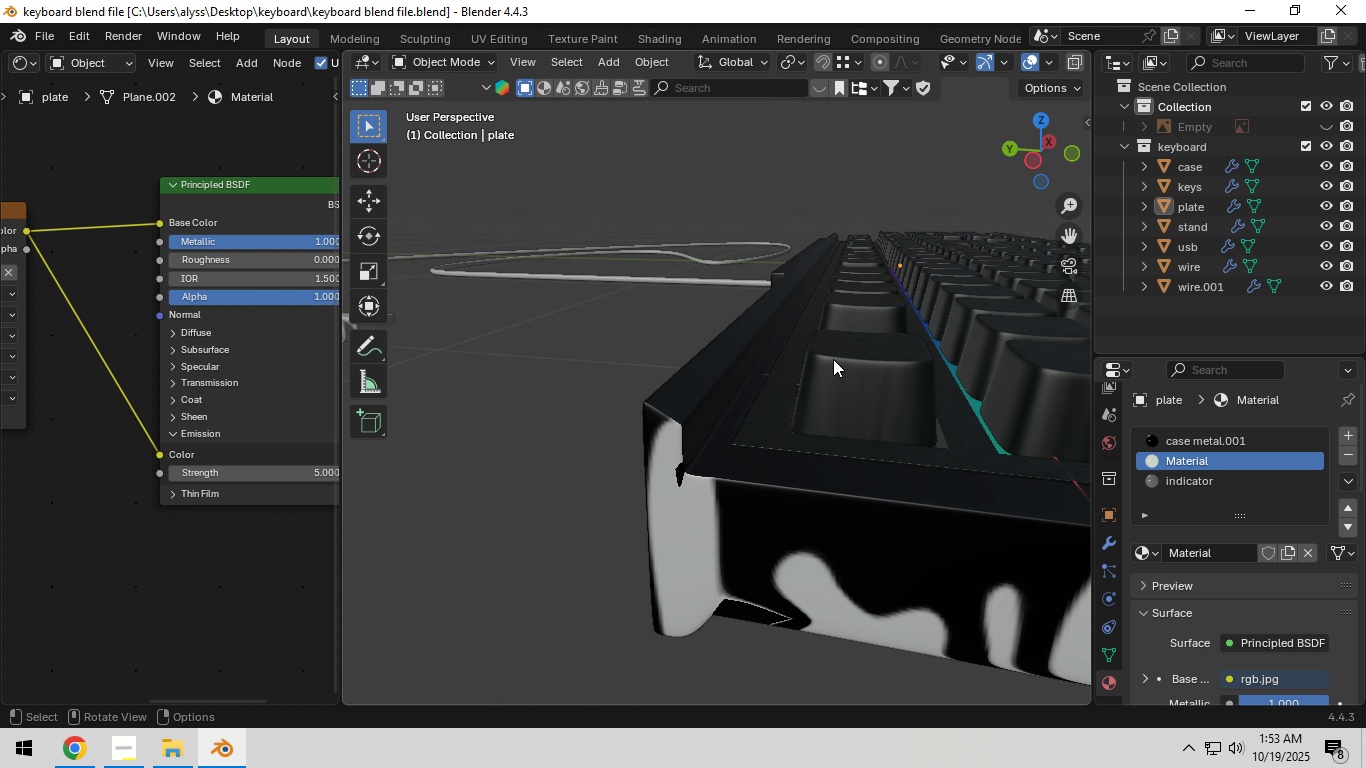 
scroll: coordinate [833, 359], scroll_direction: down, amount: 1.0
 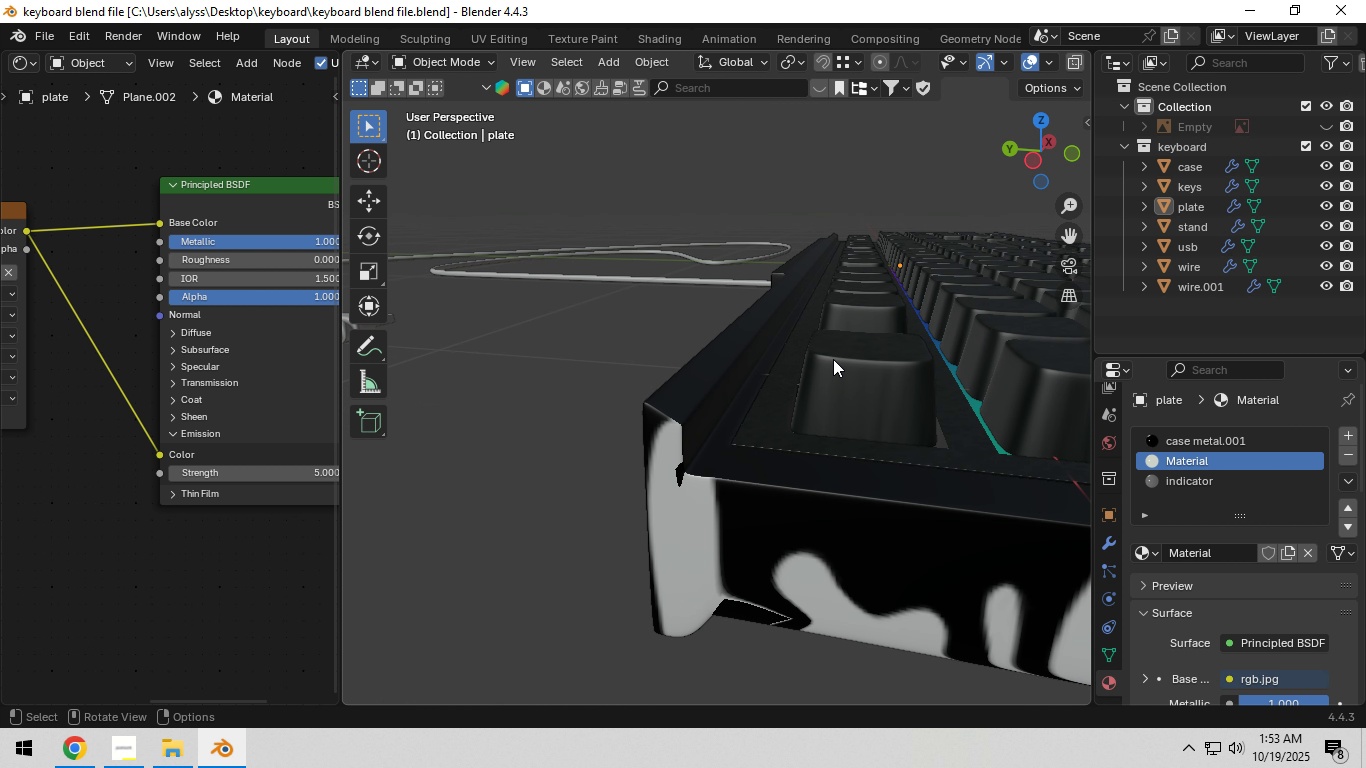 
hold_key(key=ShiftLeft, duration=0.34)
 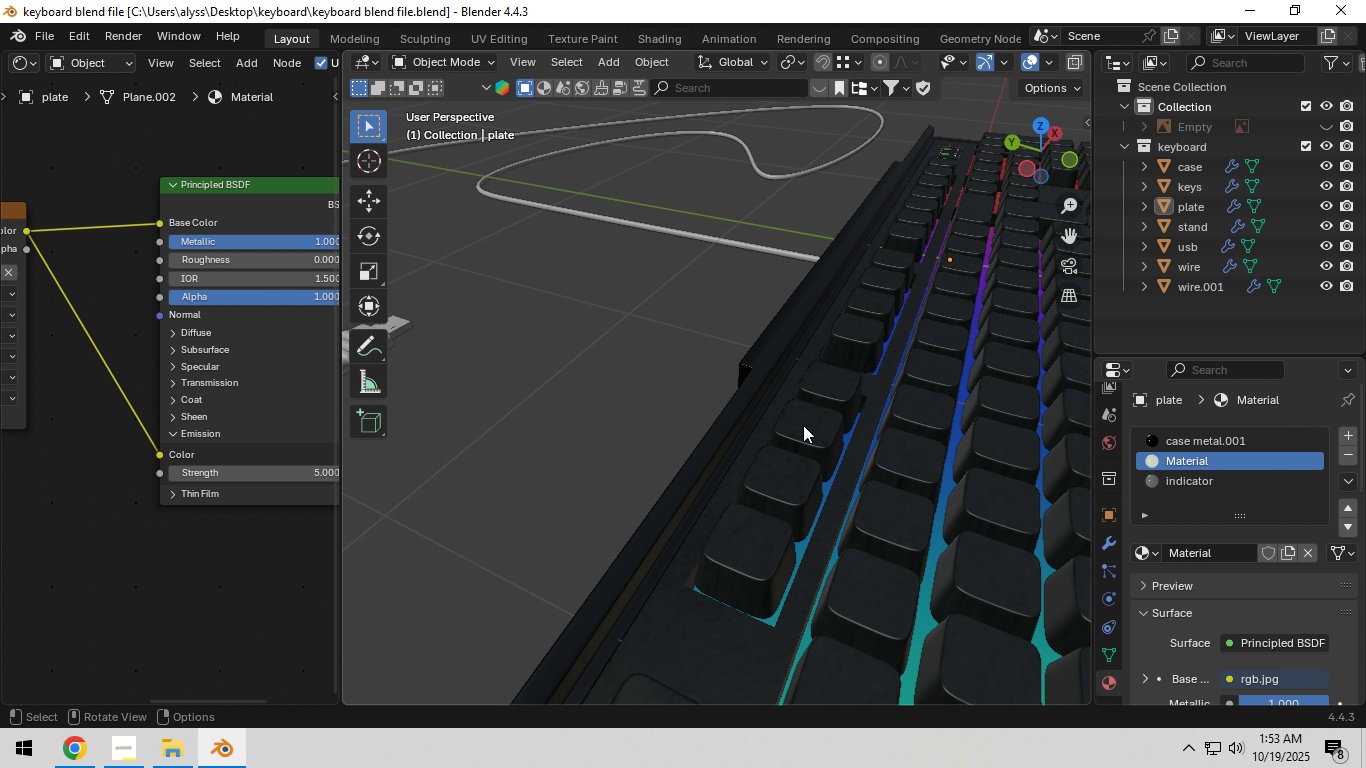 
scroll: coordinate [803, 425], scroll_direction: up, amount: 5.0
 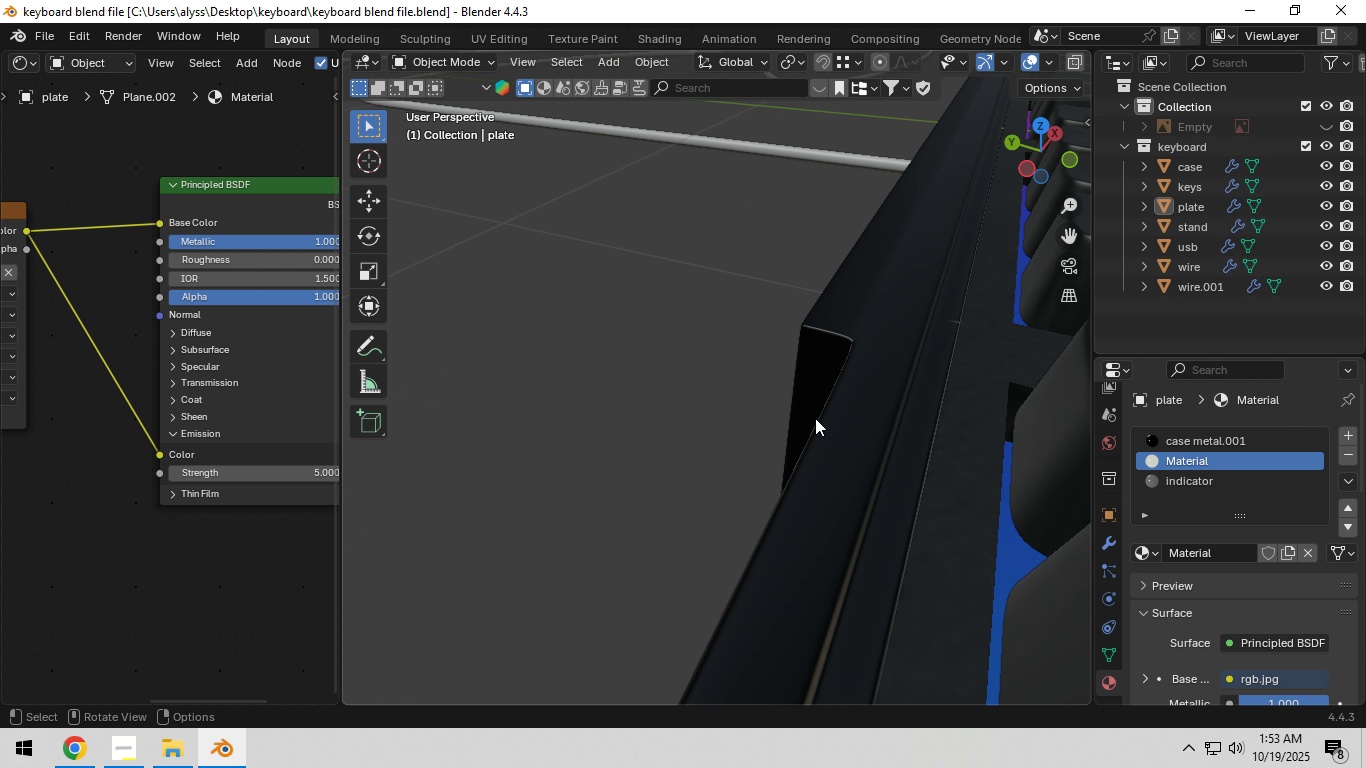 
scroll: coordinate [815, 418], scroll_direction: down, amount: 1.0
 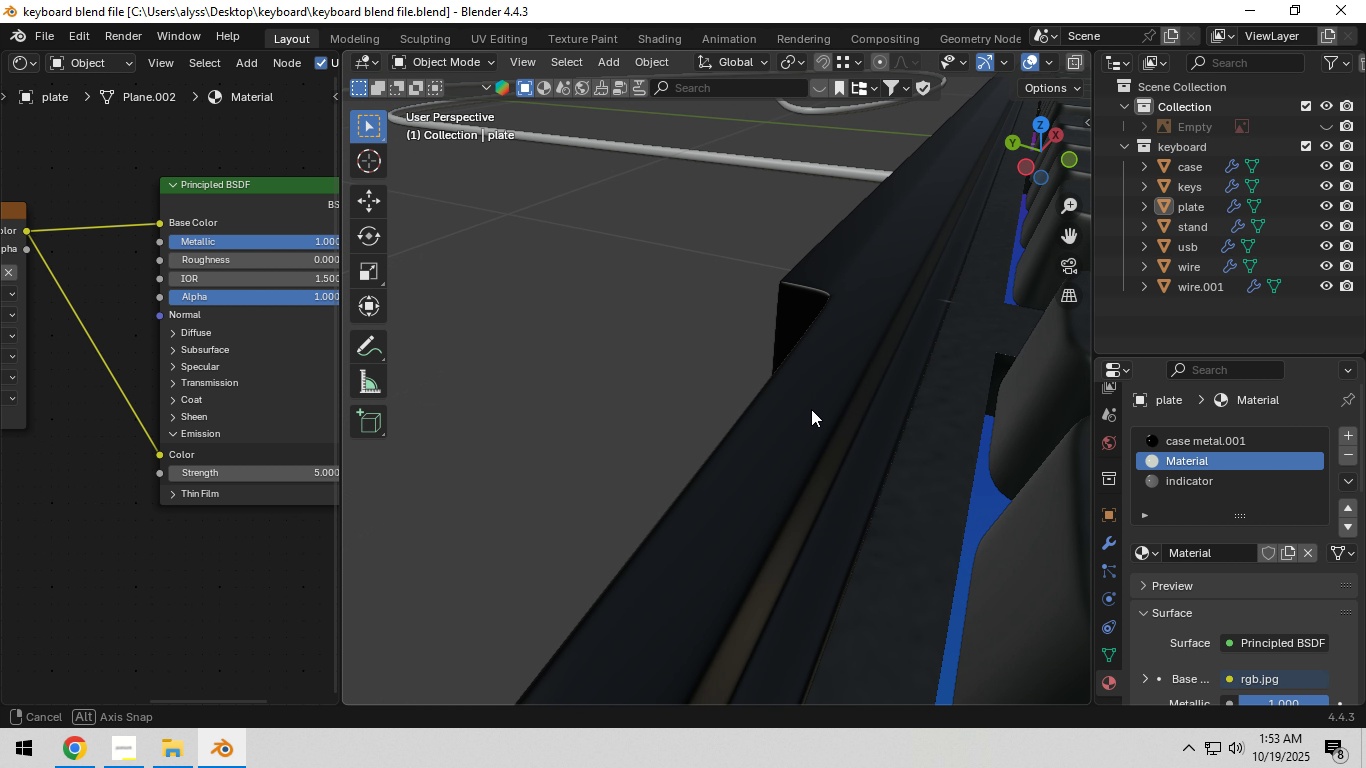 
left_click([810, 406])
 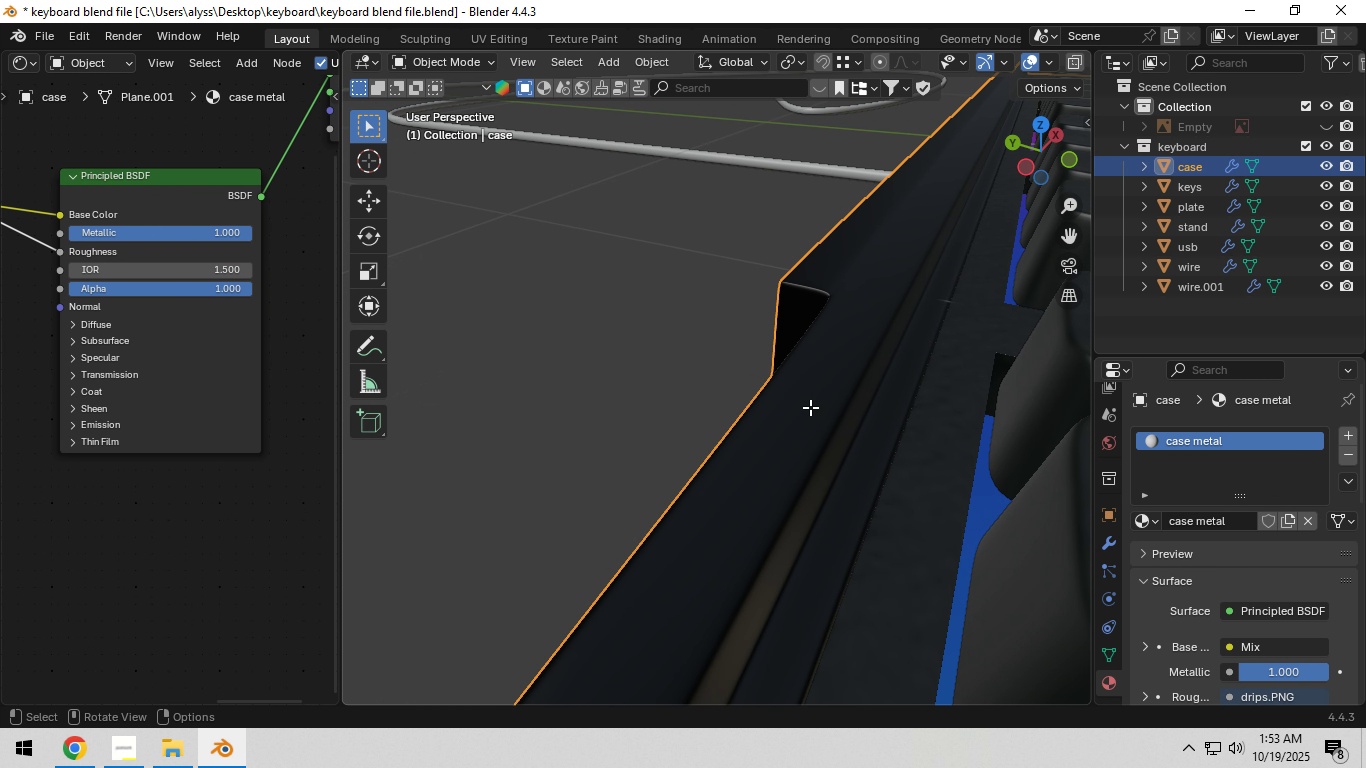 
key(Tab)
 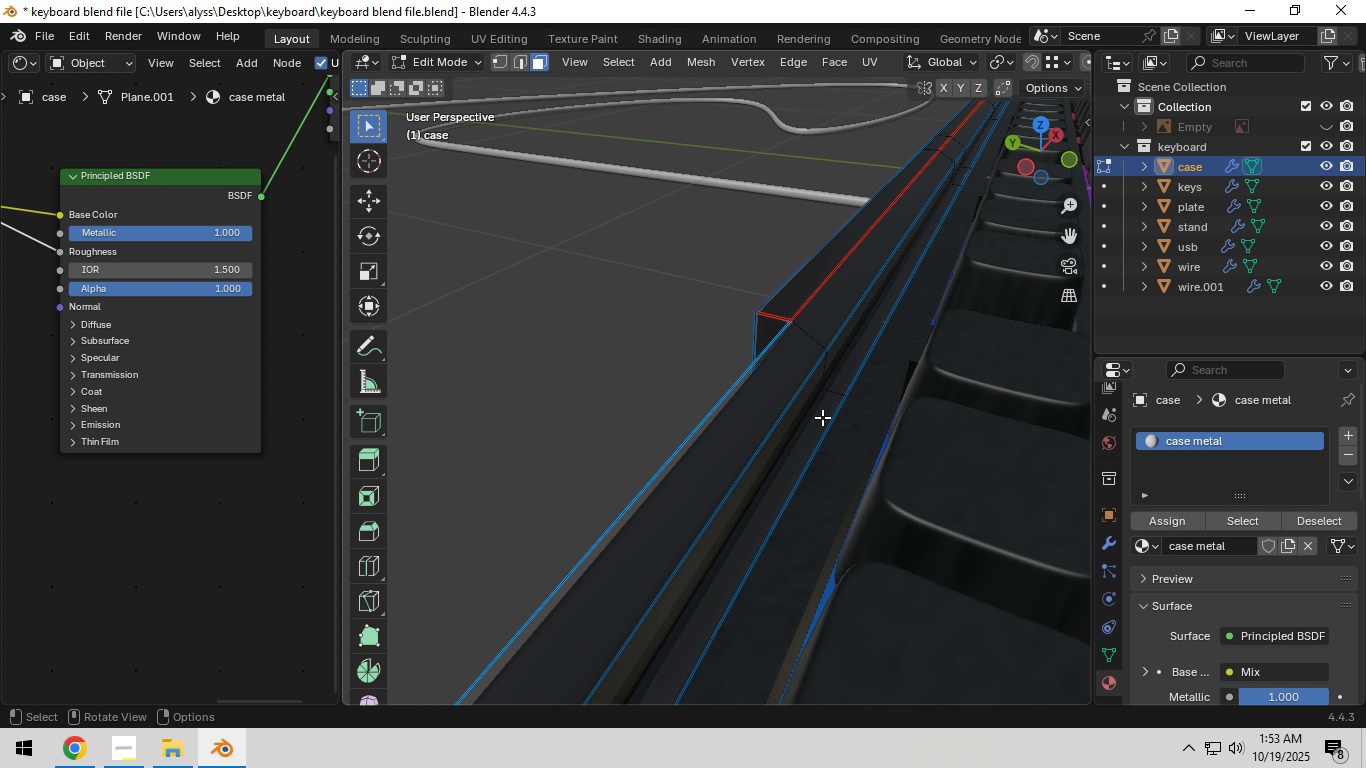 
scroll: coordinate [822, 417], scroll_direction: down, amount: 4.0
 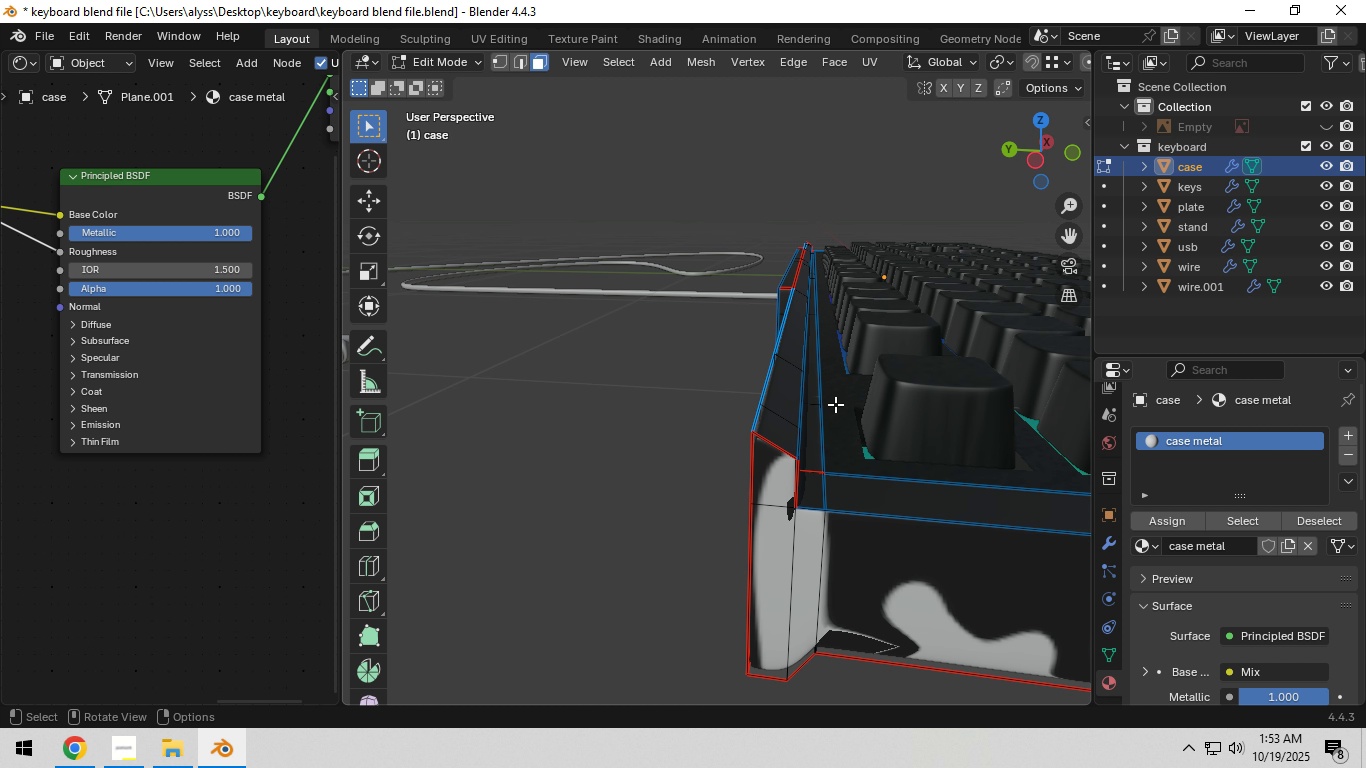 
key(3)
 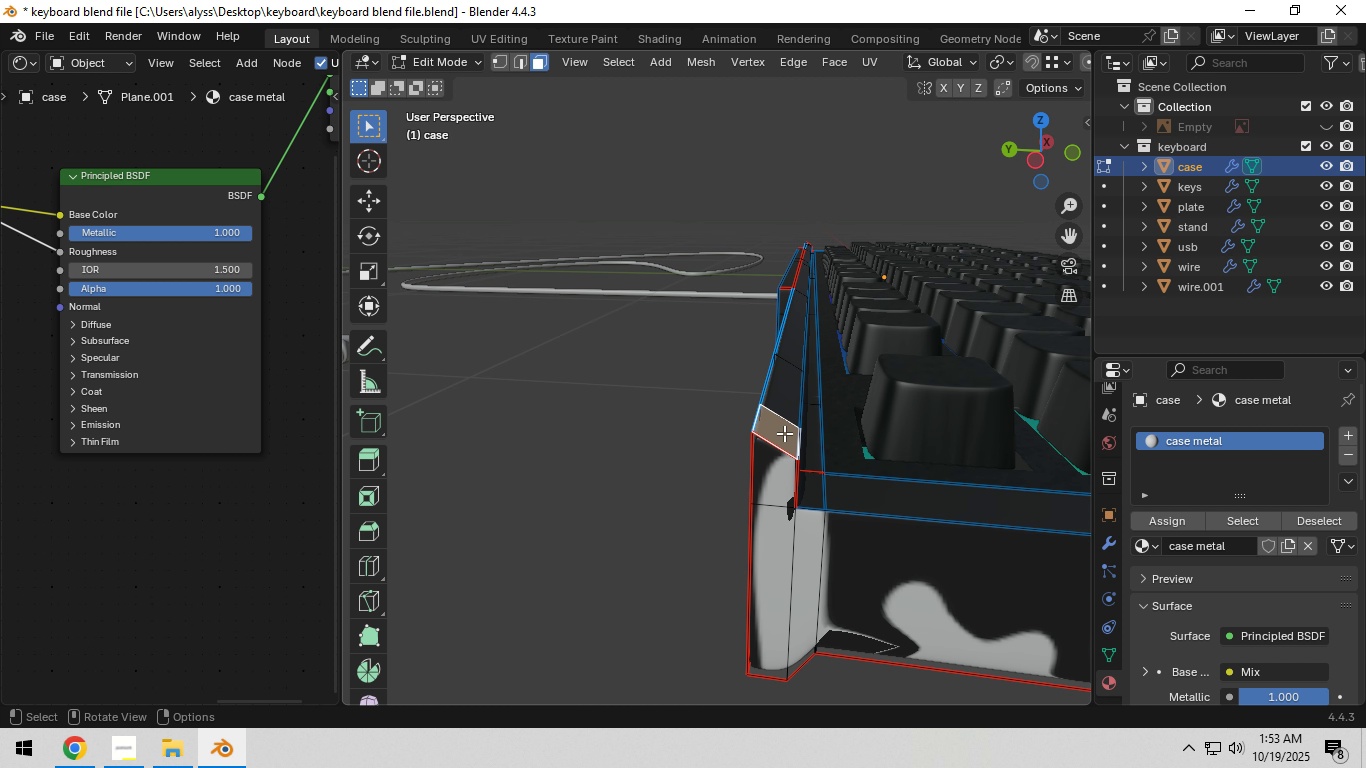 
left_click([784, 433])
 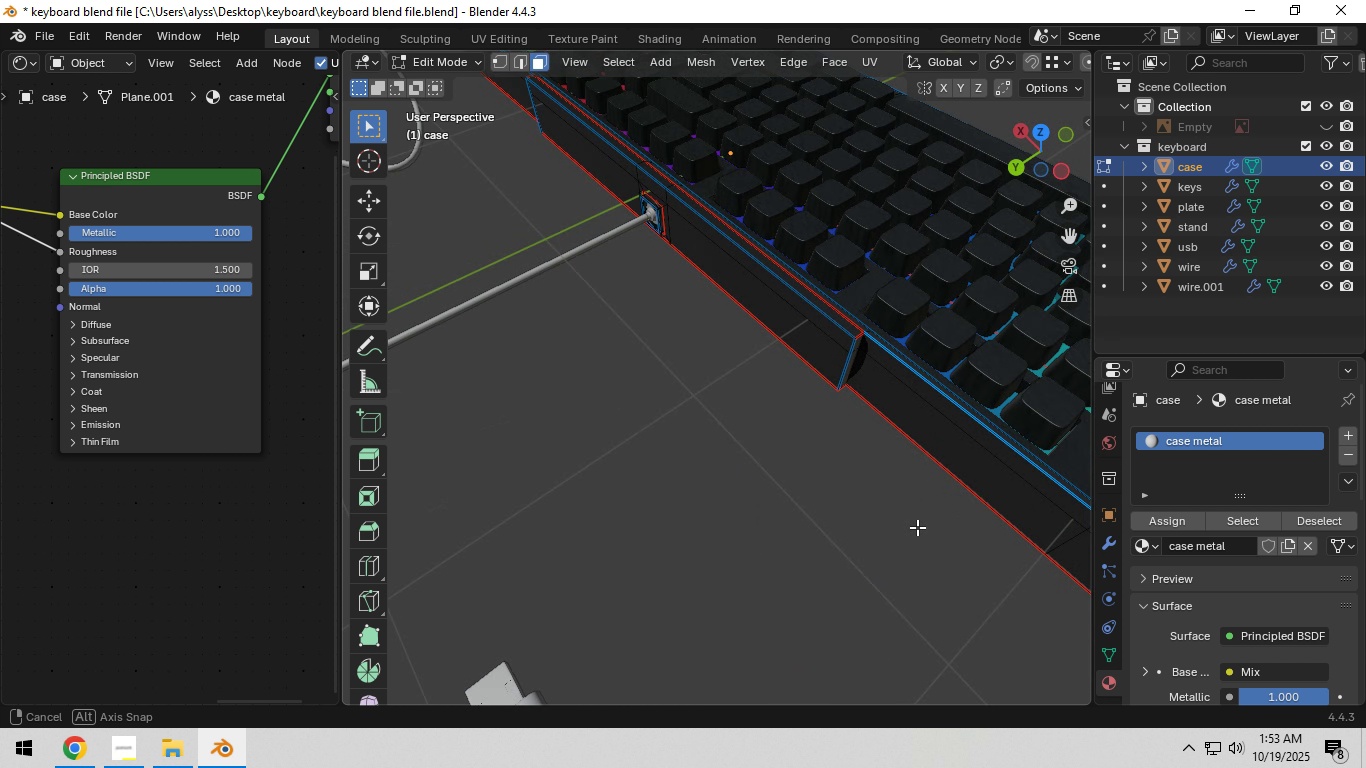 
hold_key(key=ShiftLeft, duration=0.58)
 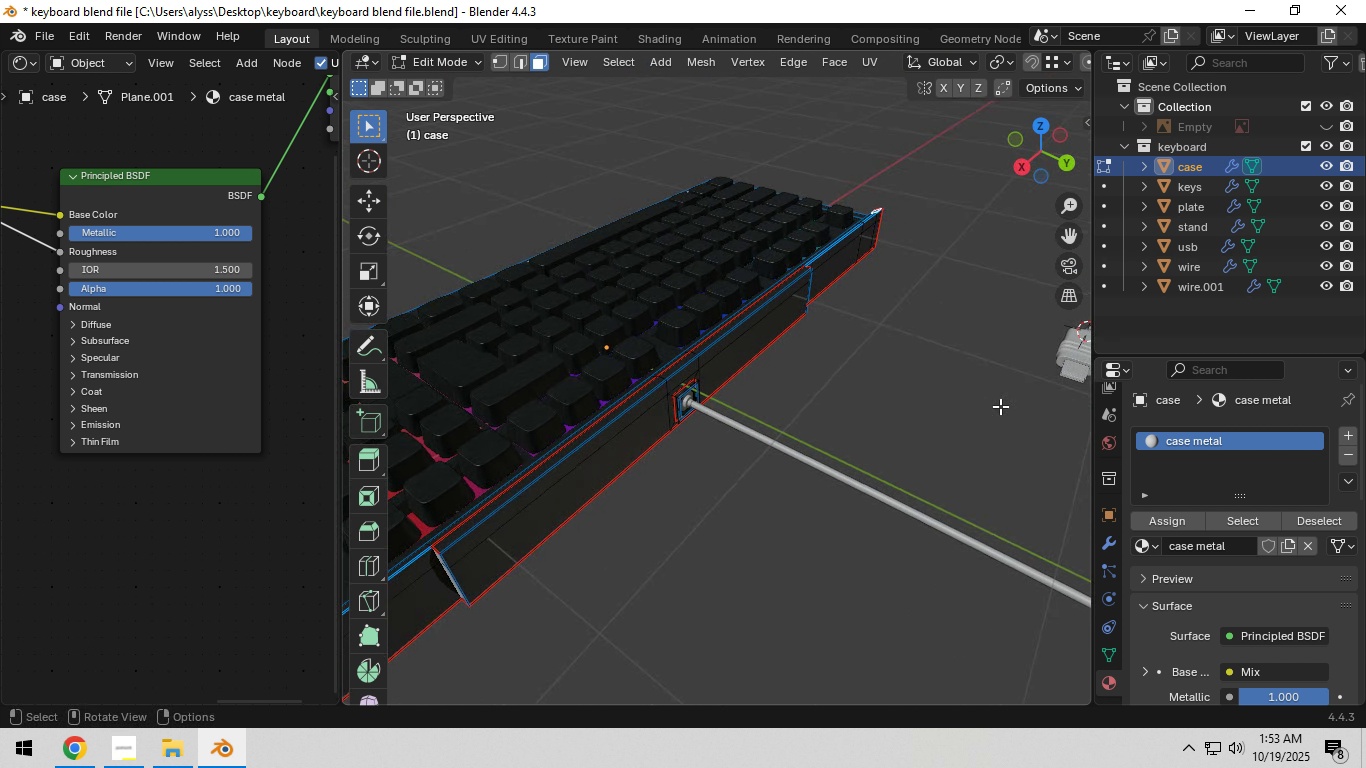 
scroll: coordinate [884, 462], scroll_direction: down, amount: 3.0
 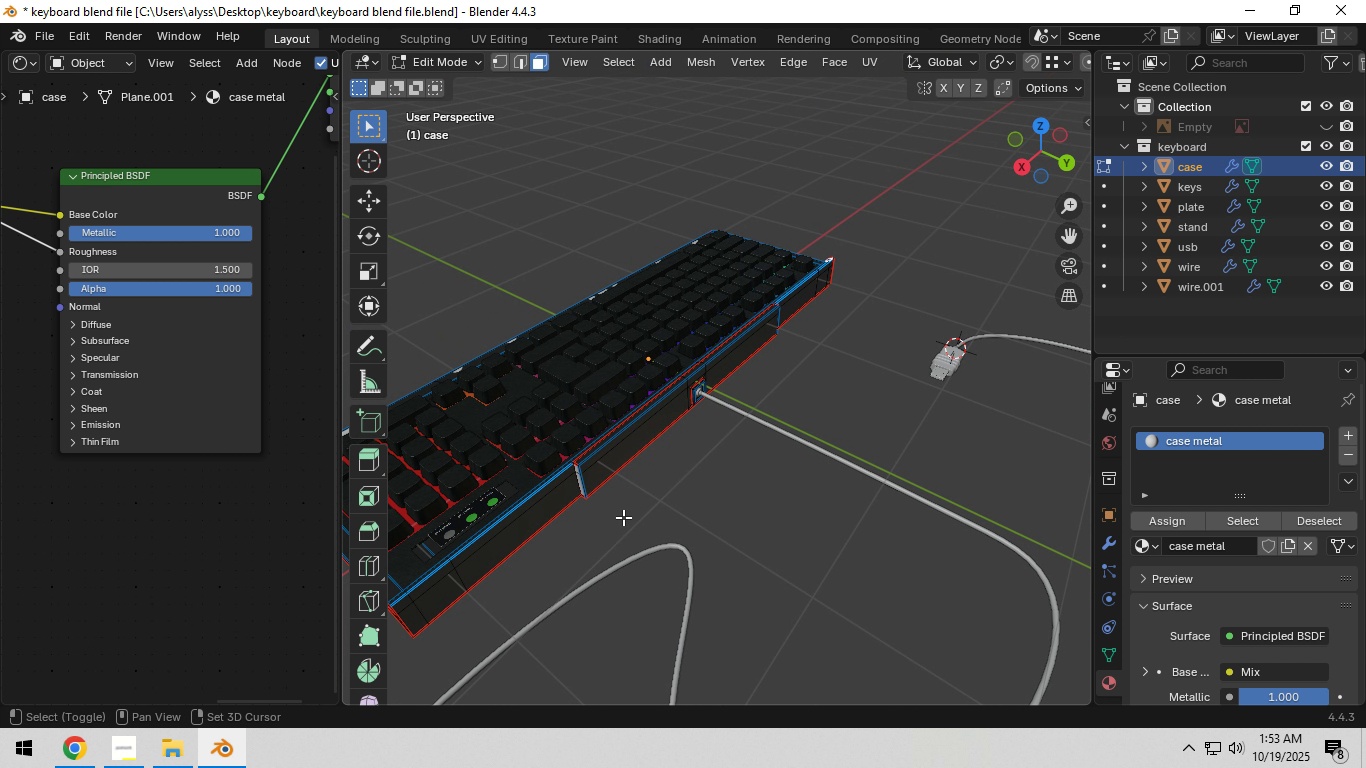 
hold_key(key=ShiftLeft, duration=0.53)
 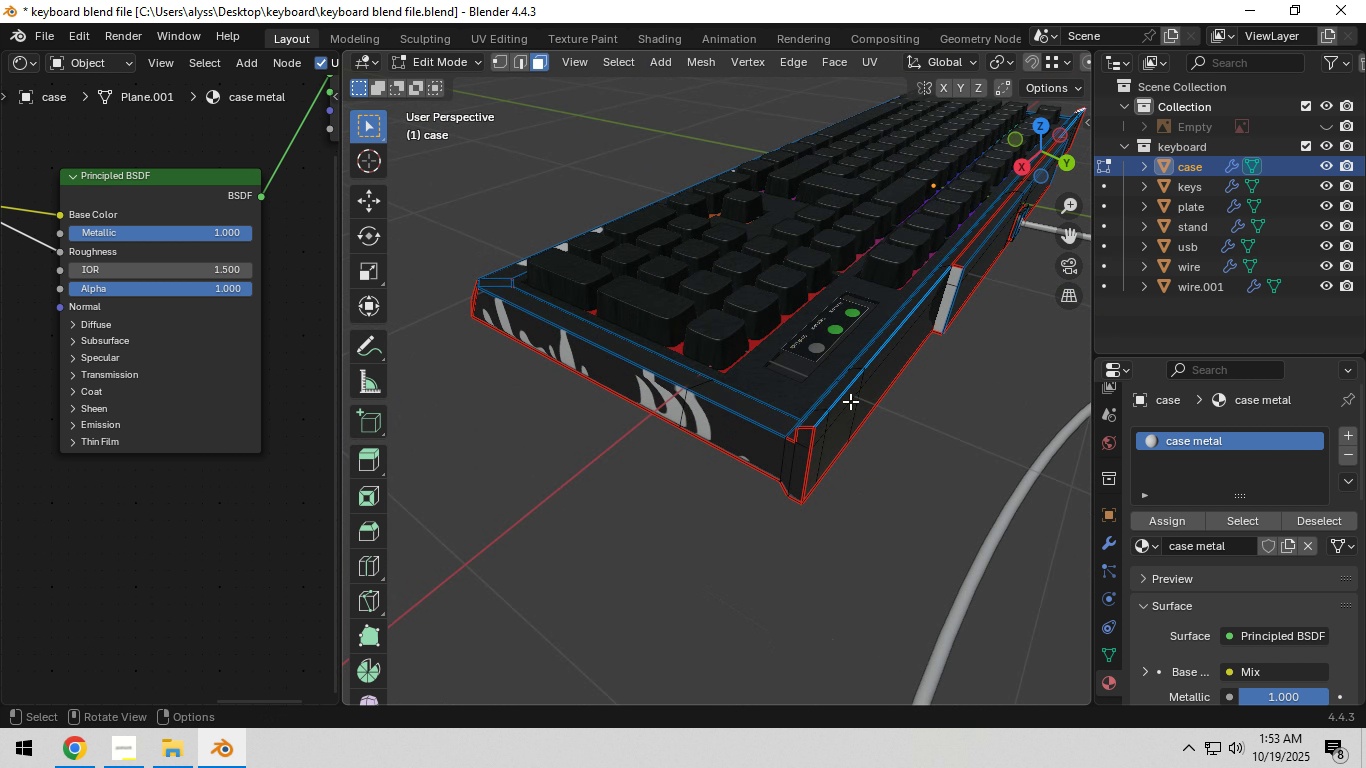 
scroll: coordinate [846, 405], scroll_direction: up, amount: 4.0
 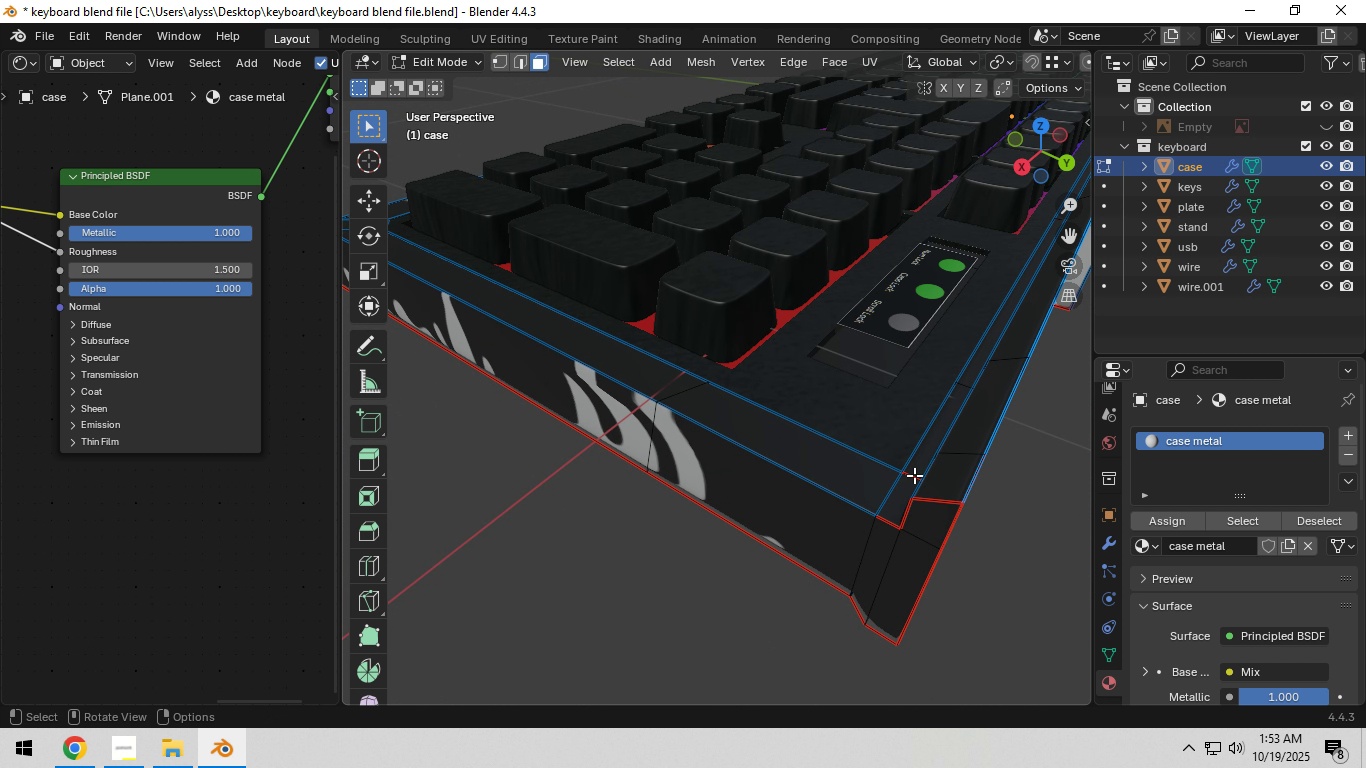 
hold_key(key=ControlLeft, duration=1.06)
left_click([930, 484])
 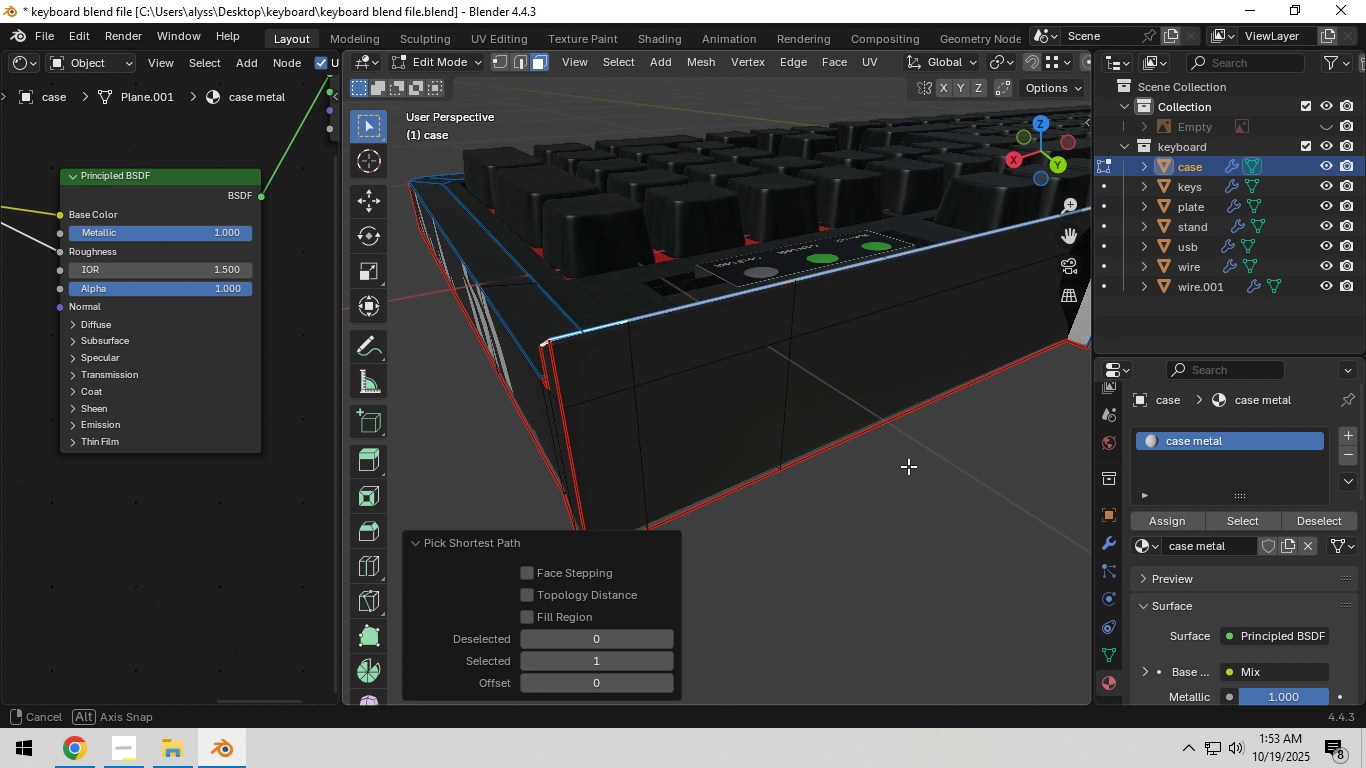 
scroll: coordinate [908, 465], scroll_direction: down, amount: 2.0
 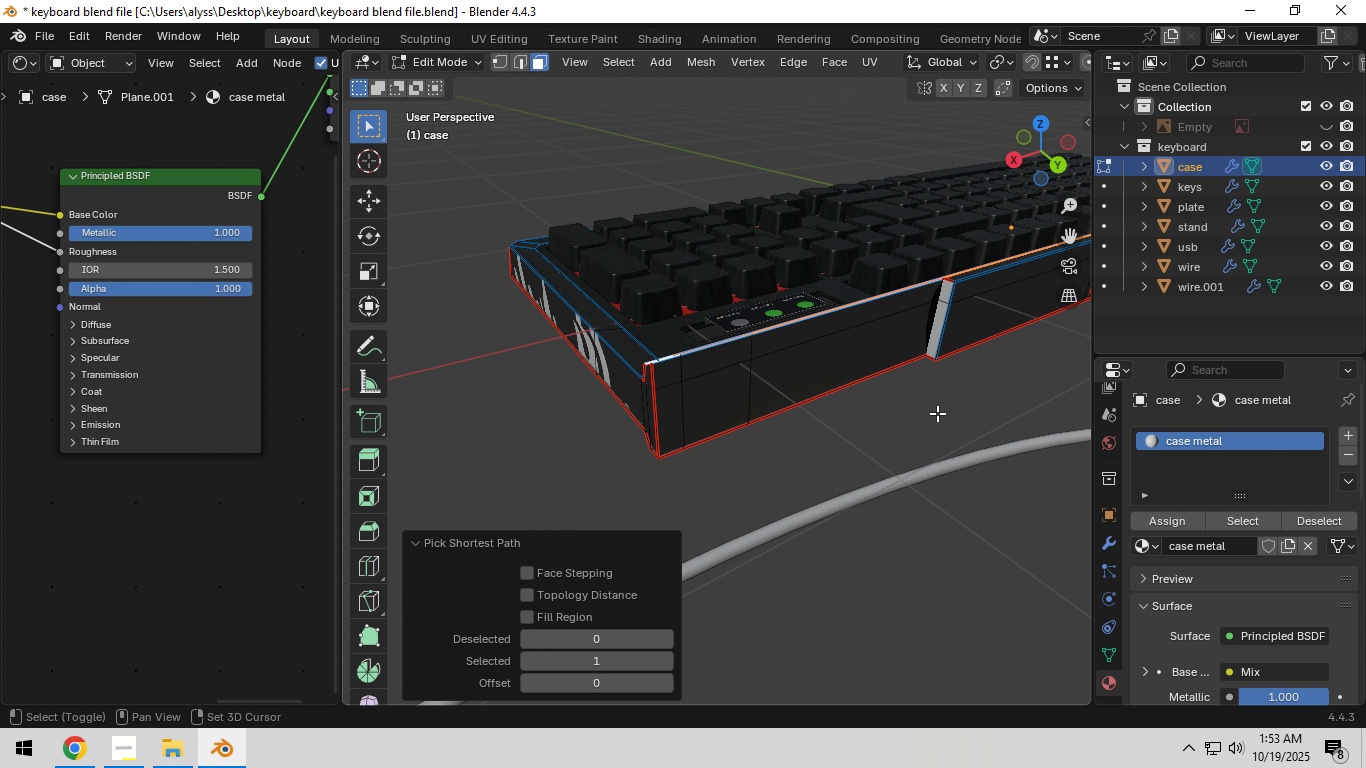 
hold_key(key=ShiftLeft, duration=0.48)
 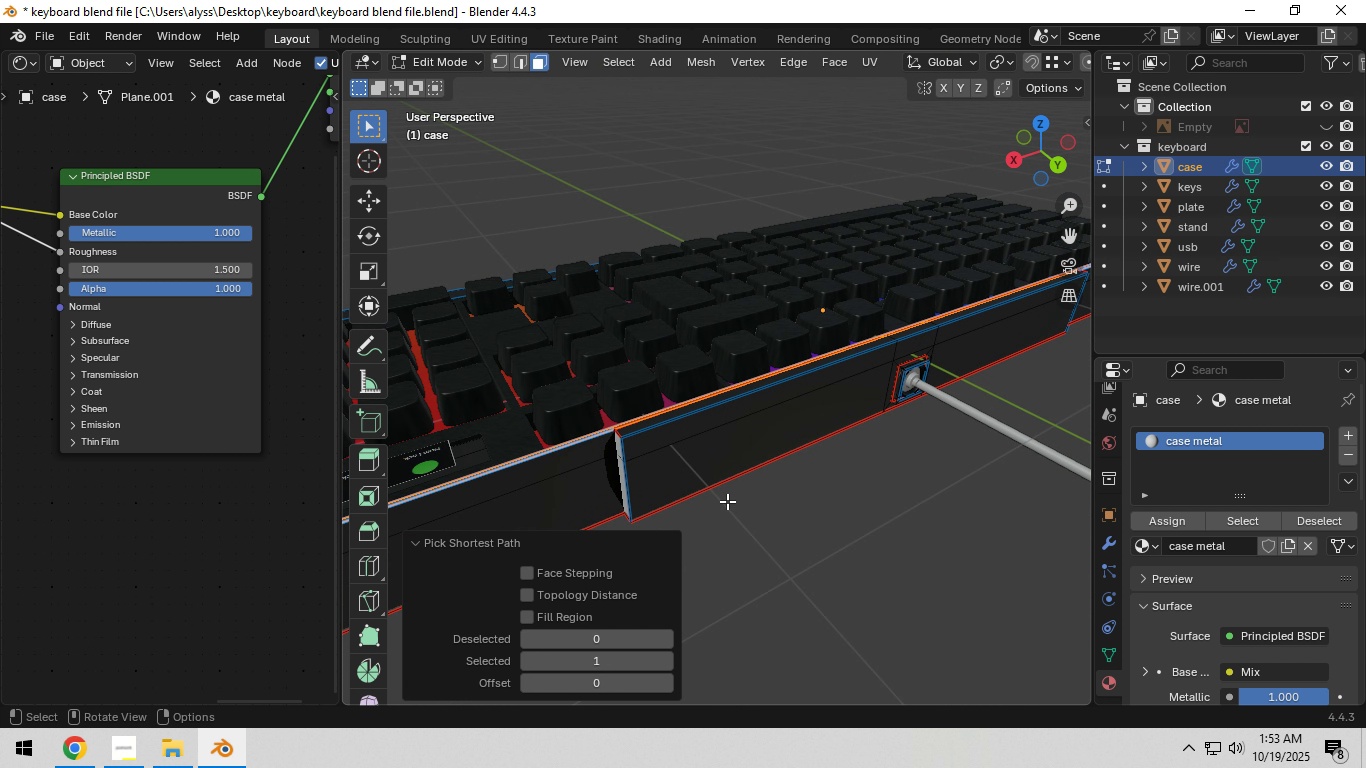 
scroll: coordinate [726, 501], scroll_direction: up, amount: 2.0
 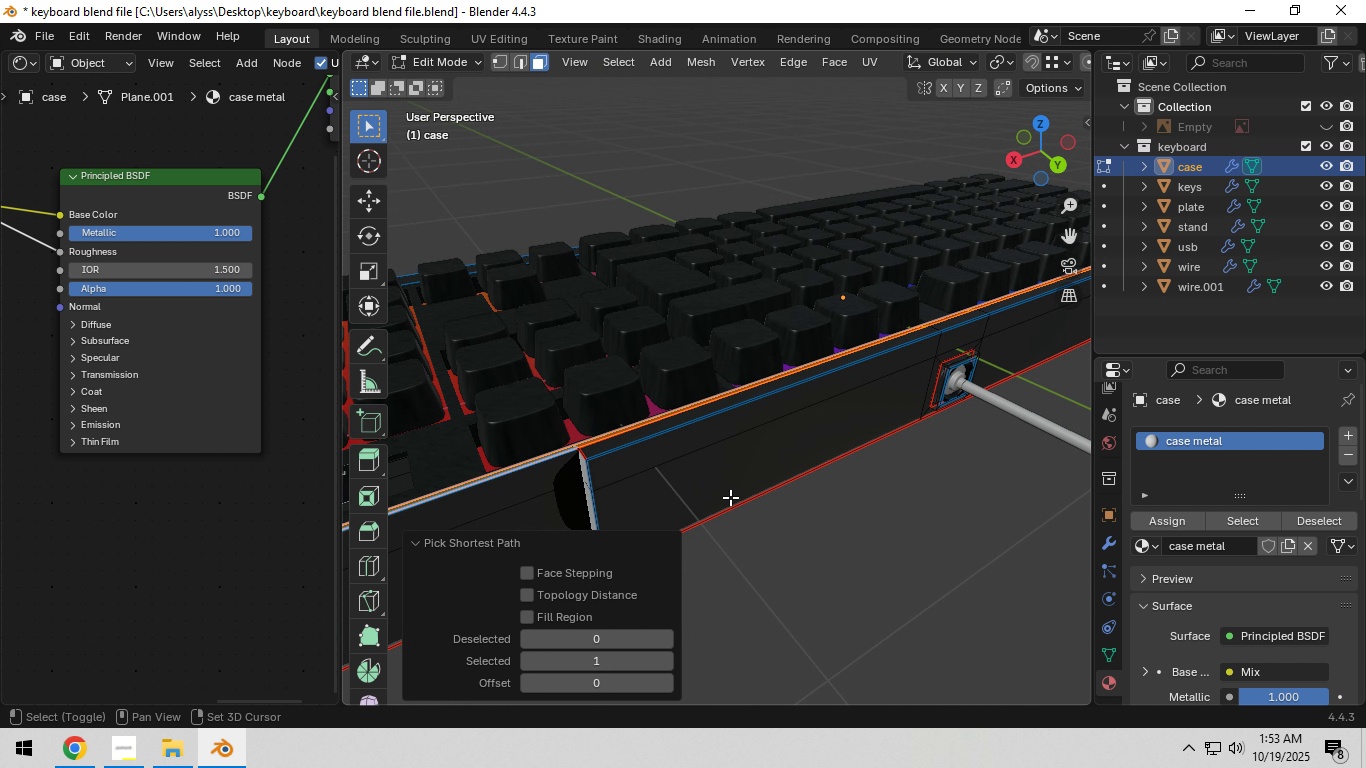 
hold_key(key=ShiftLeft, duration=0.36)
 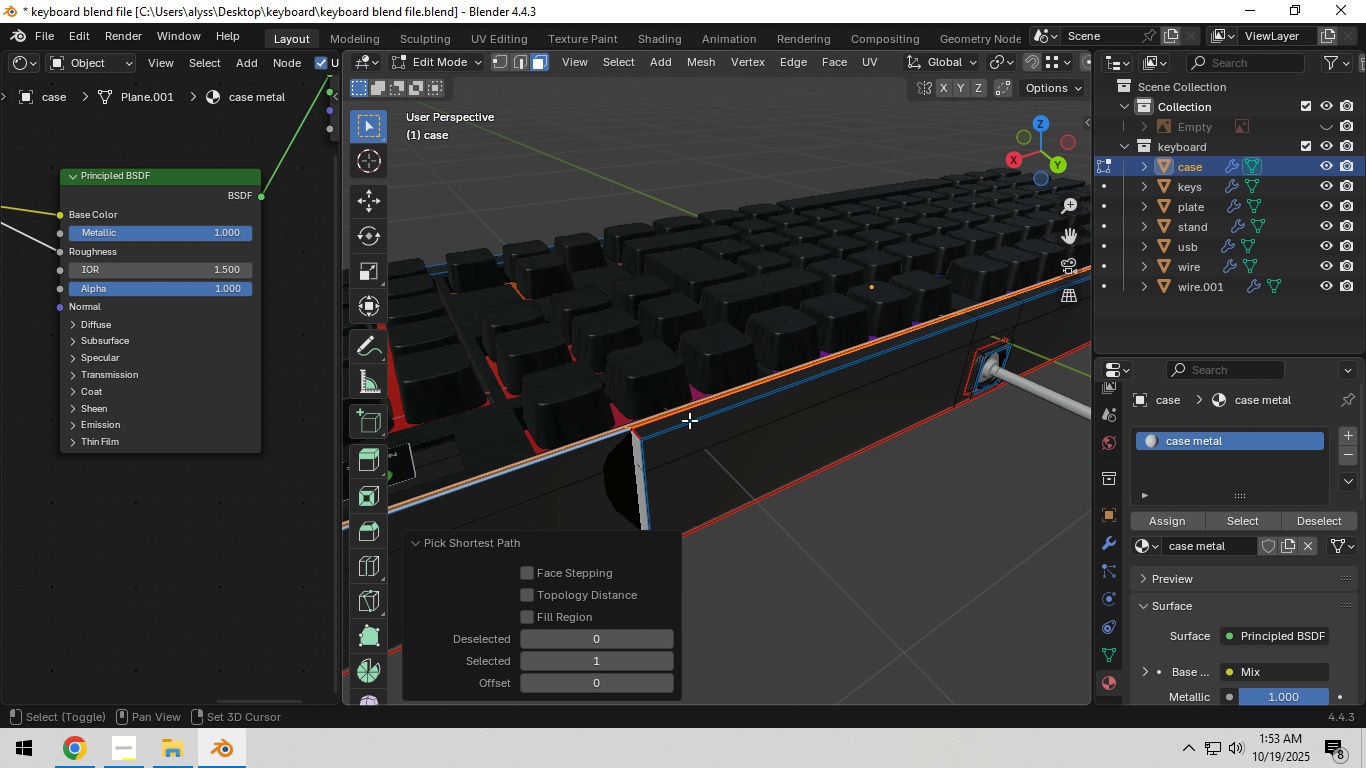 
hold_key(key=ShiftLeft, duration=0.46)
left_click([688, 419])
 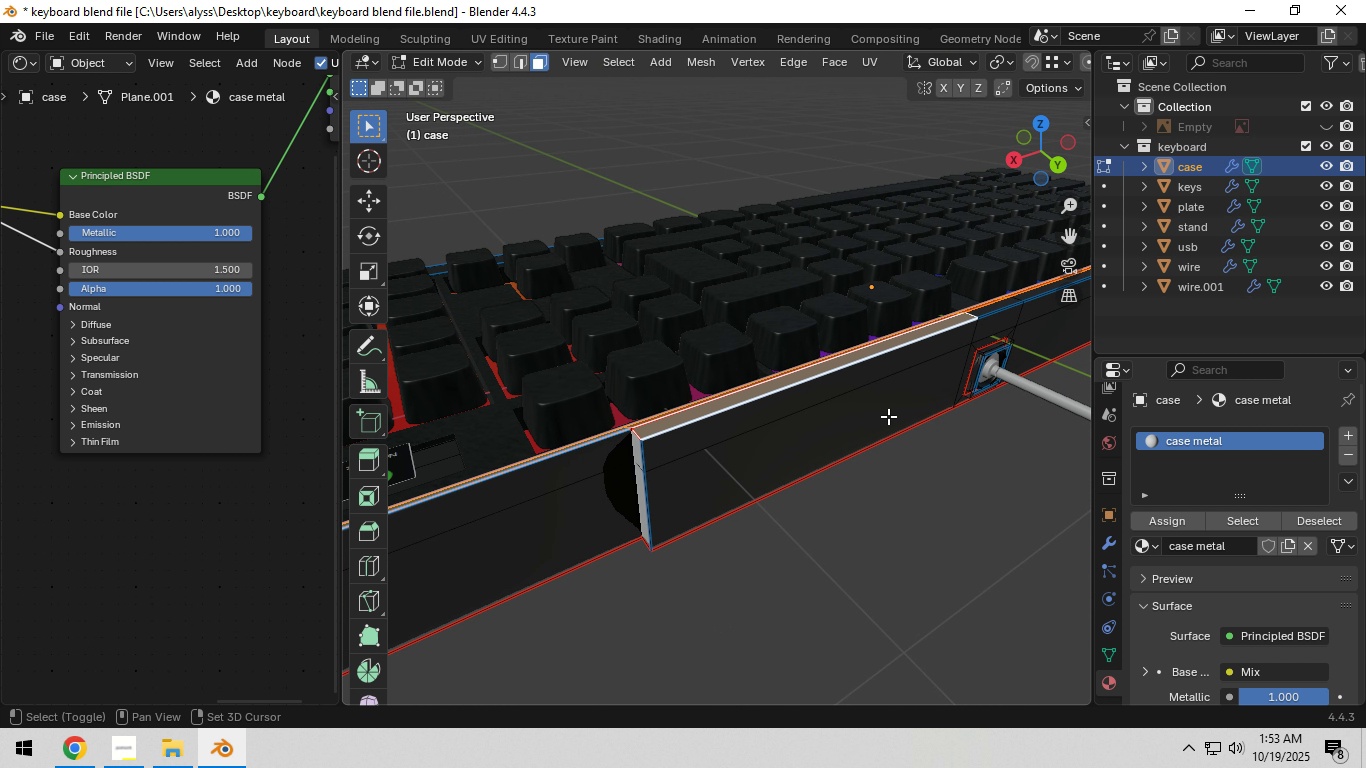 
hold_key(key=ShiftLeft, duration=0.42)
 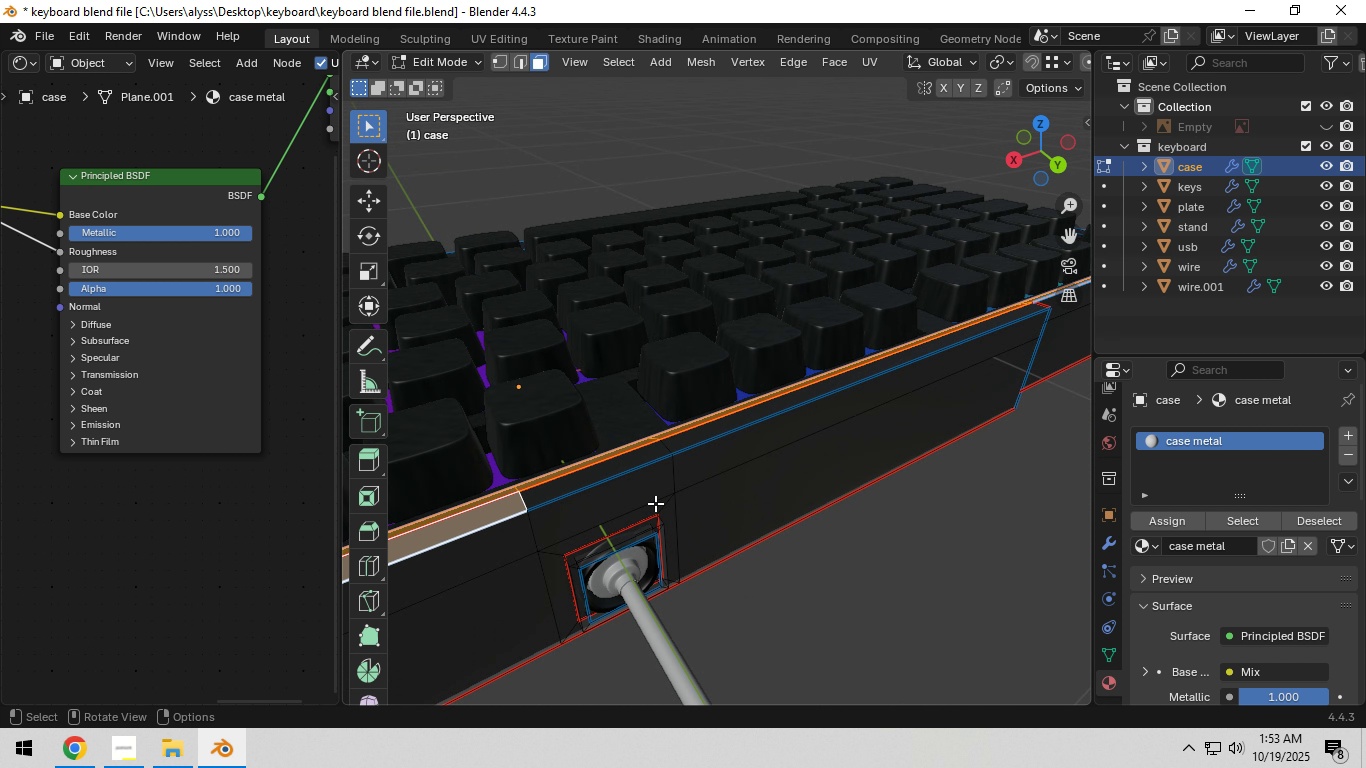 
scroll: coordinate [655, 503], scroll_direction: up, amount: 3.0
 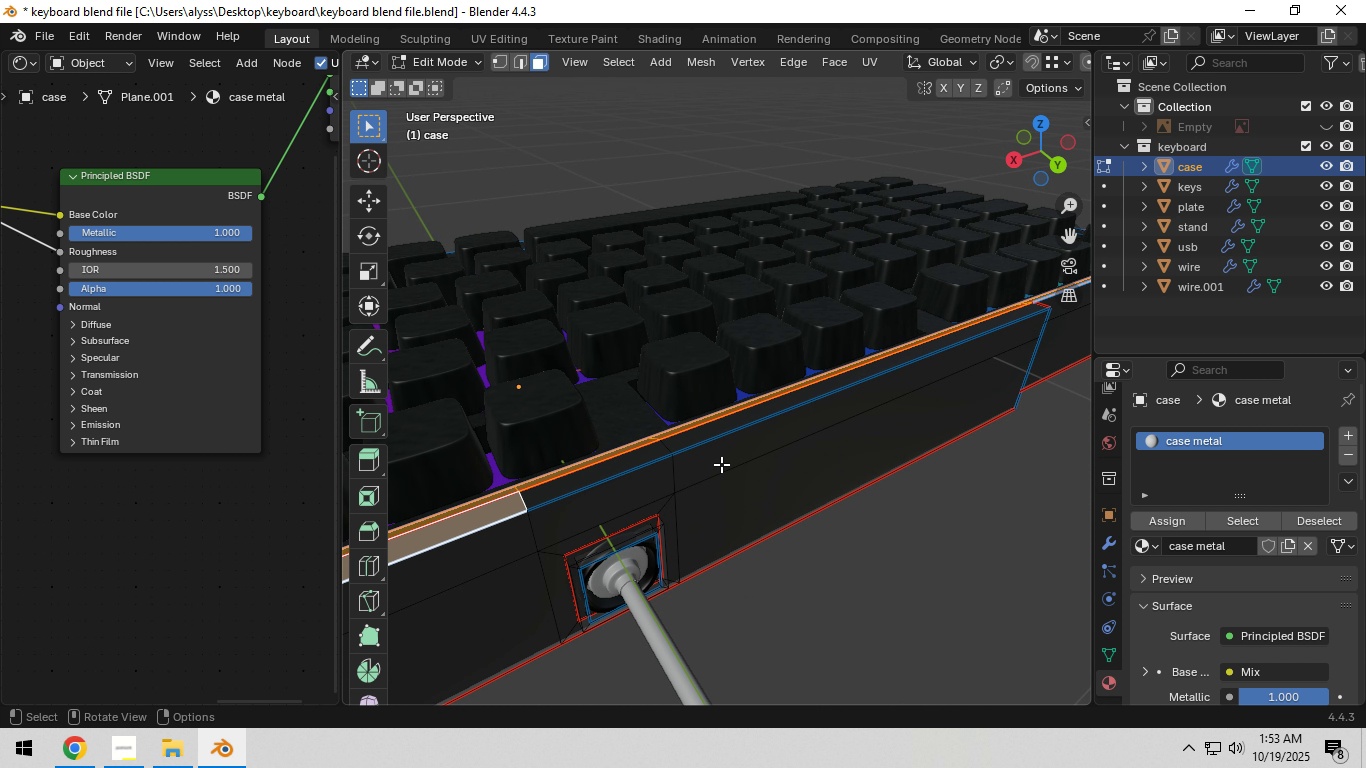 
hold_key(key=ShiftLeft, duration=0.35)
 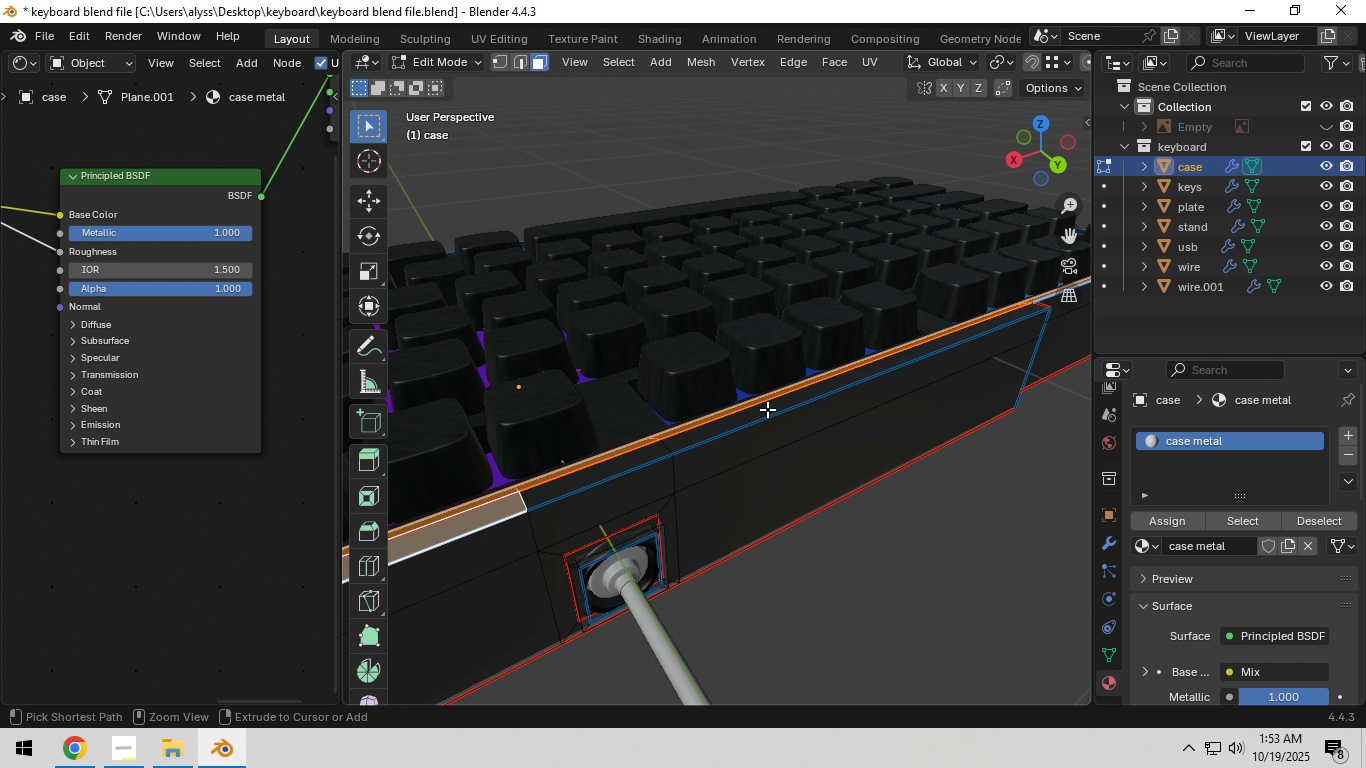 
hold_key(key=ControlLeft, duration=0.47)
left_click([767, 409])
 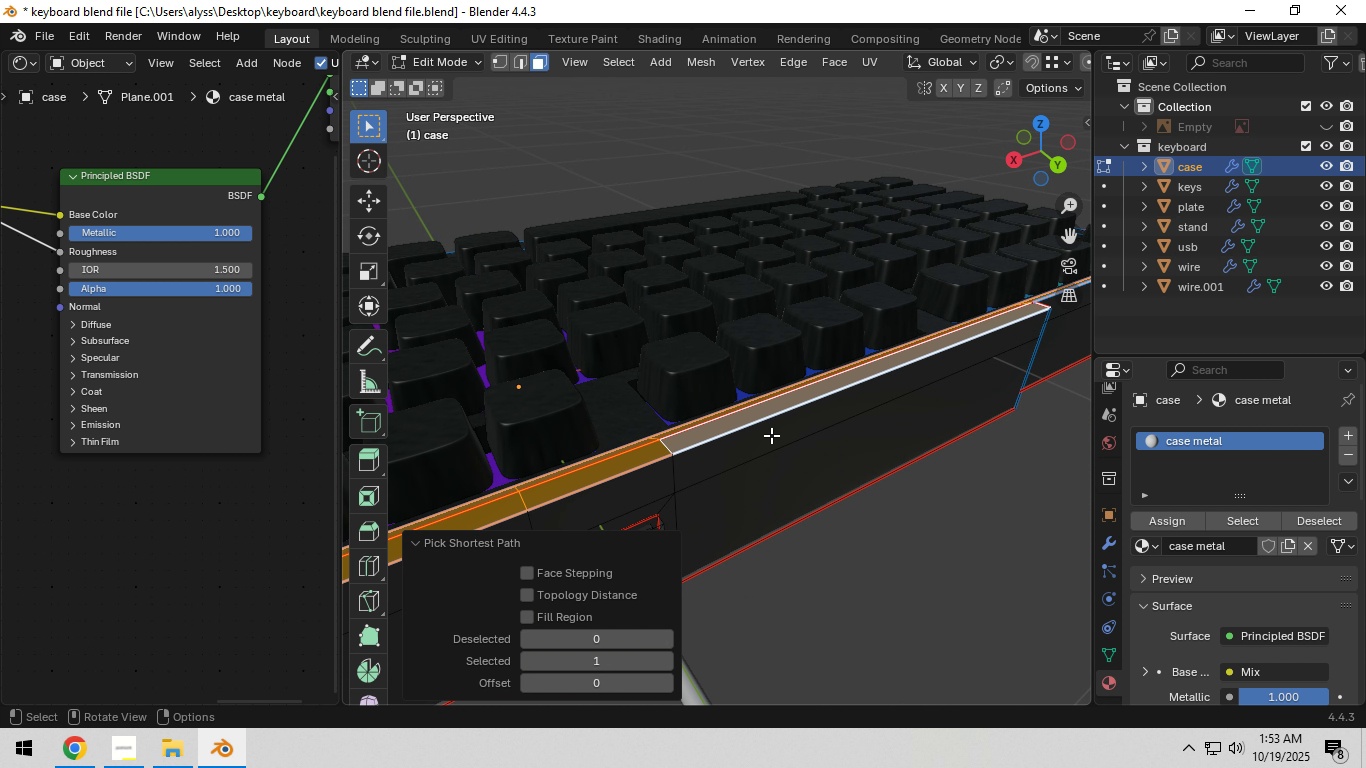 
scroll: coordinate [770, 438], scroll_direction: down, amount: 4.0
 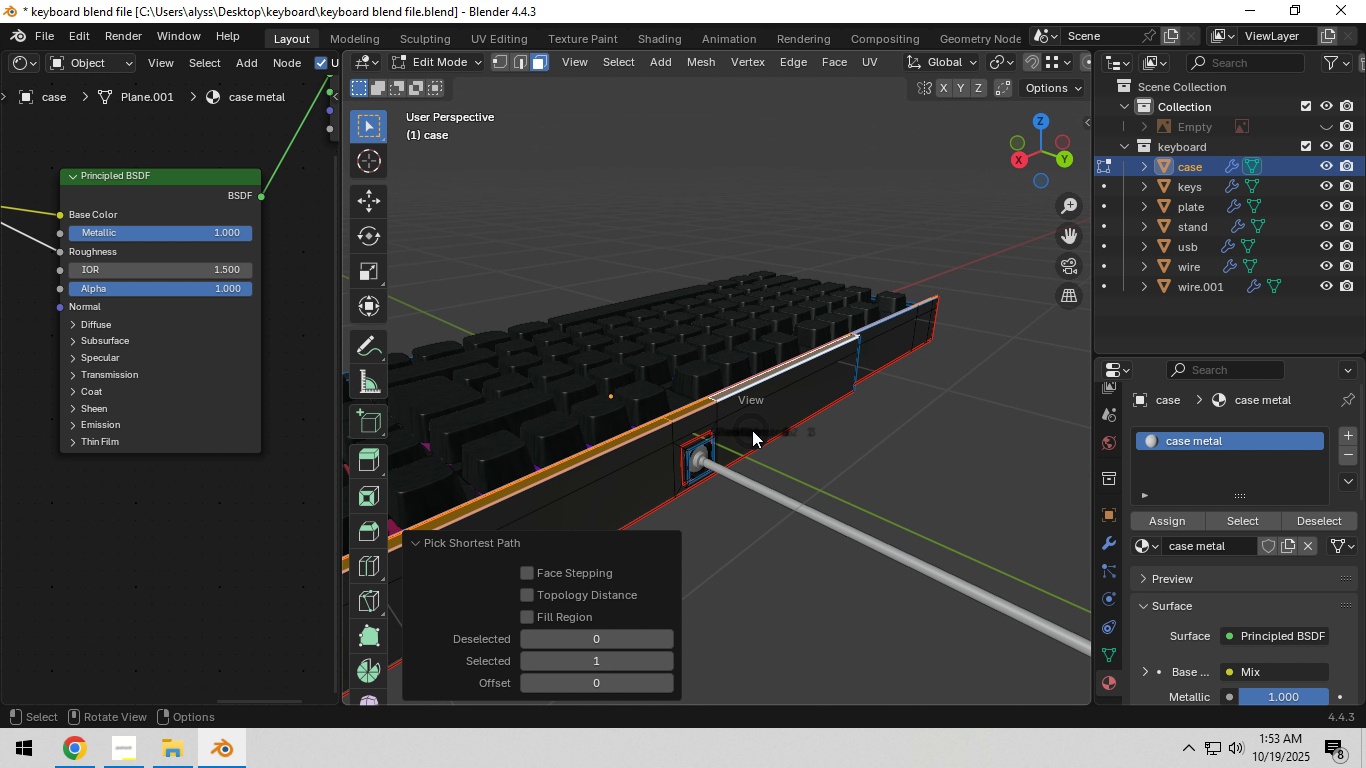 
hold_key(key=Backquote, duration=0.44)
 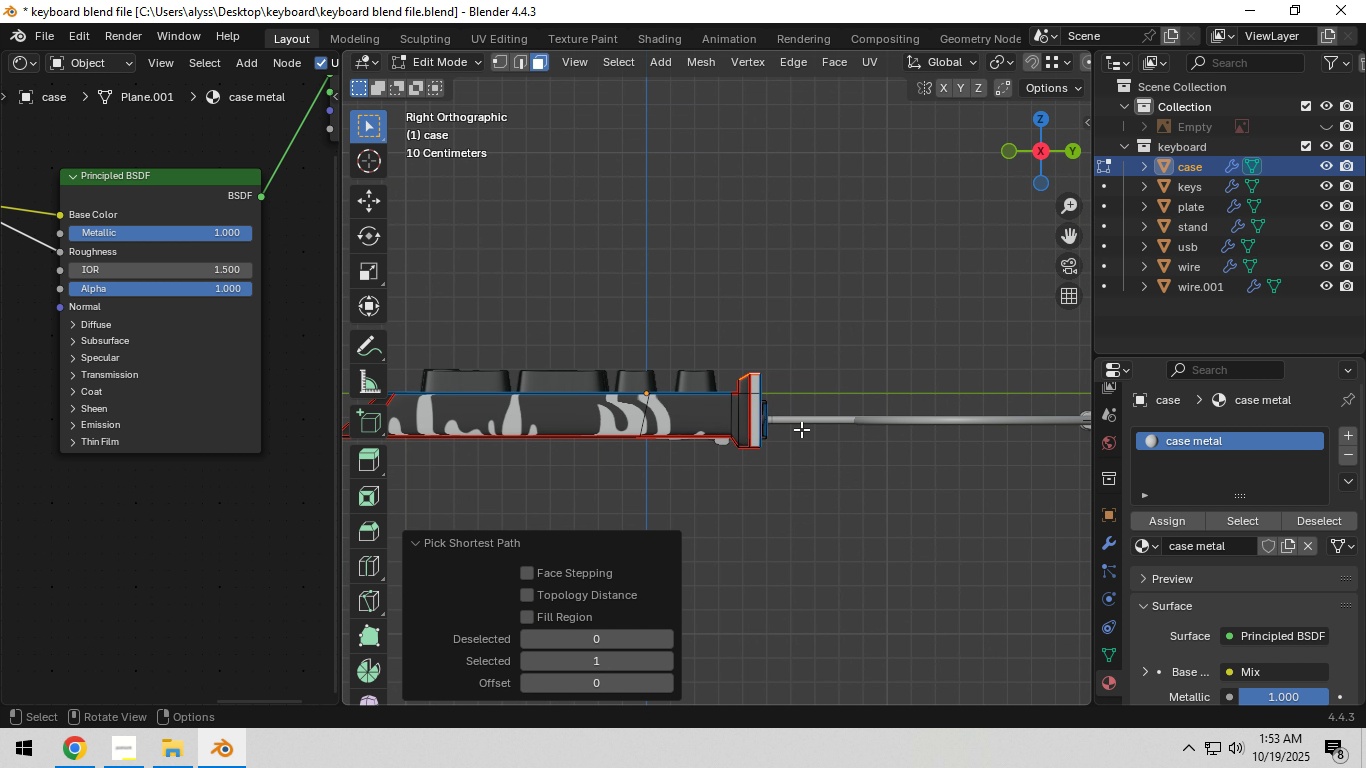 
scroll: coordinate [796, 434], scroll_direction: up, amount: 5.0
 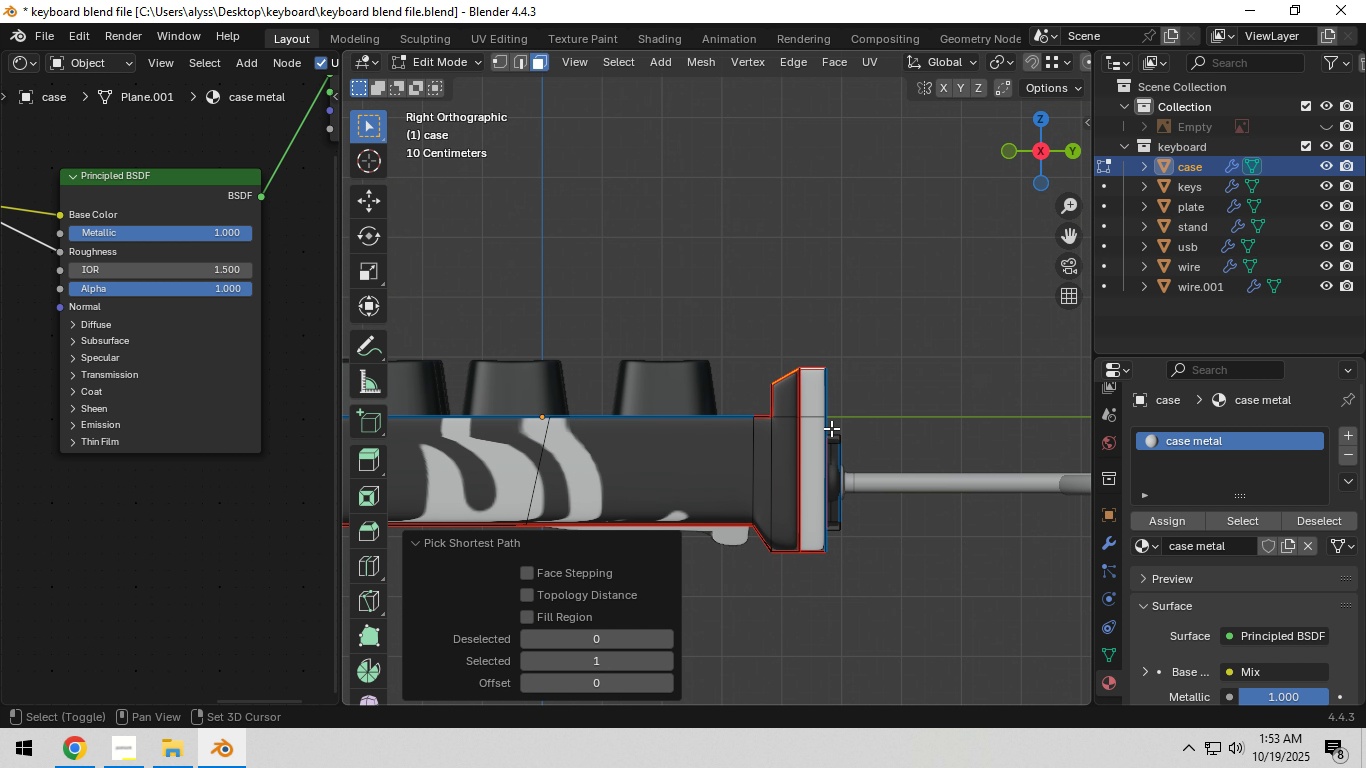 
hold_key(key=ShiftLeft, duration=0.3)
 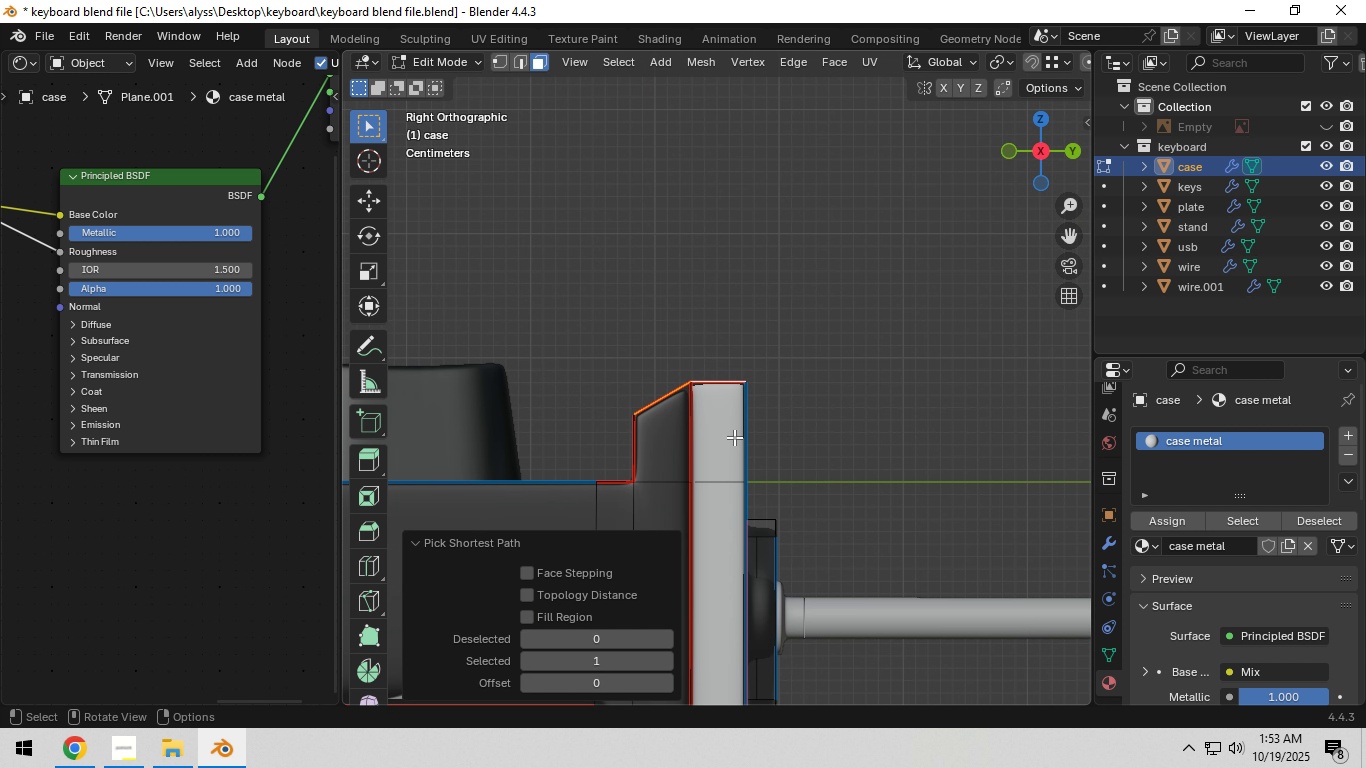 
scroll: coordinate [737, 436], scroll_direction: up, amount: 5.0
 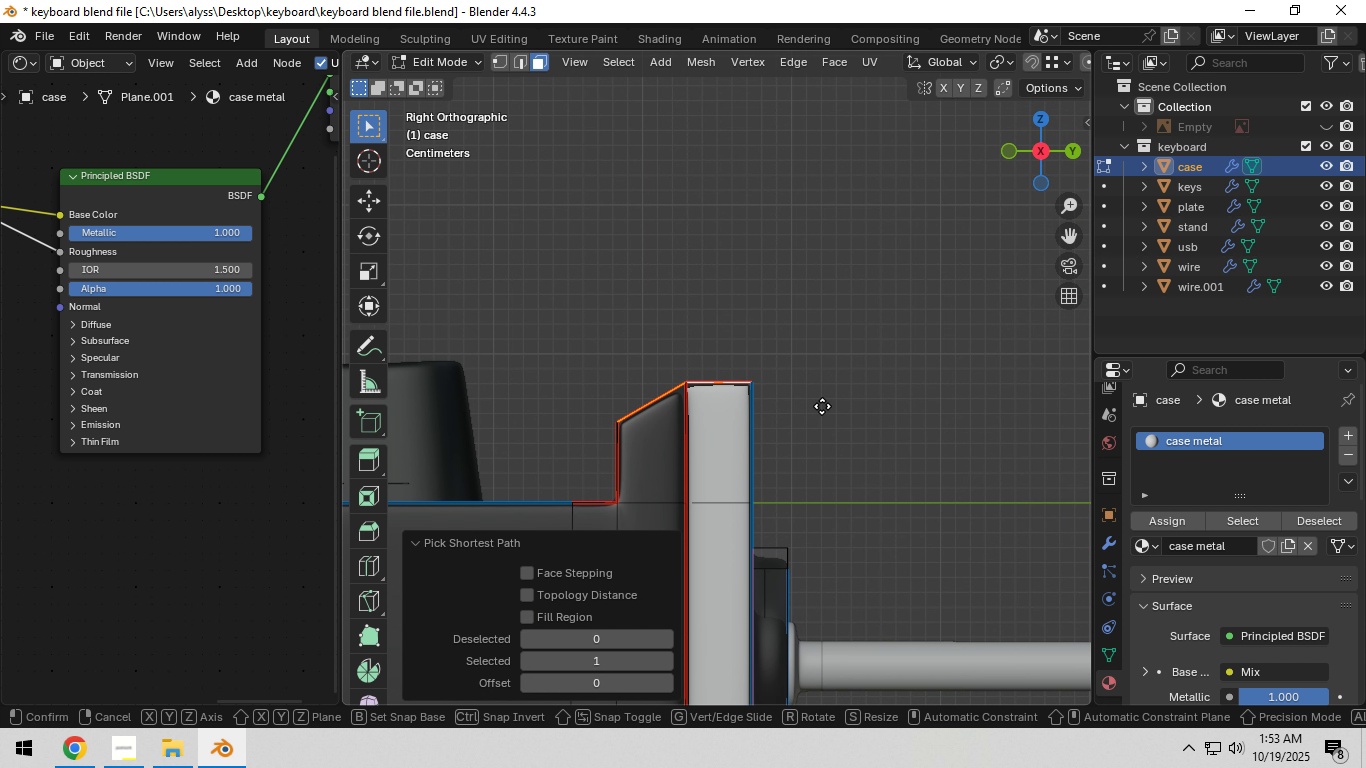 
type(gz)
 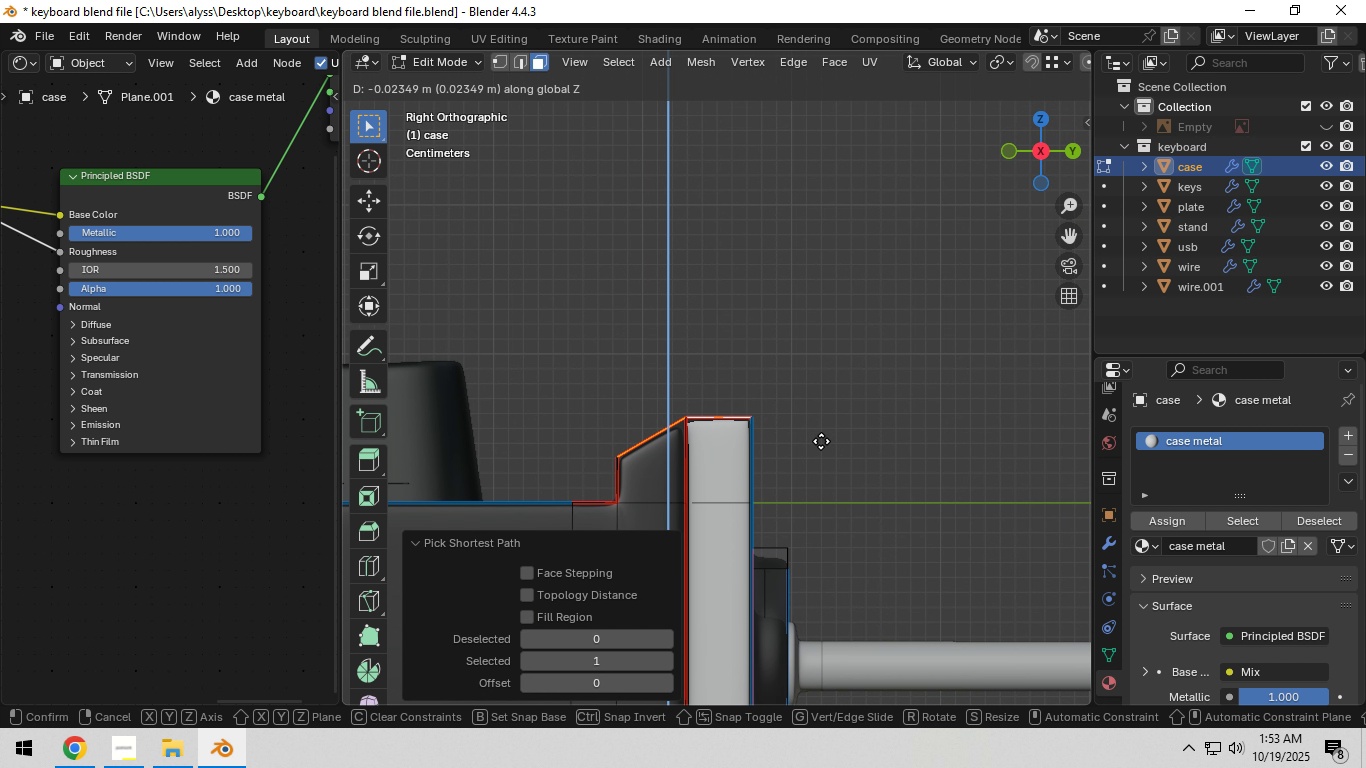 
double_click([865, 437])
 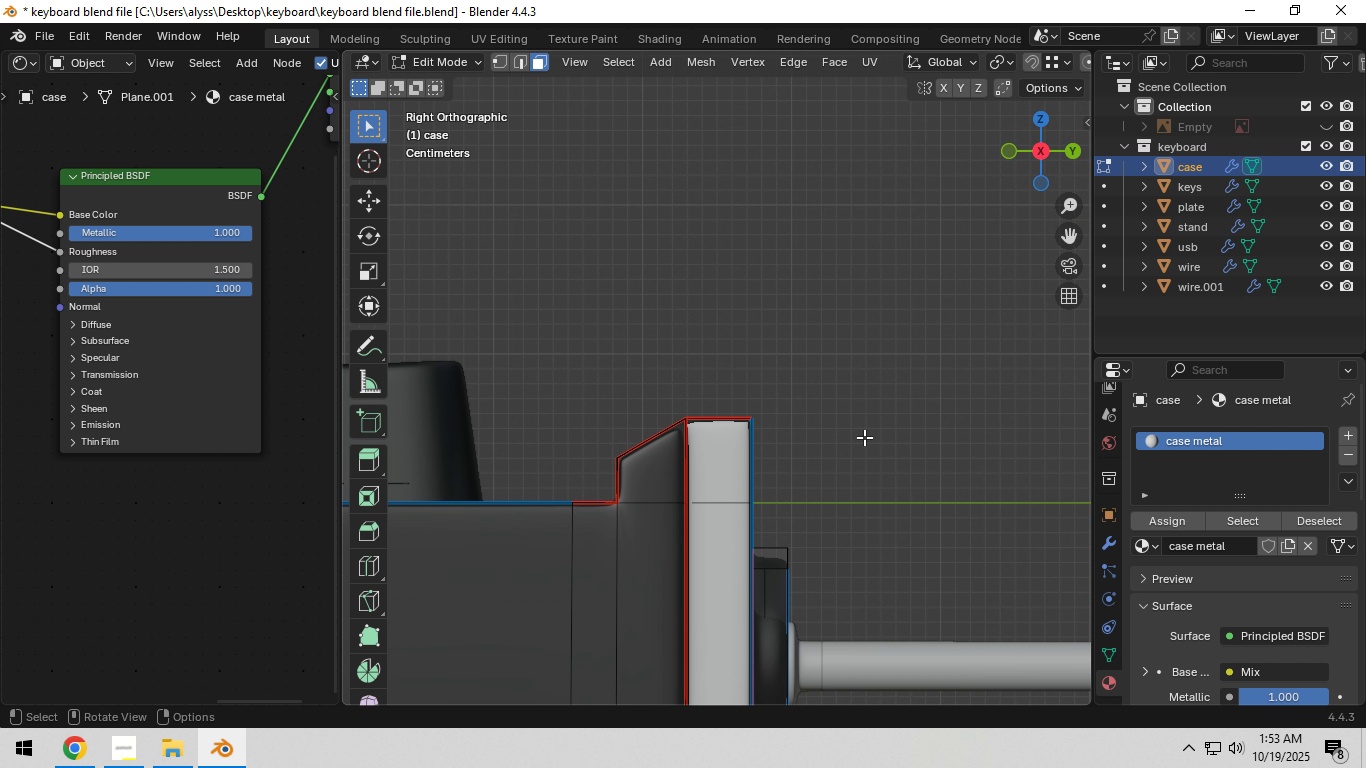 
scroll: coordinate [864, 437], scroll_direction: down, amount: 4.0
 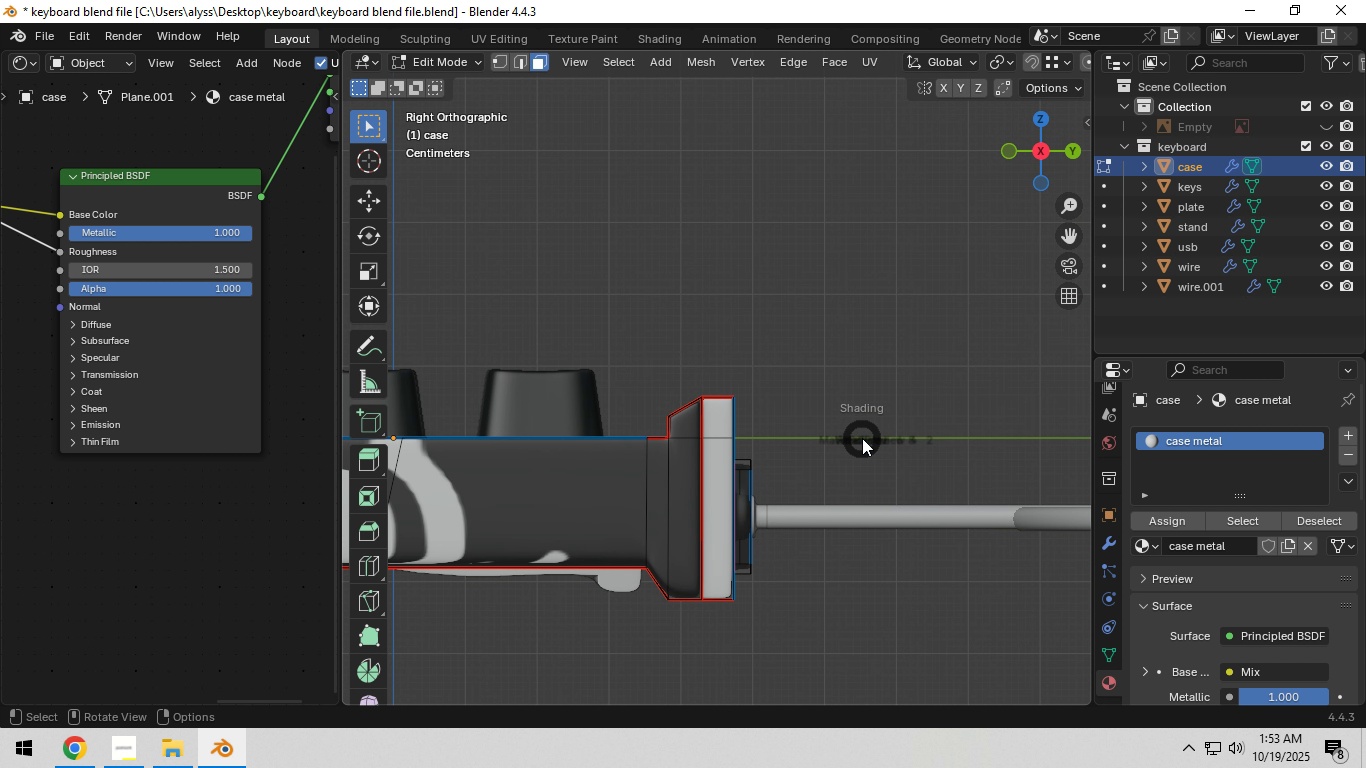 
key(Z)
 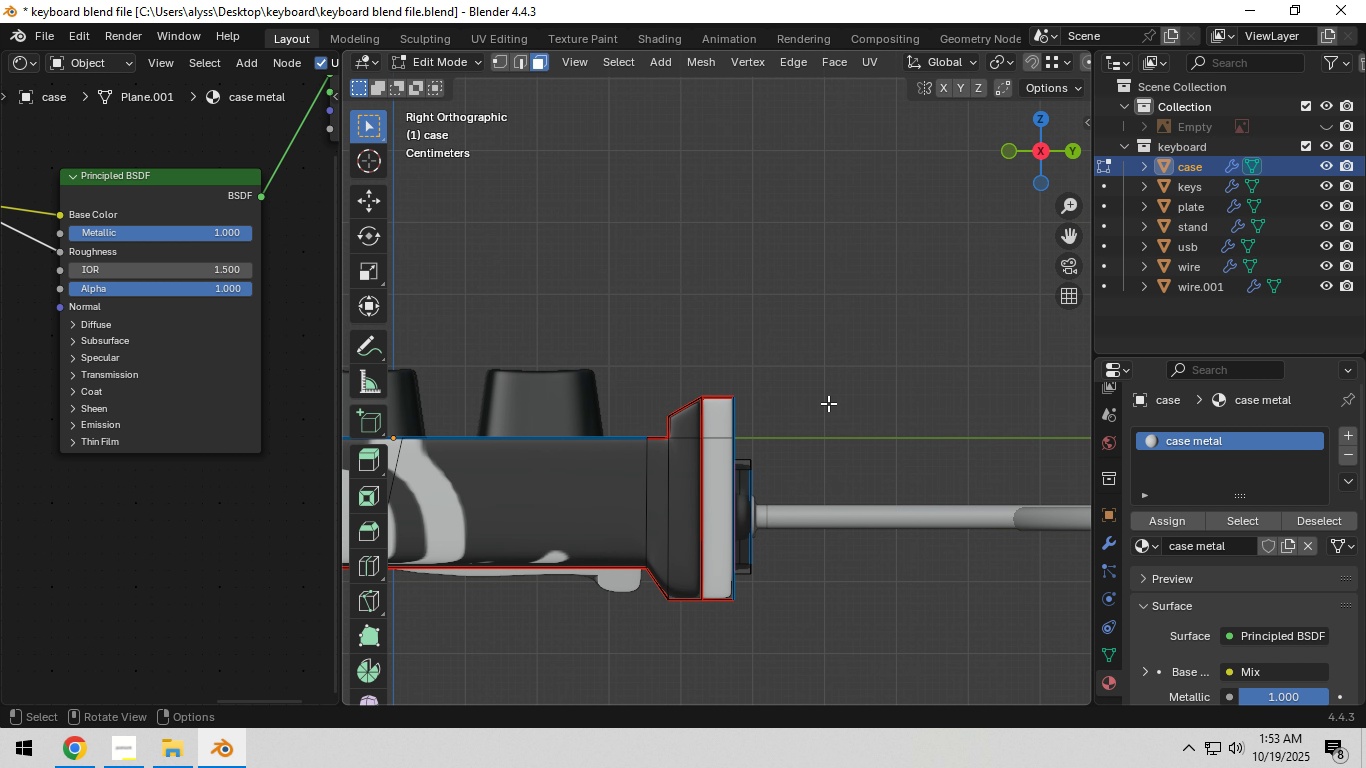 
scroll: coordinate [825, 402], scroll_direction: down, amount: 3.0
 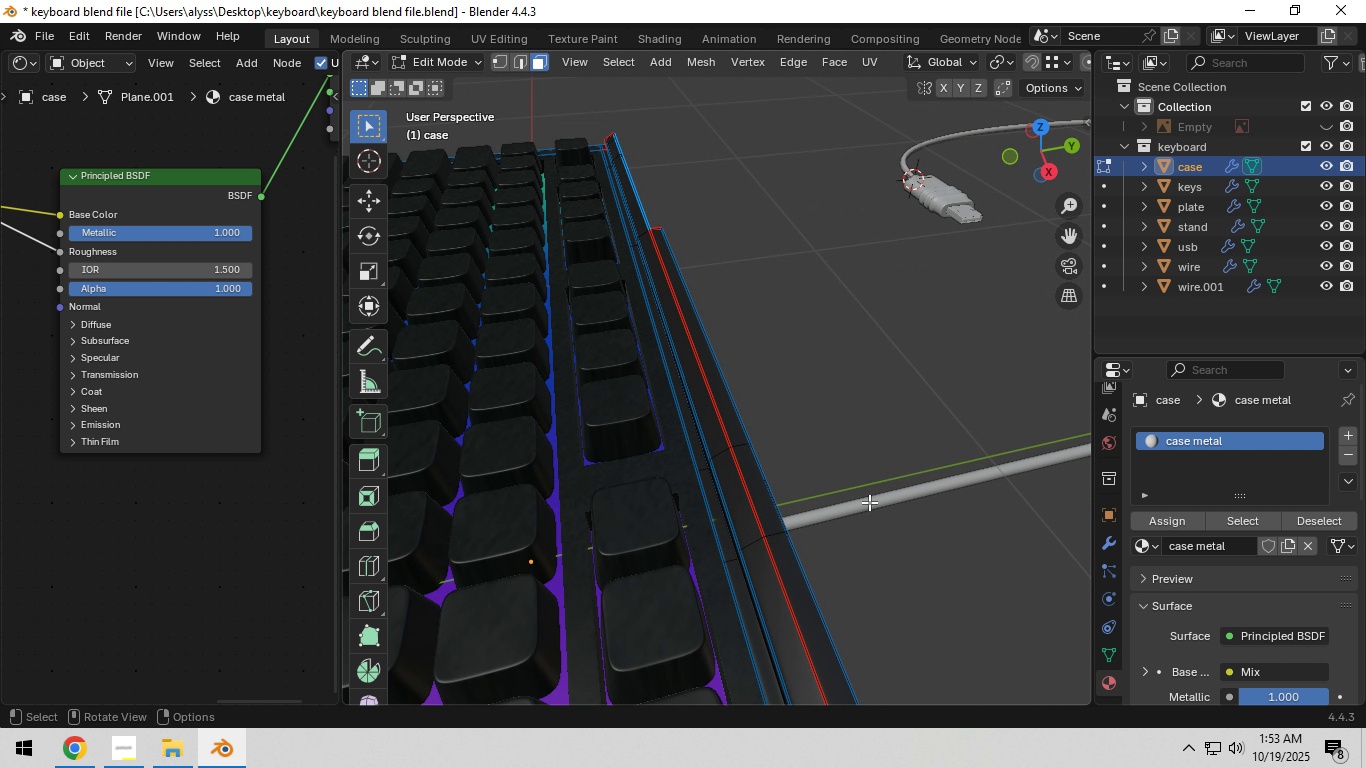 
key(Tab)
 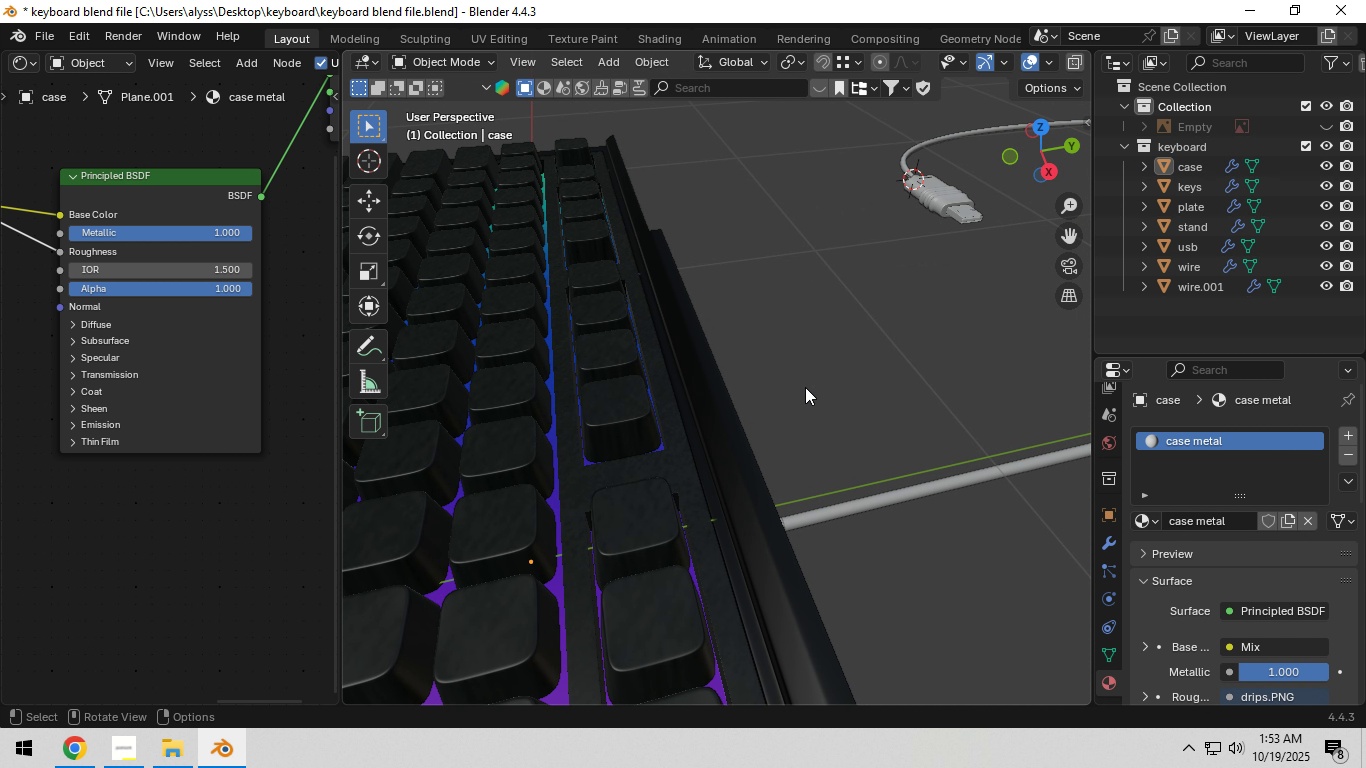 
left_click([805, 387])
 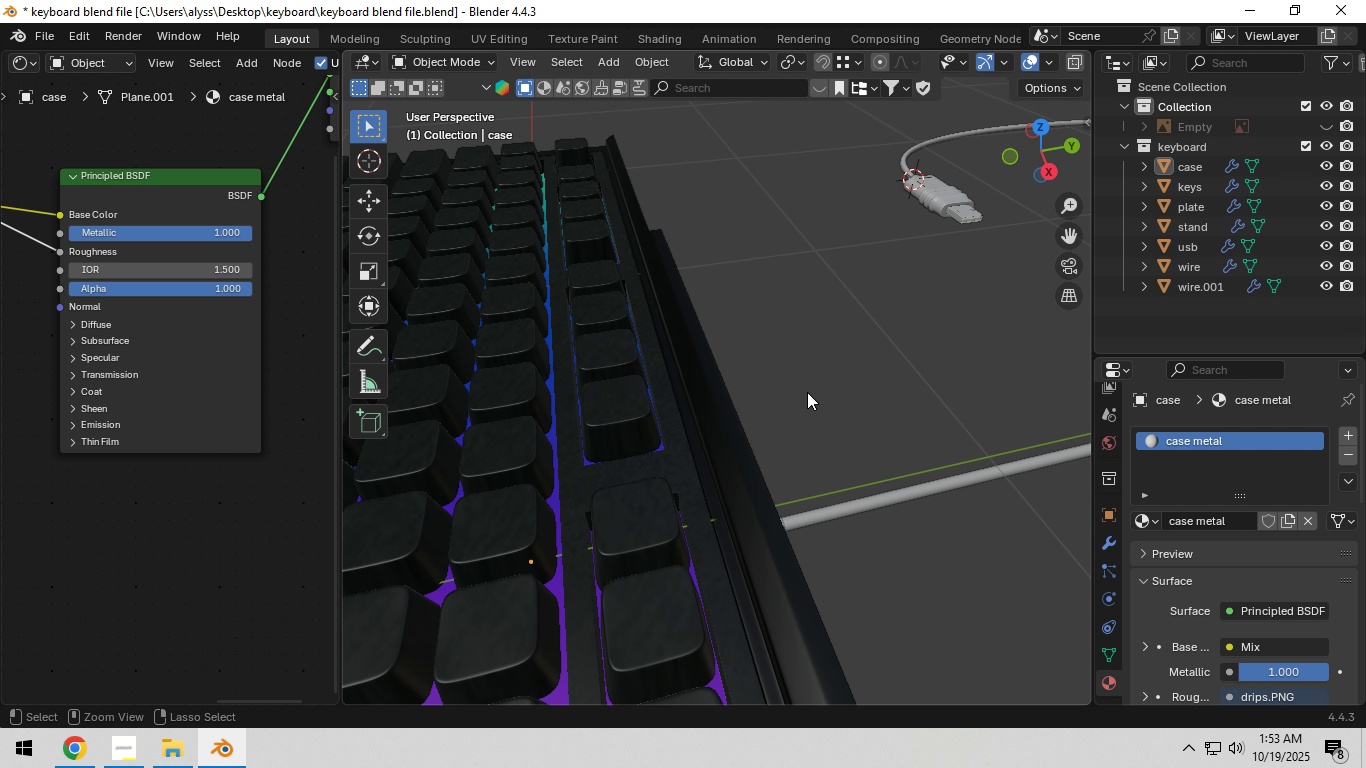 
key(Control+S)
 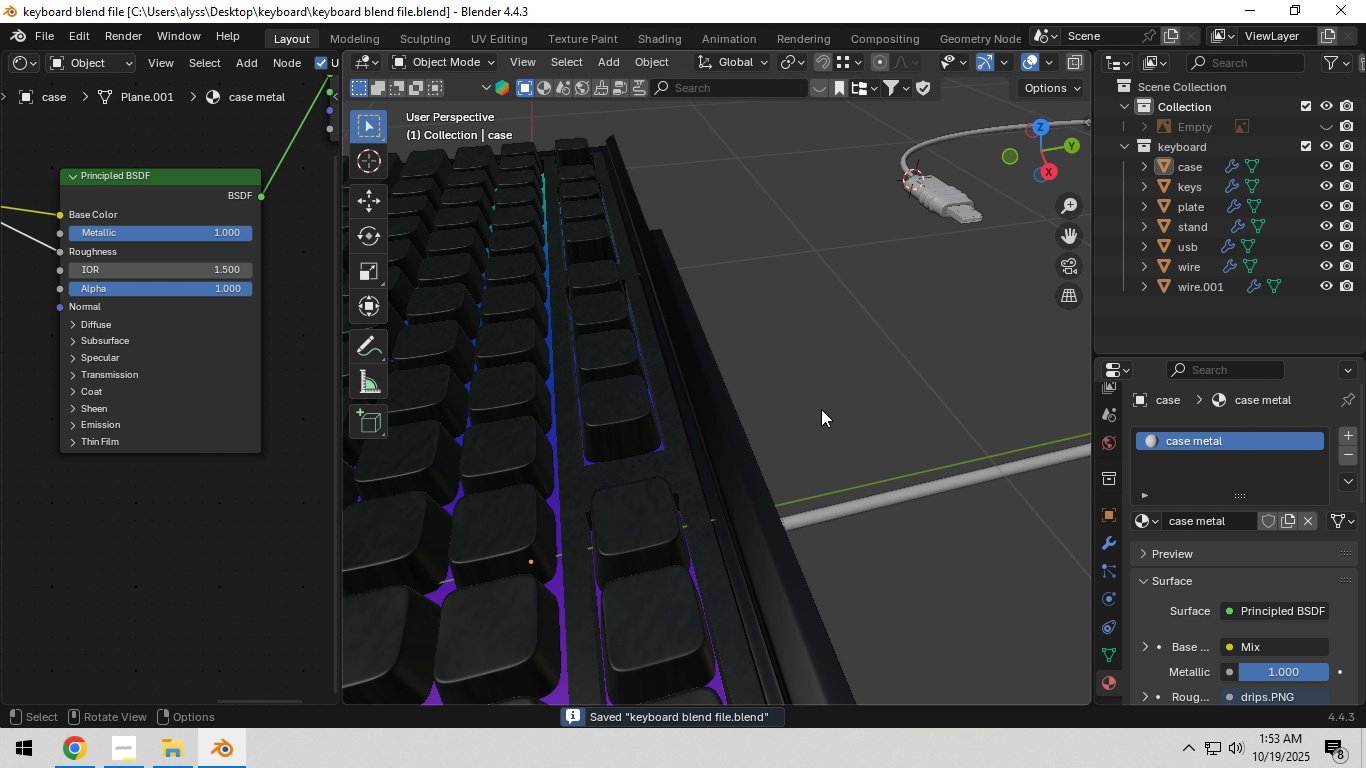 
scroll: coordinate [831, 481], scroll_direction: down, amount: 8.0
 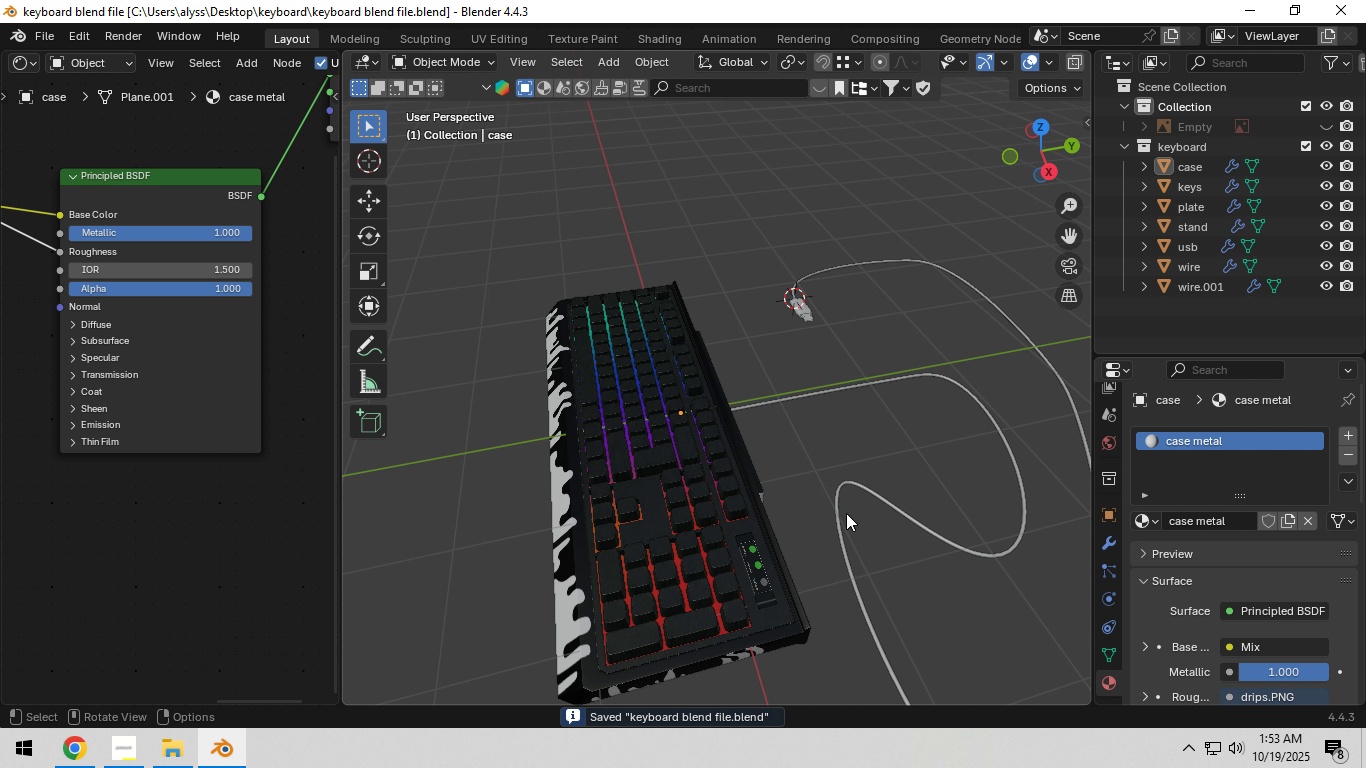 
key(Shift+ShiftLeft)
 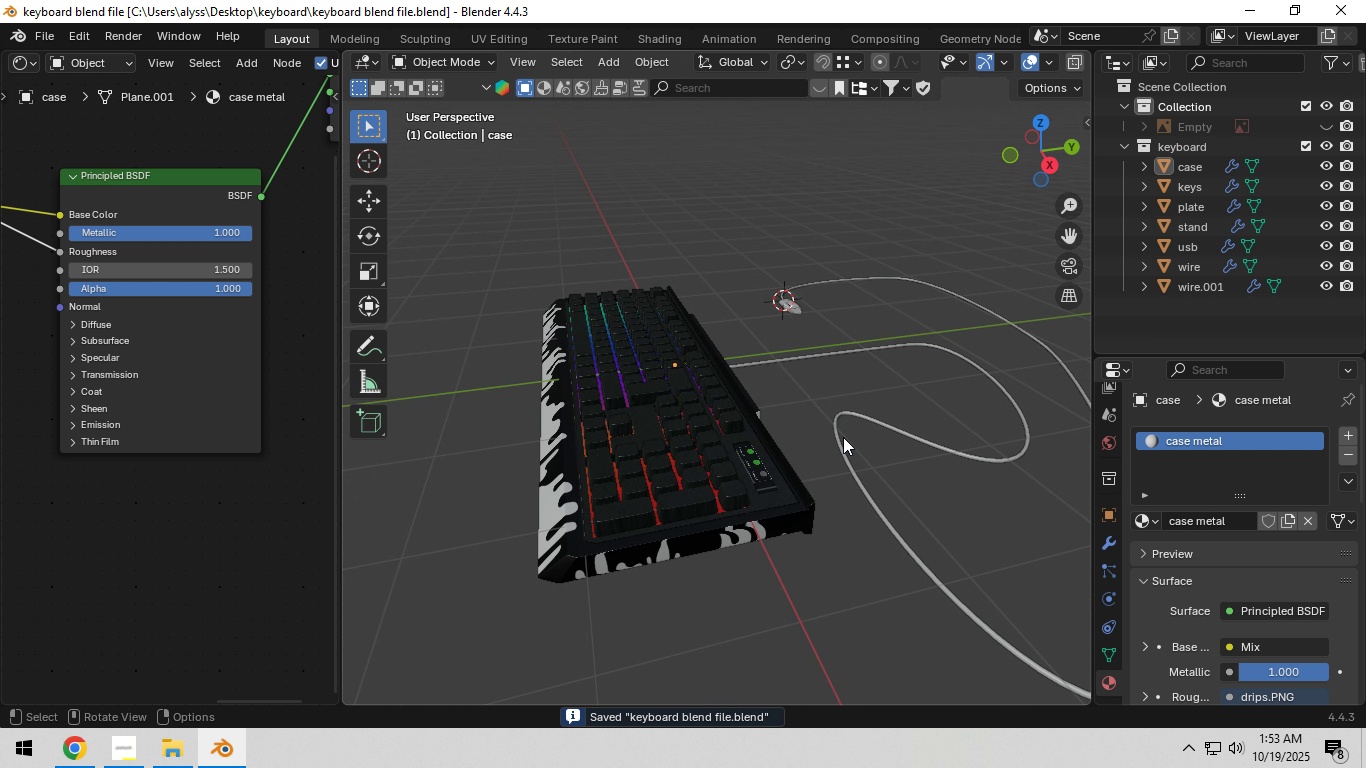 
scroll: coordinate [843, 437], scroll_direction: up, amount: 1.0
 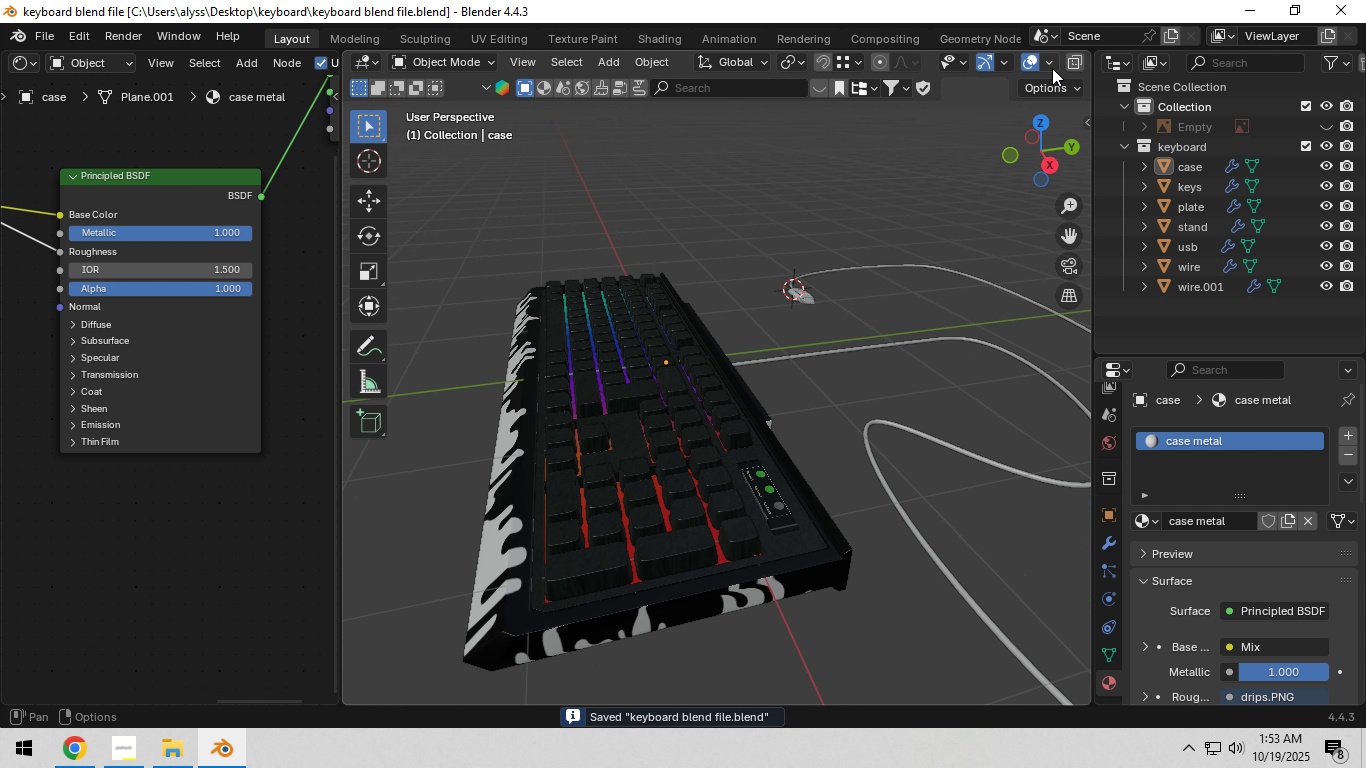 
scroll: coordinate [1045, 67], scroll_direction: down, amount: 4.0
 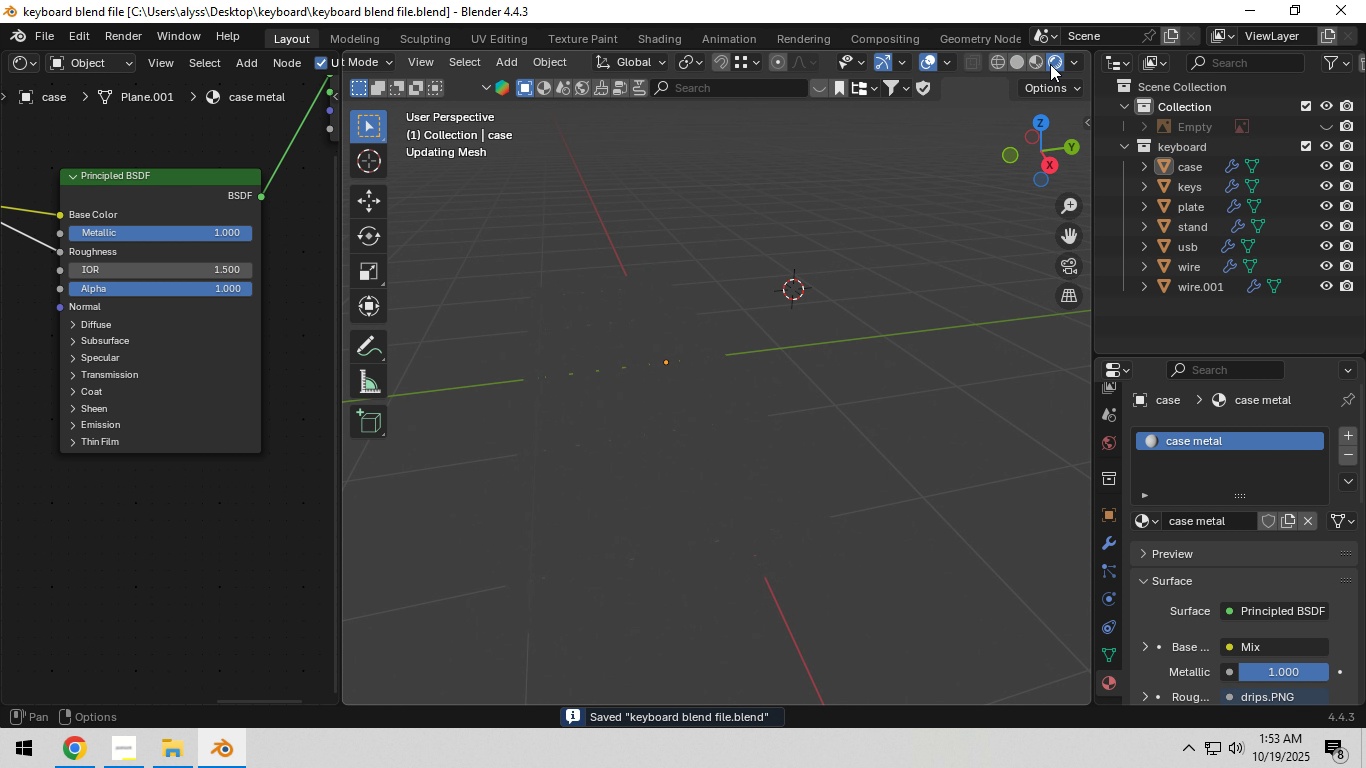 
left_click([1050, 64])
 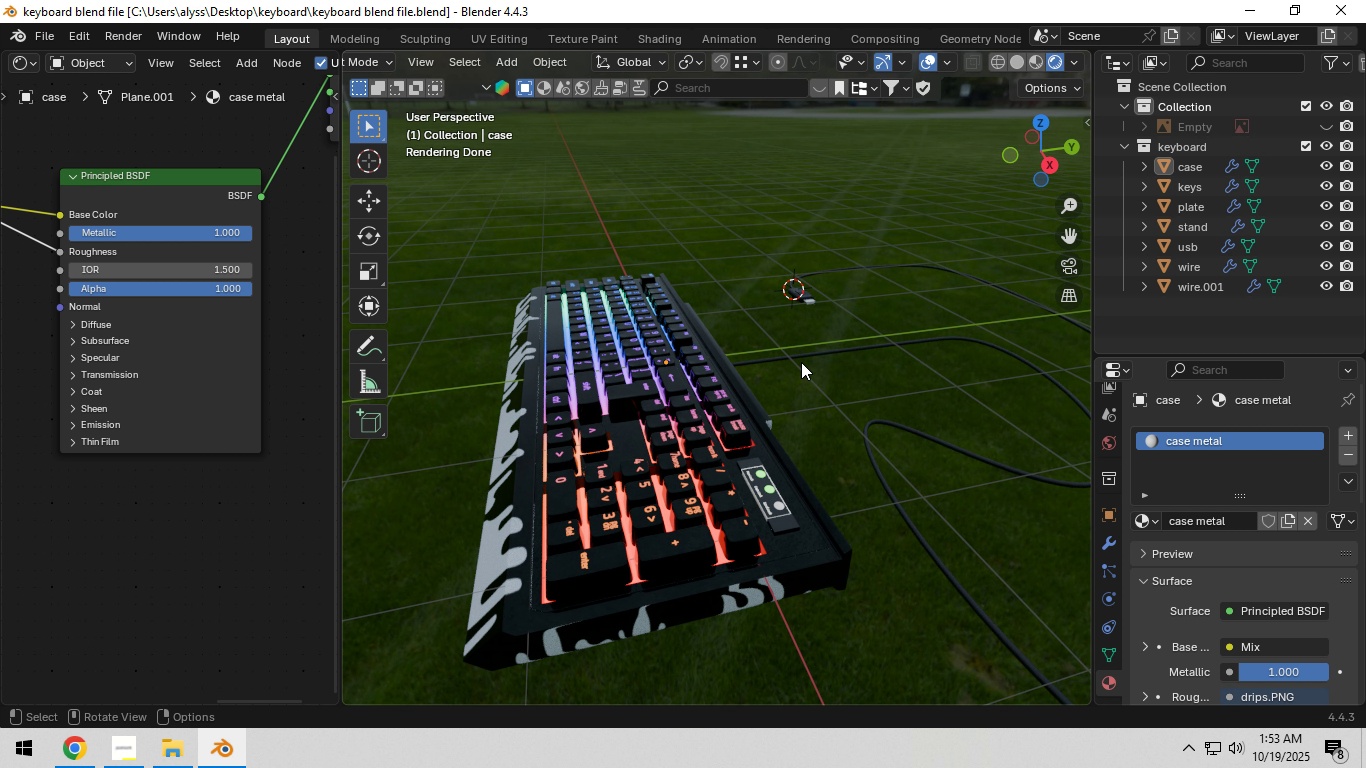 
wait(6.18)
 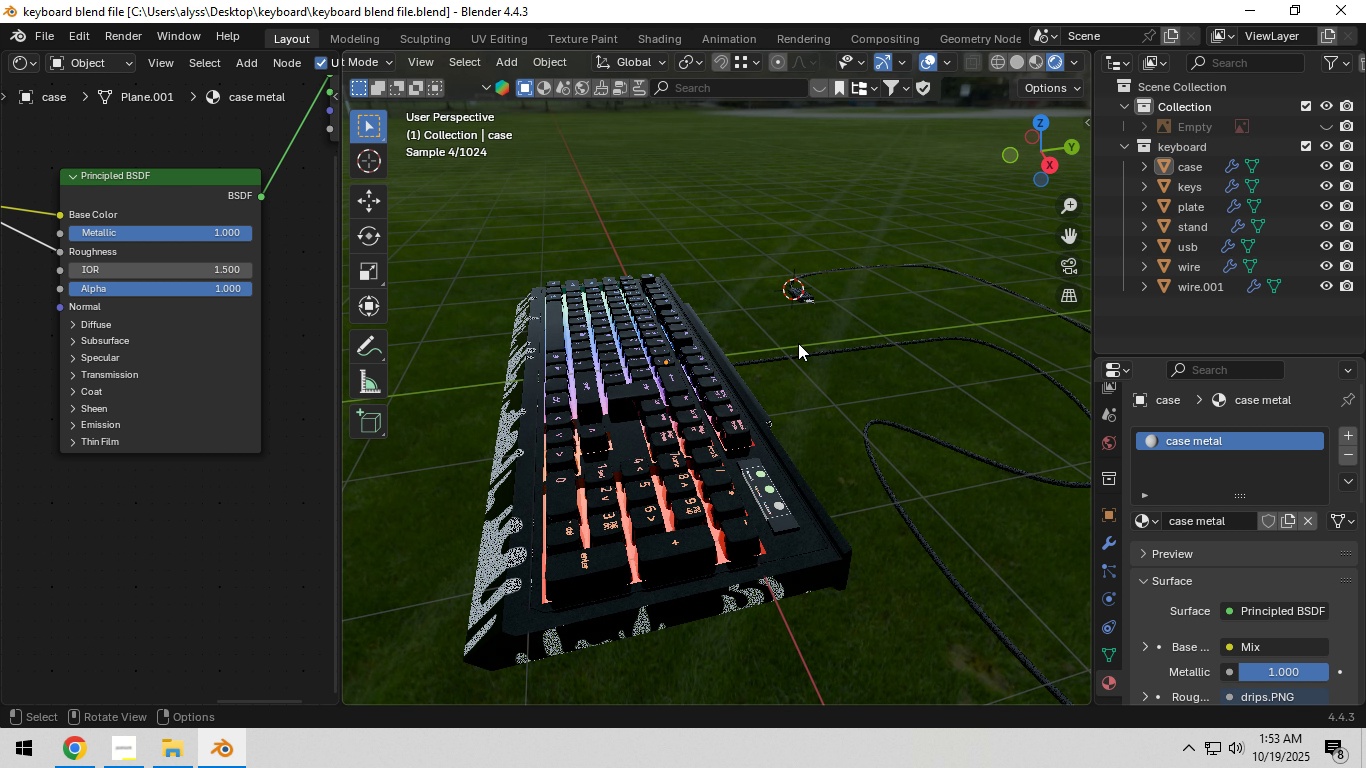 
hold_key(key=Z, duration=0.38)
 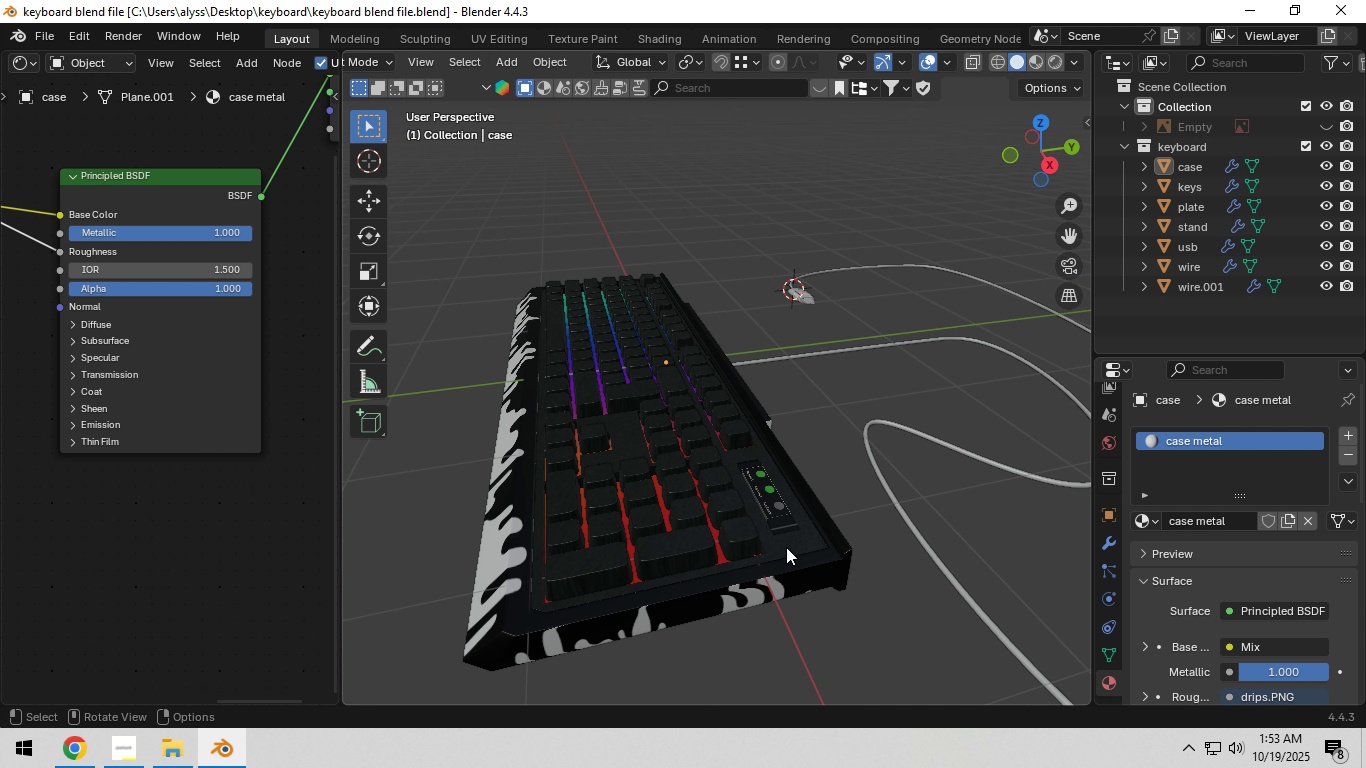 
left_click([786, 547])
 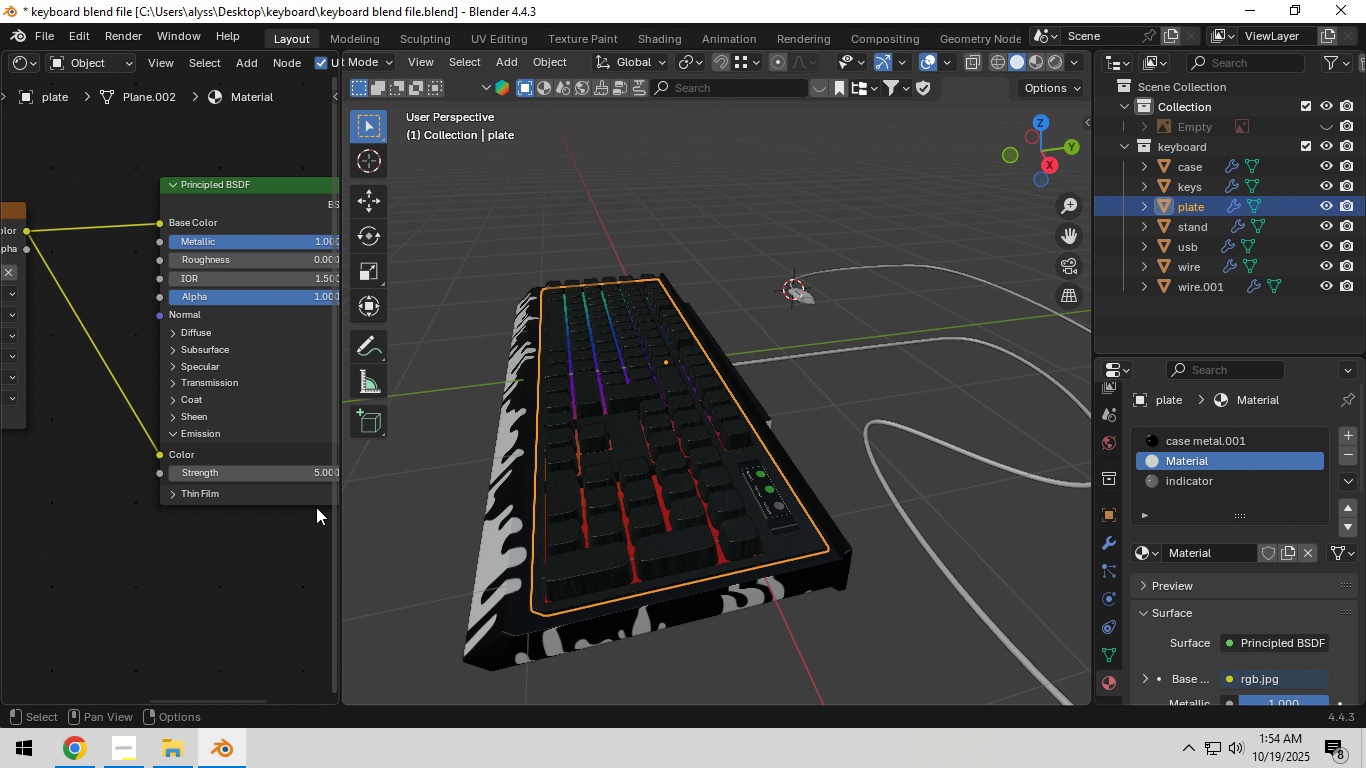 
left_click_drag(start_coordinate=[343, 508], to_coordinate=[658, 514])
 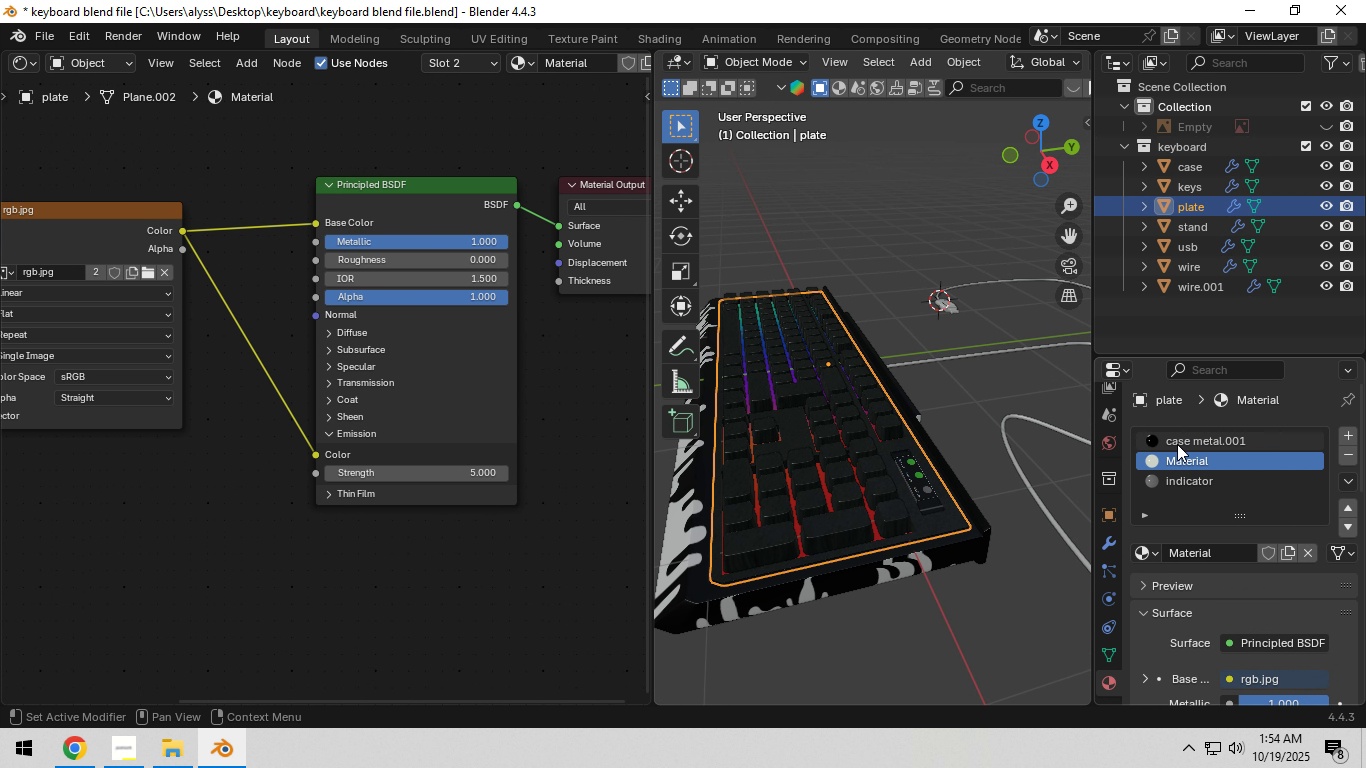 
left_click([1177, 444])
 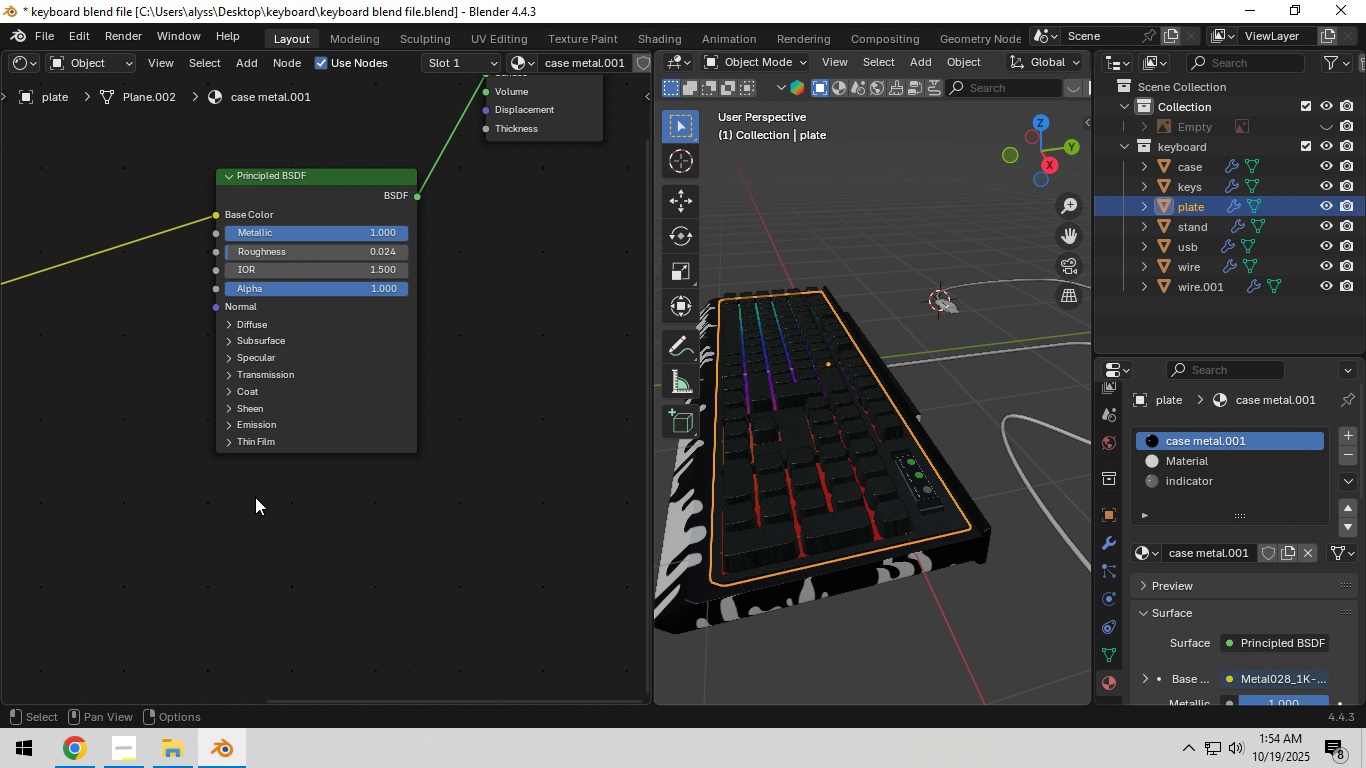 
scroll: coordinate [214, 491], scroll_direction: down, amount: 5.0
 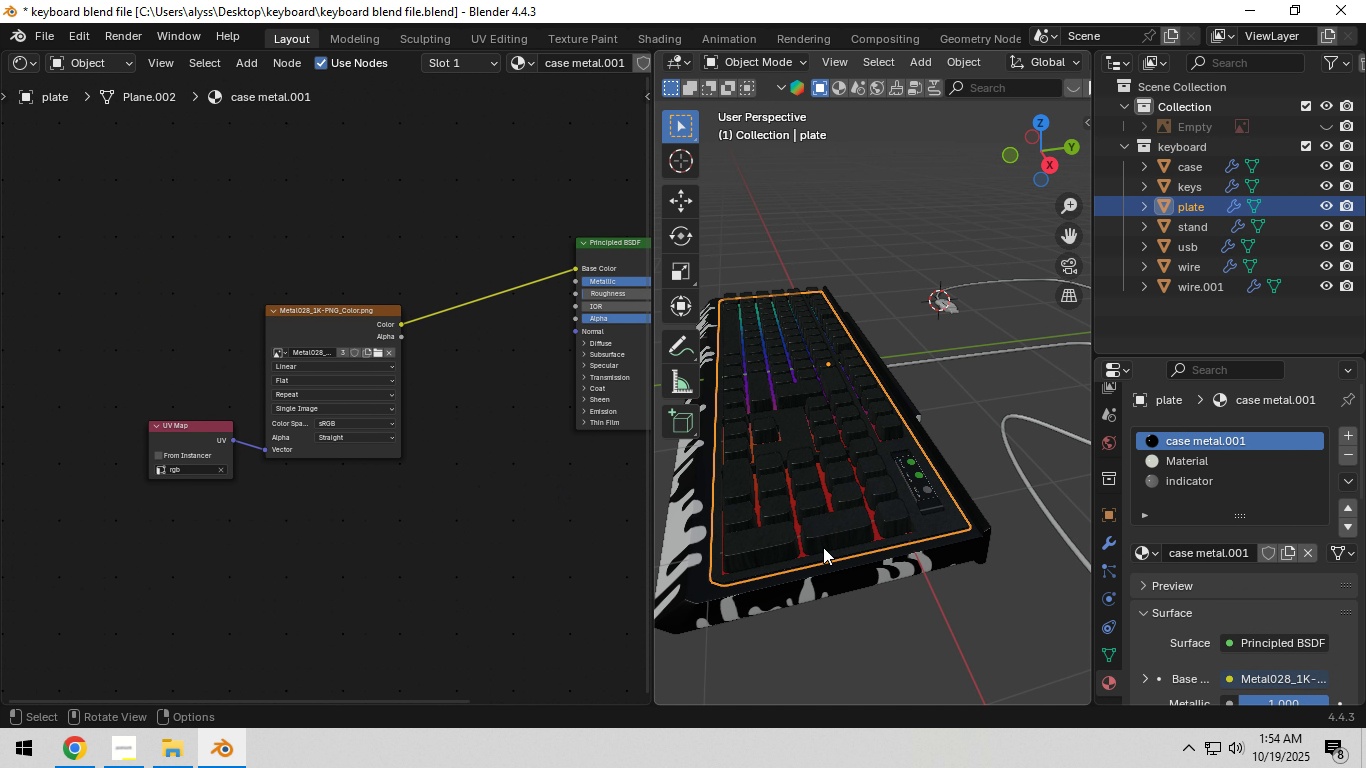 
scroll: coordinate [458, 521], scroll_direction: up, amount: 5.0
 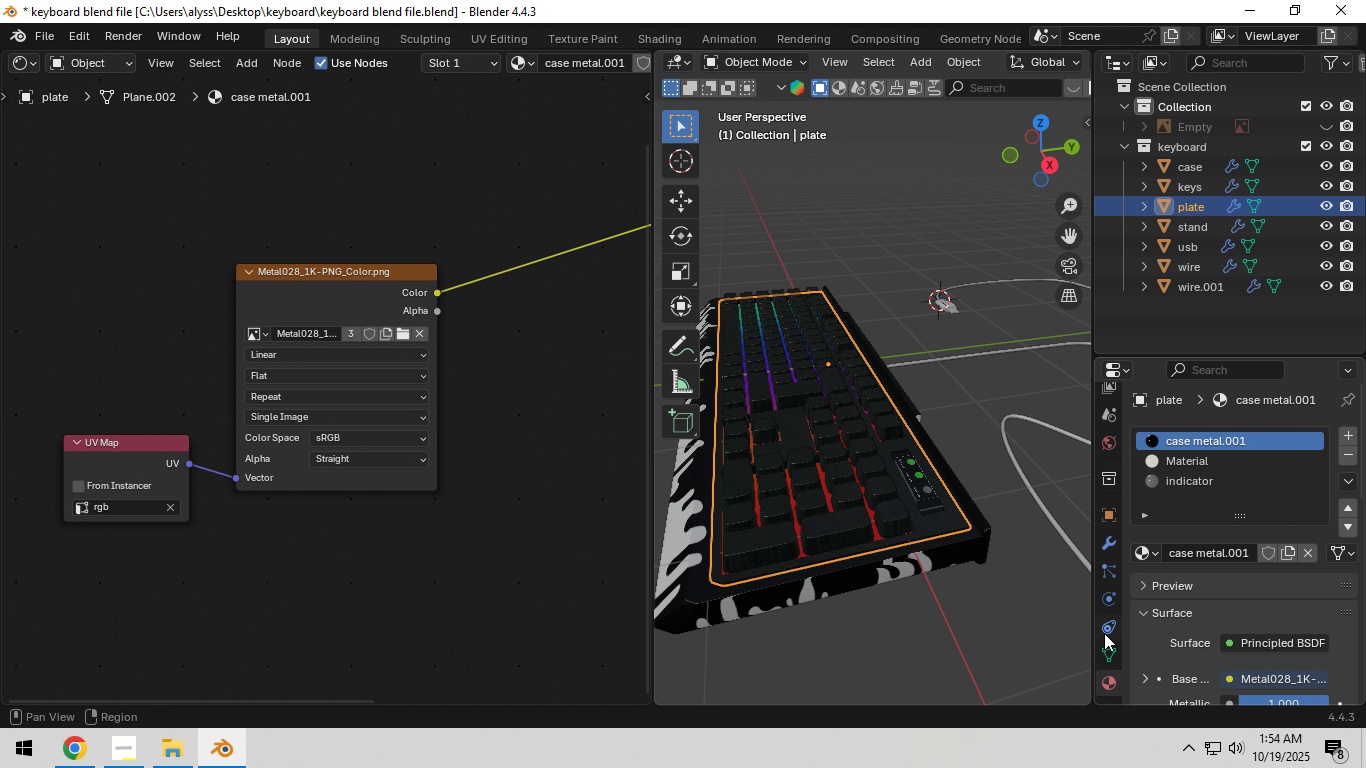 
left_click([1113, 649])
 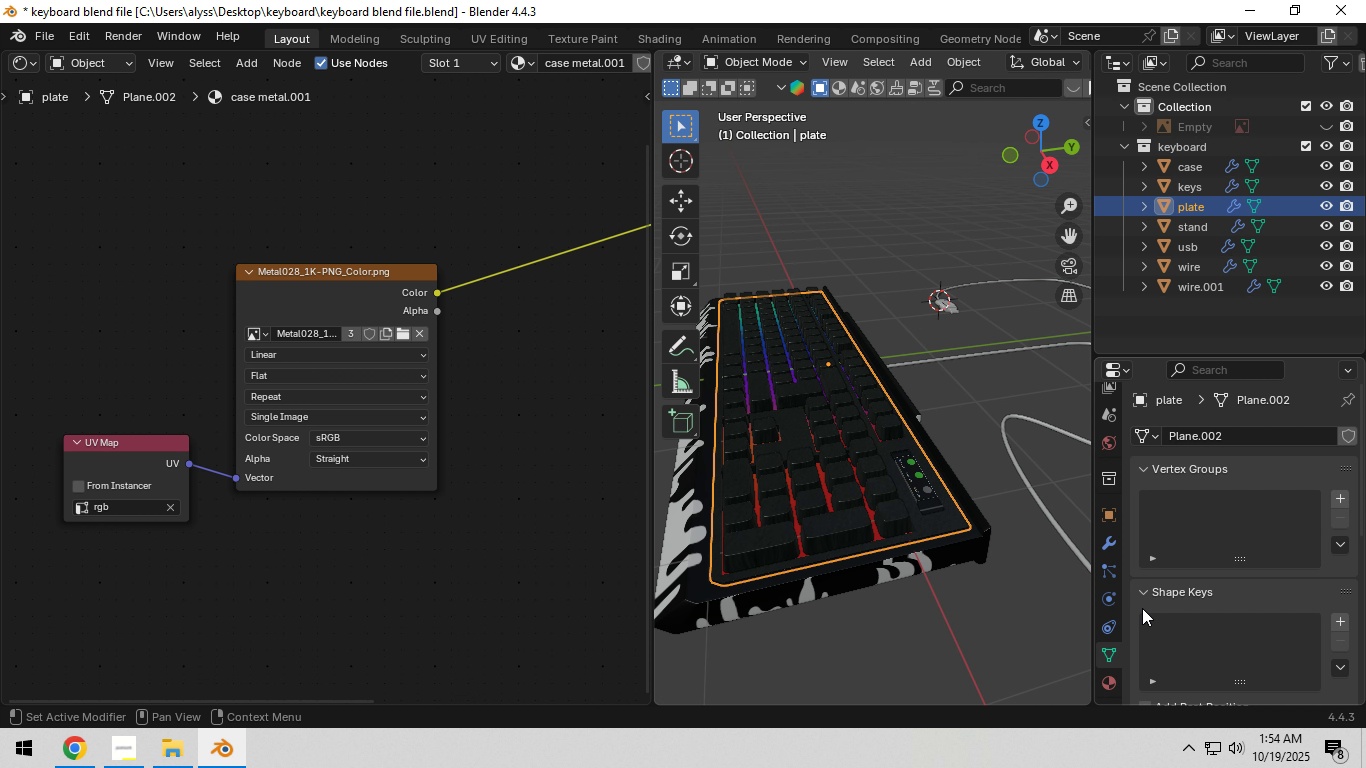 
scroll: coordinate [1208, 601], scroll_direction: down, amount: 5.0
 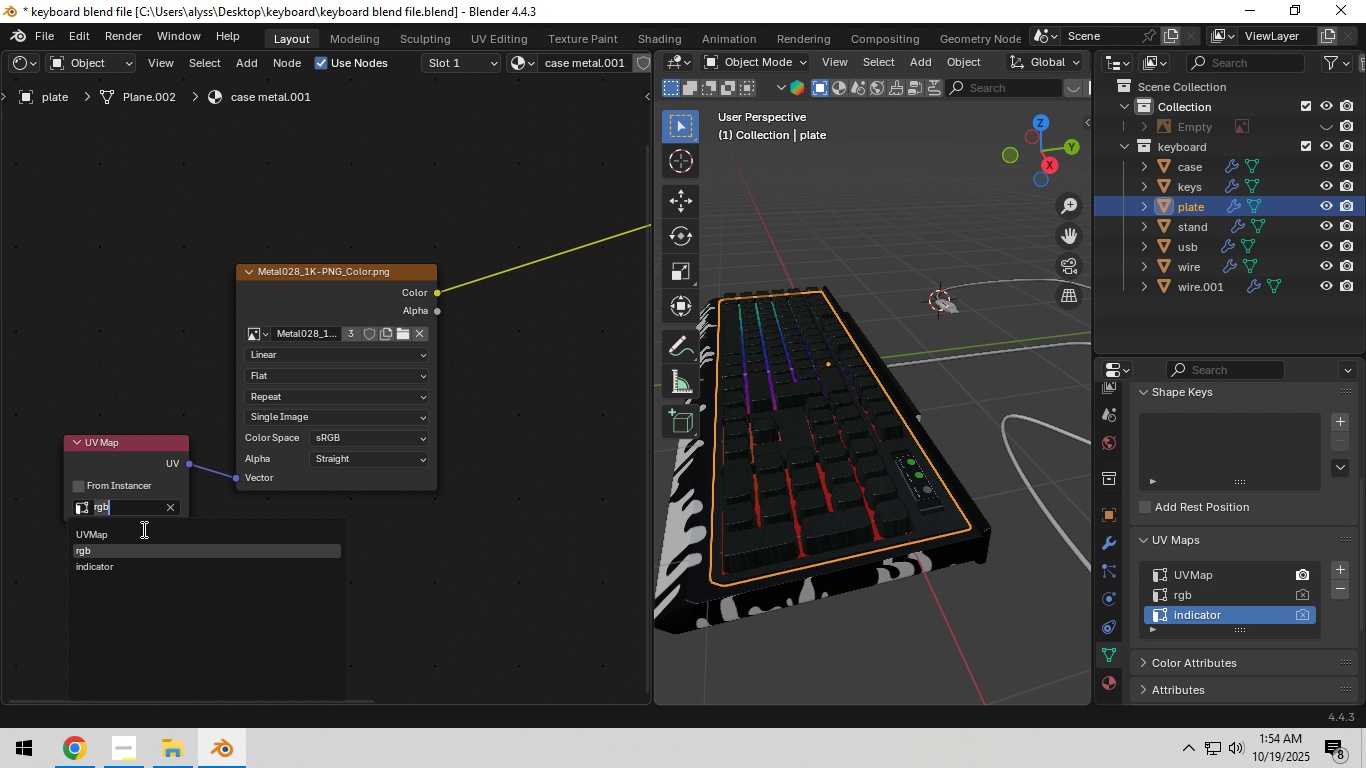 
left_click([145, 536])
 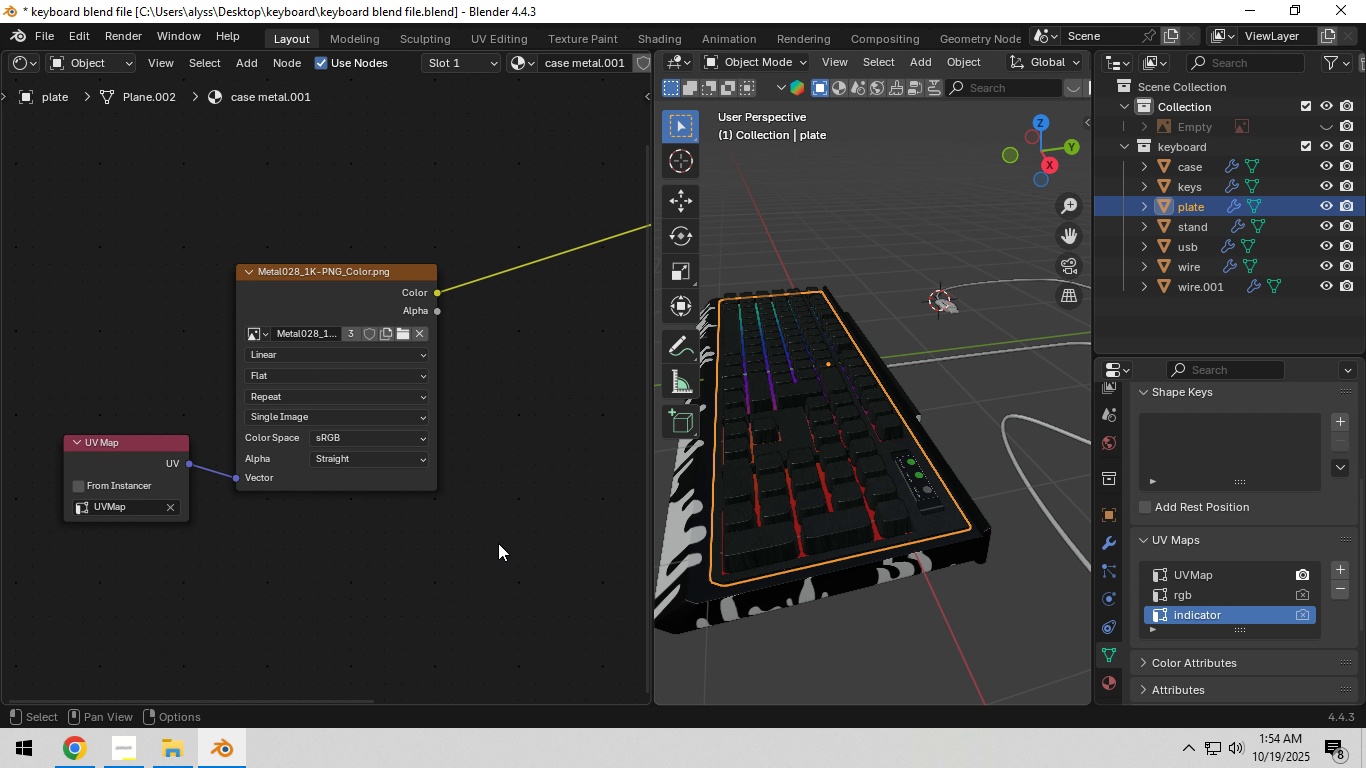 
left_click([500, 542])
 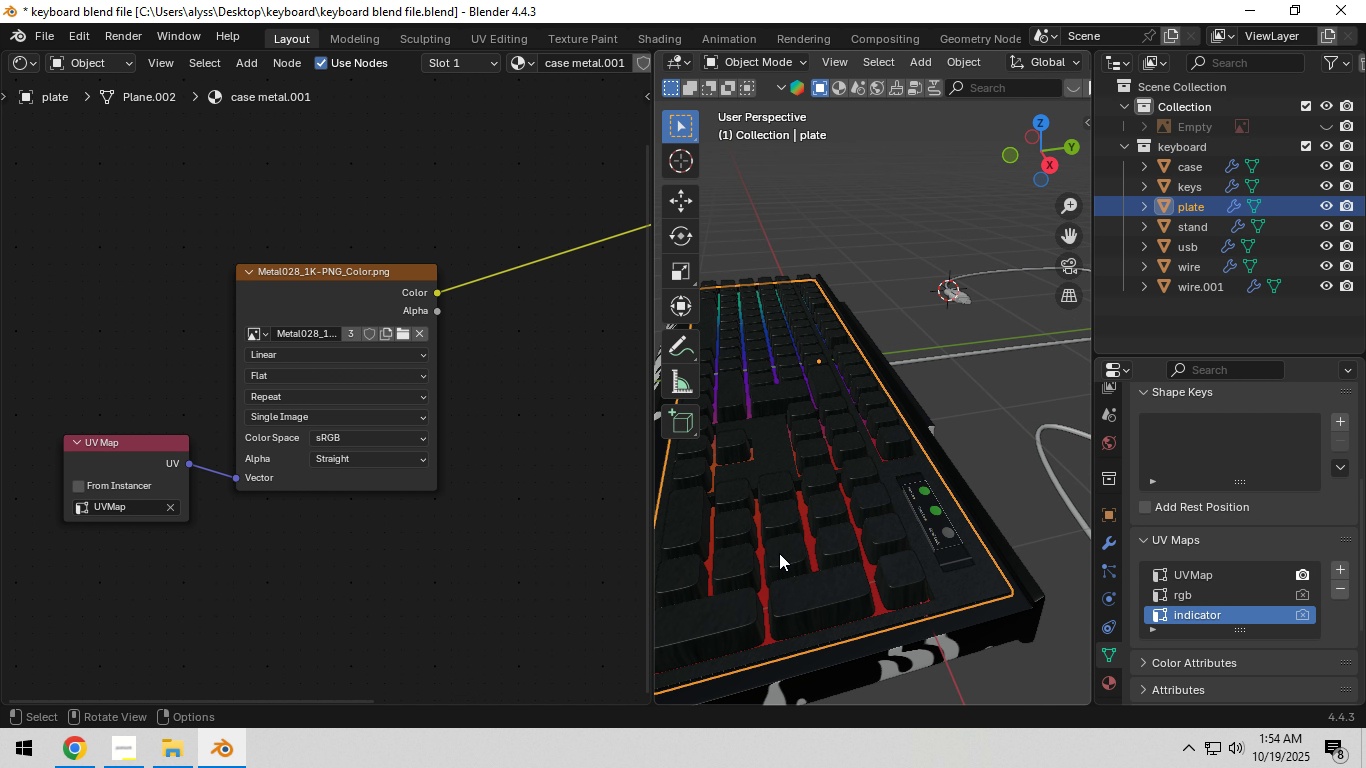 
scroll: coordinate [779, 553], scroll_direction: up, amount: 2.0
 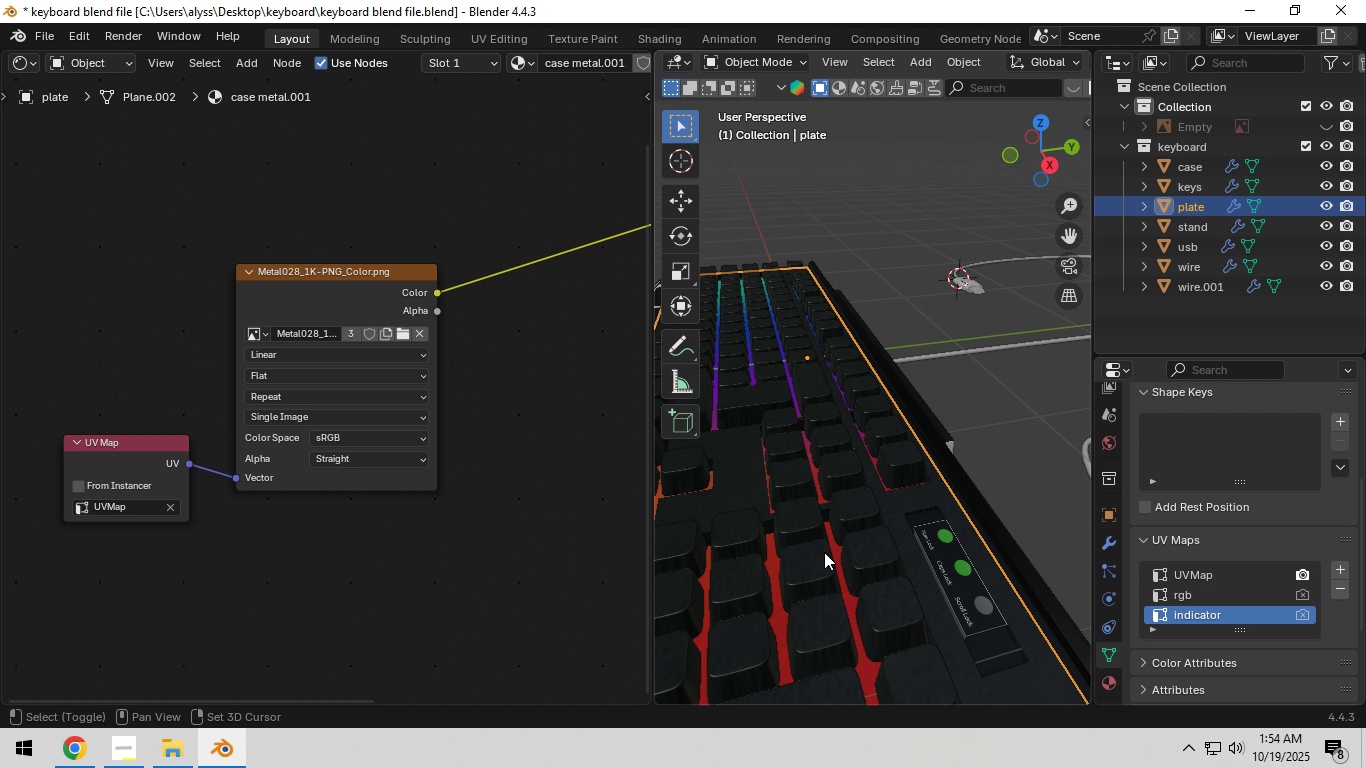 
hold_key(key=ShiftLeft, duration=0.66)
 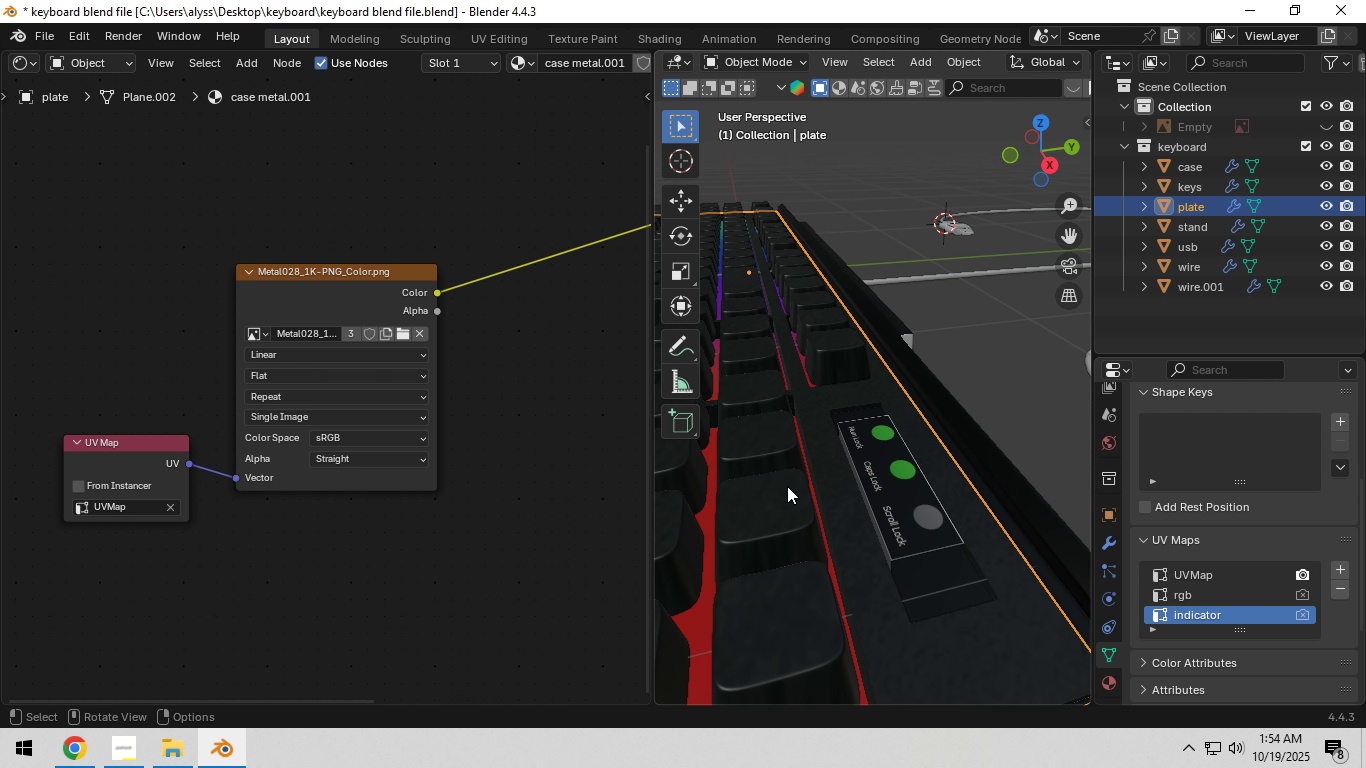 
scroll: coordinate [787, 486], scroll_direction: up, amount: 1.0
 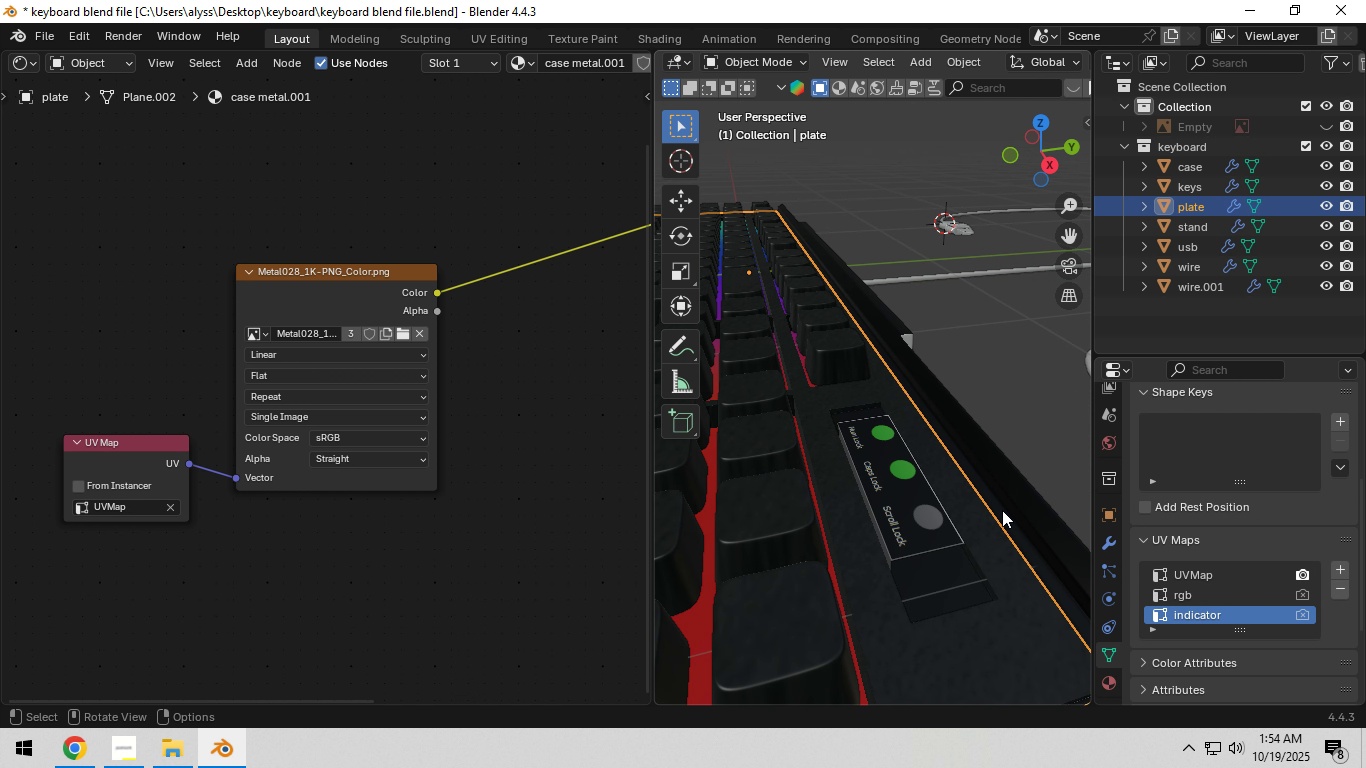 
hold_key(key=ShiftLeft, duration=1.26)
 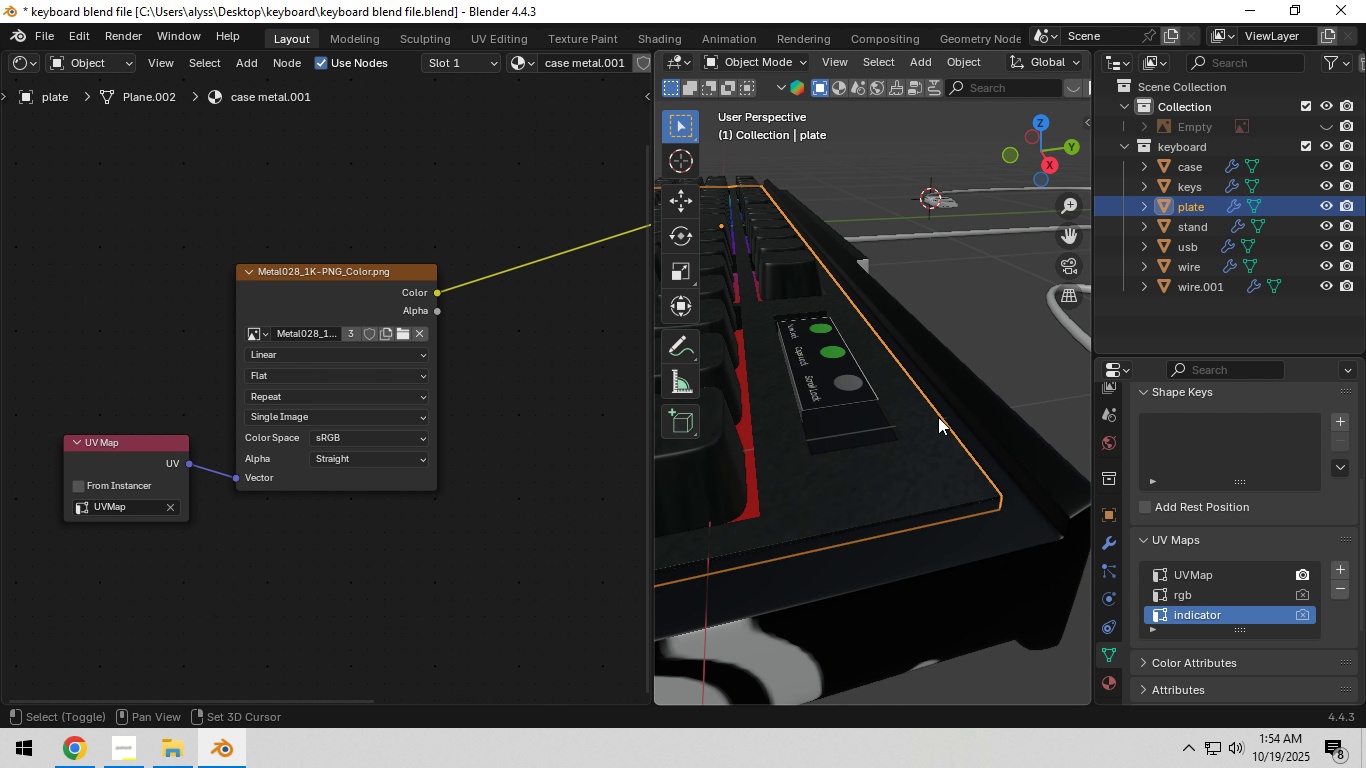 
hold_key(key=ShiftLeft, duration=0.68)
 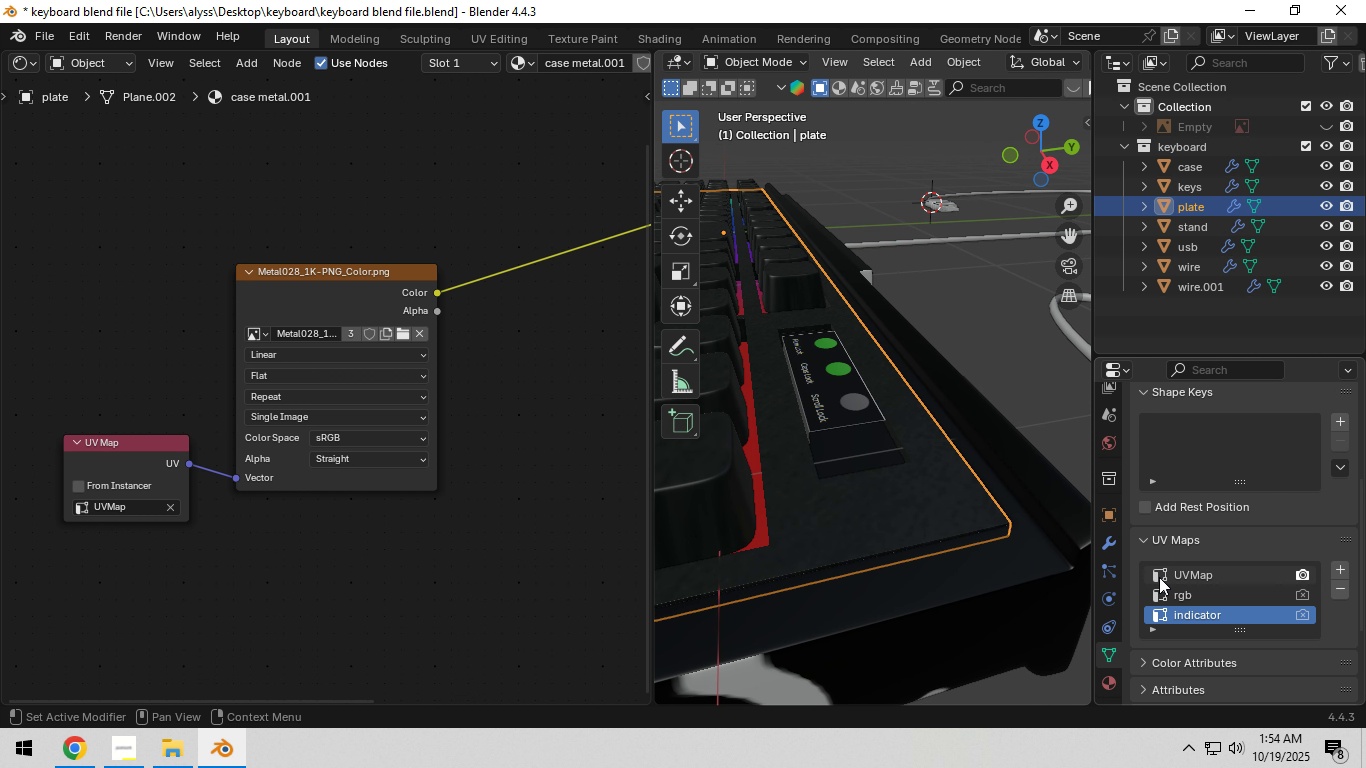 
left_click([1195, 578])
 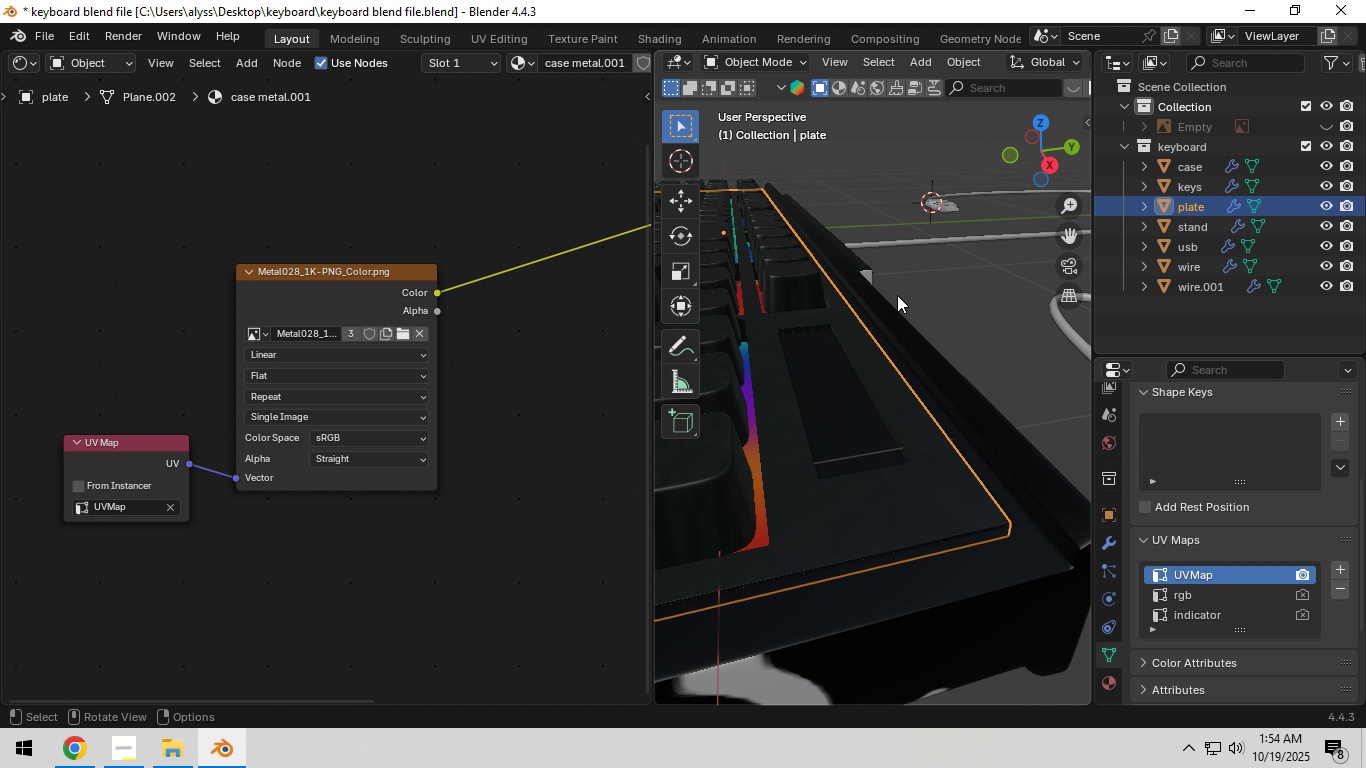 
wait(6.01)
 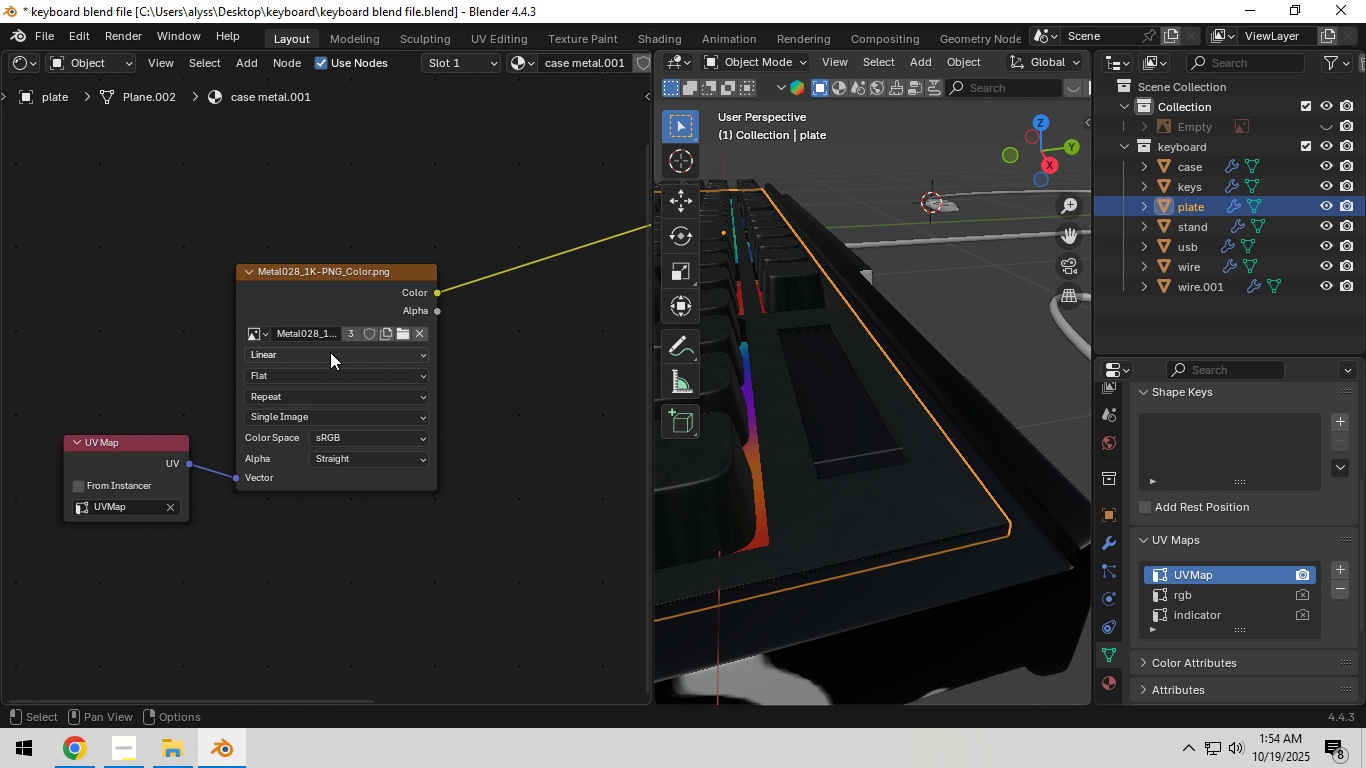 
left_click([962, 314])
 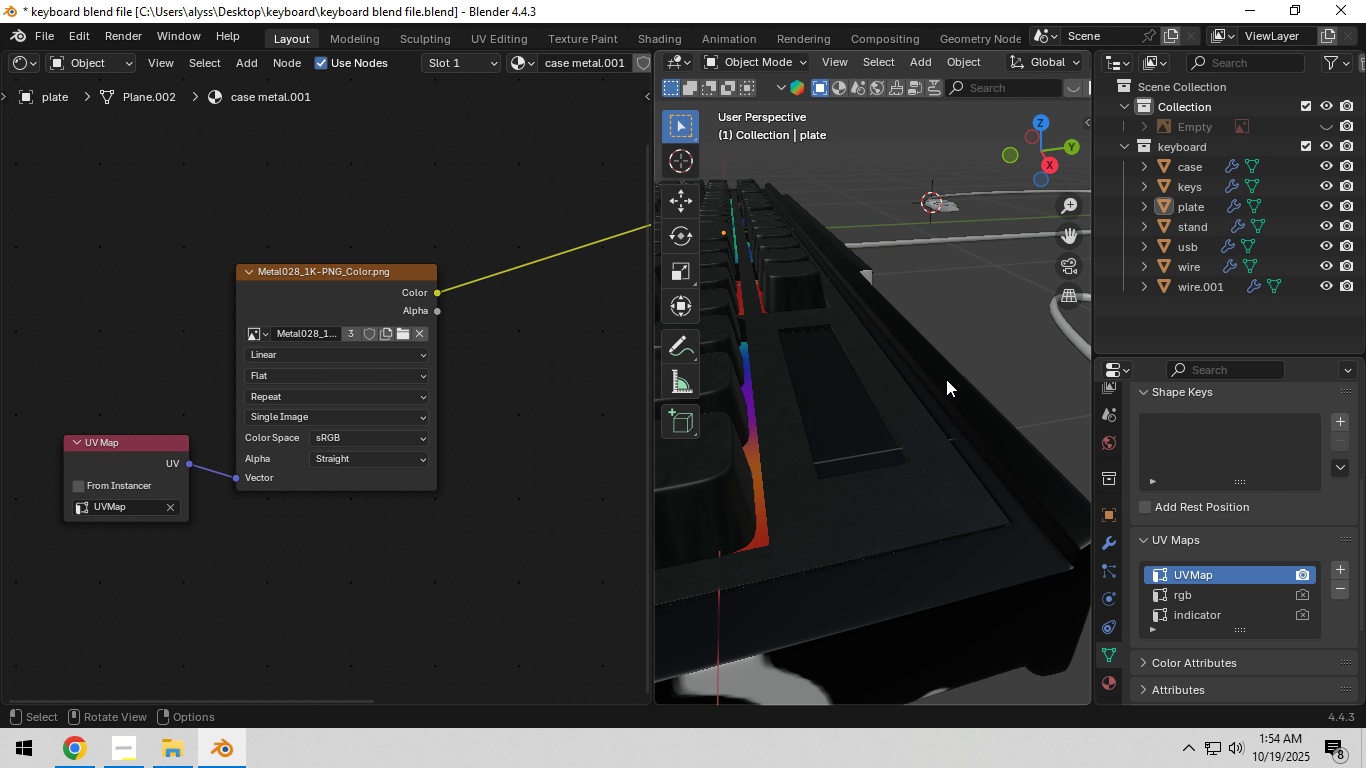 
key(Z)
 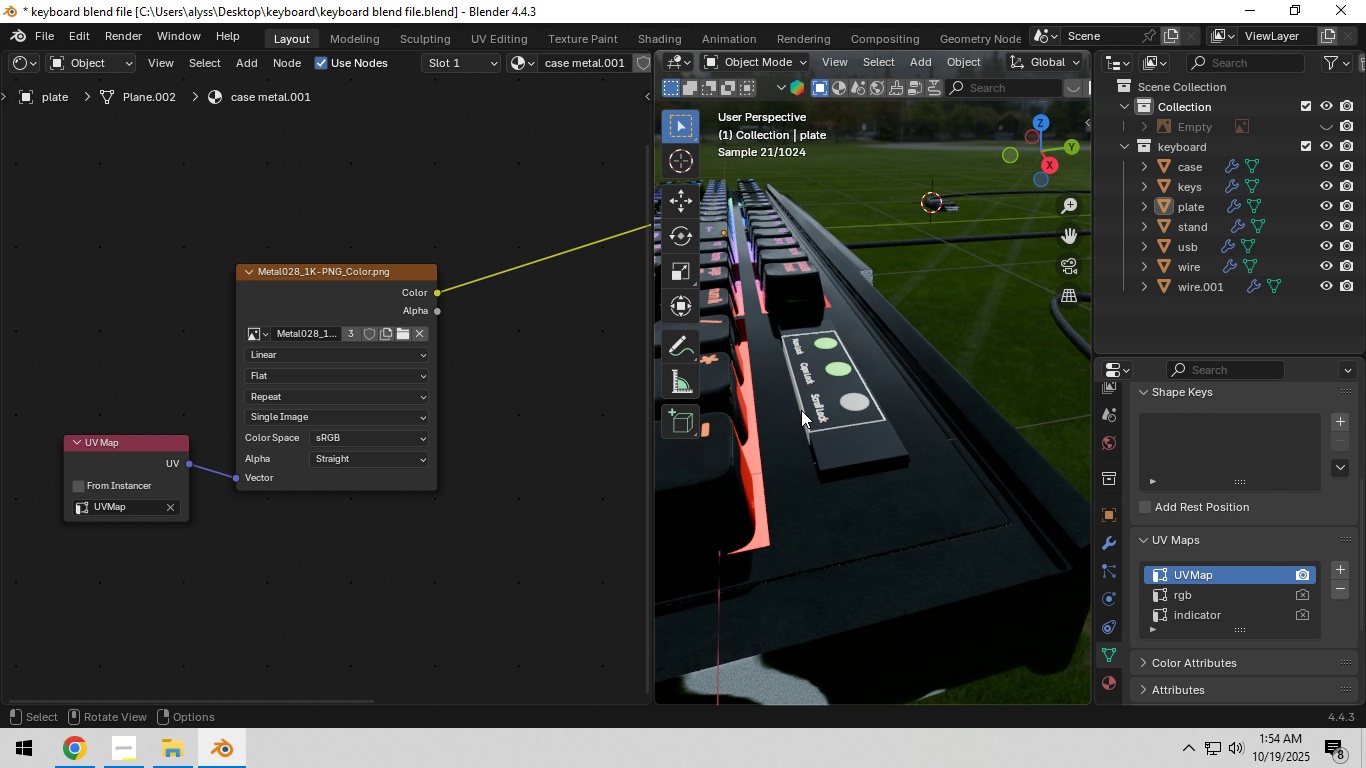 
scroll: coordinate [802, 411], scroll_direction: down, amount: 3.0
 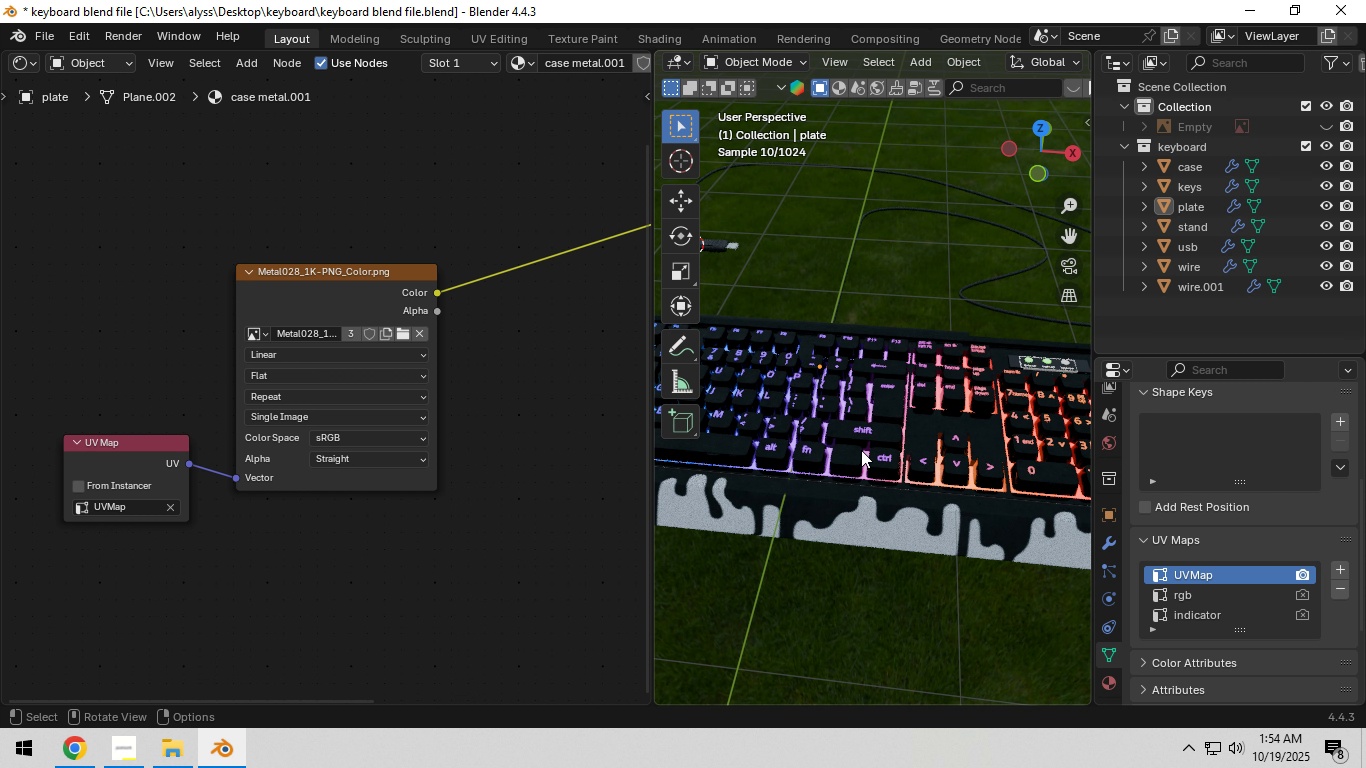 
wait(6.44)
 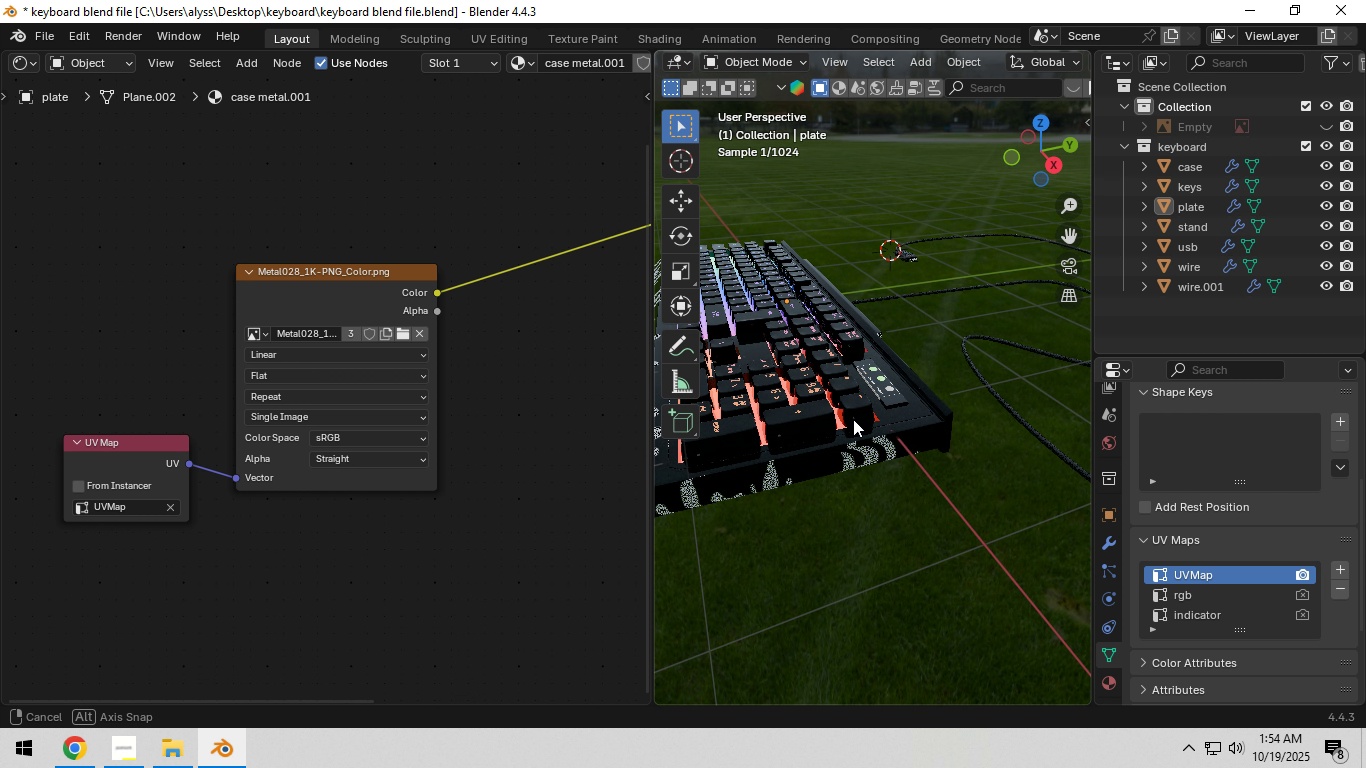 
hold_key(key=Z, duration=0.58)
 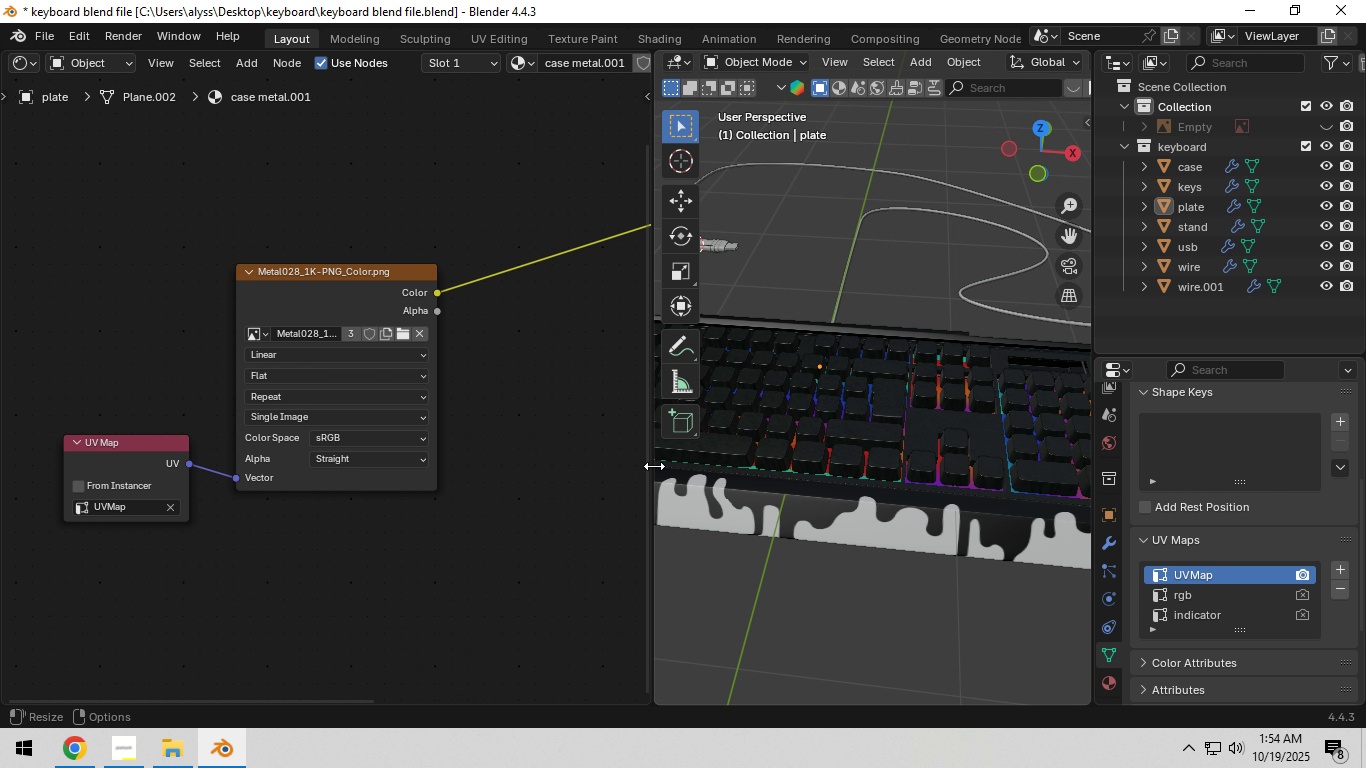 
left_click_drag(start_coordinate=[654, 466], to_coordinate=[243, 462])
 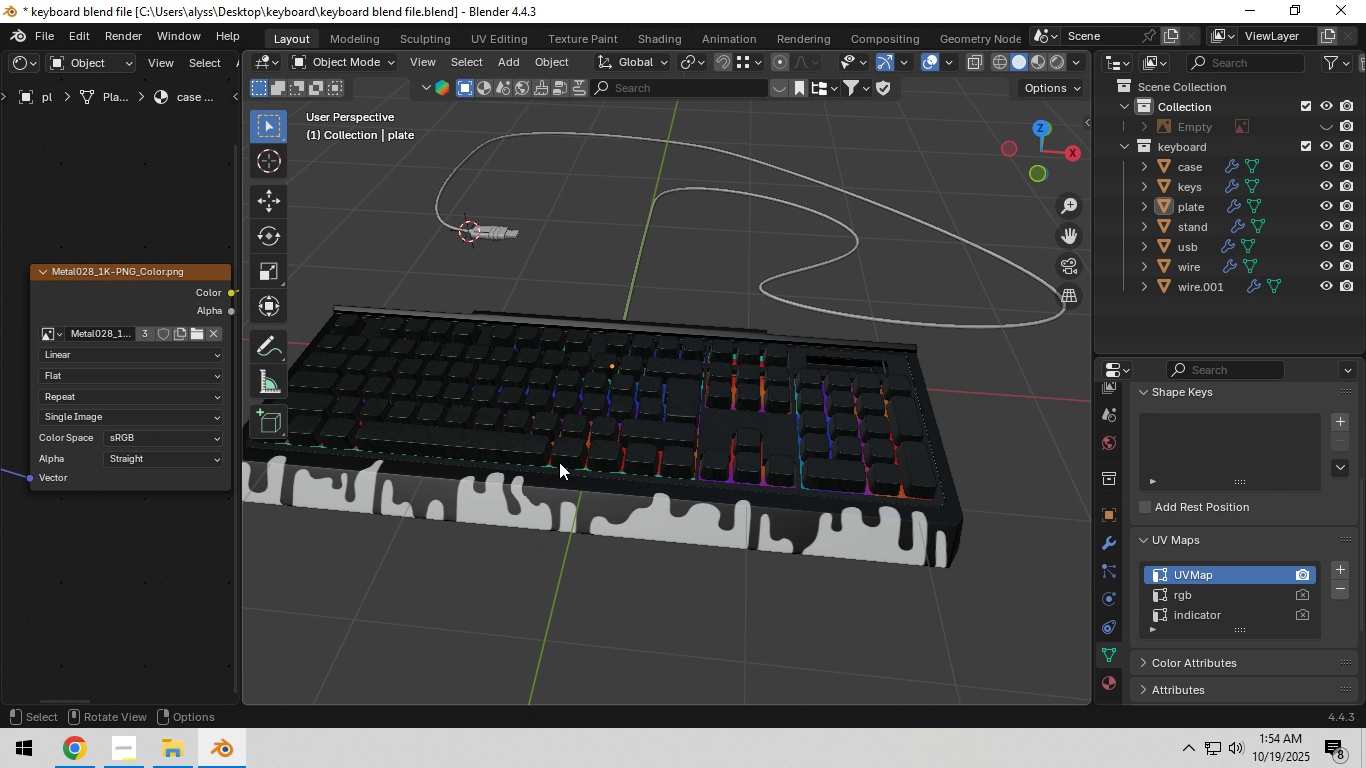 
scroll: coordinate [560, 462], scroll_direction: down, amount: 4.0
 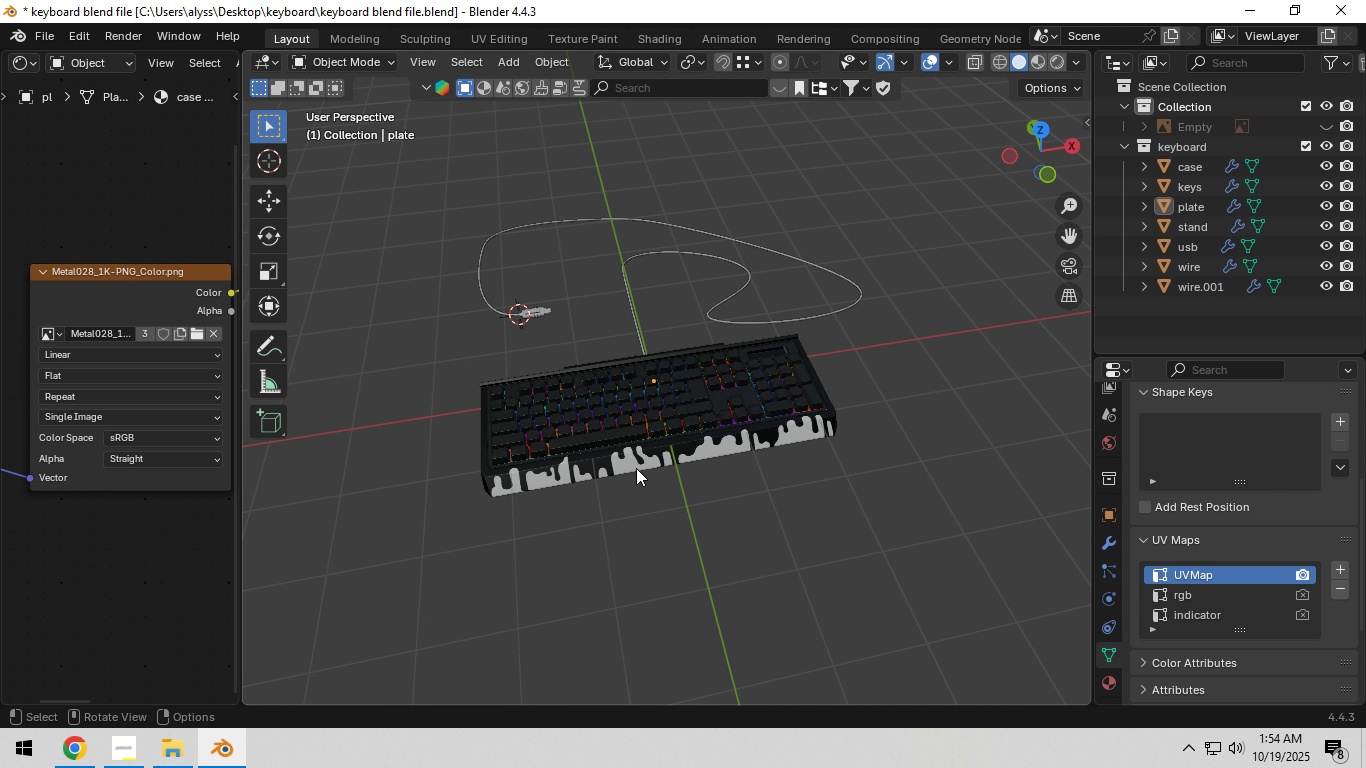 
key(Control+S)
 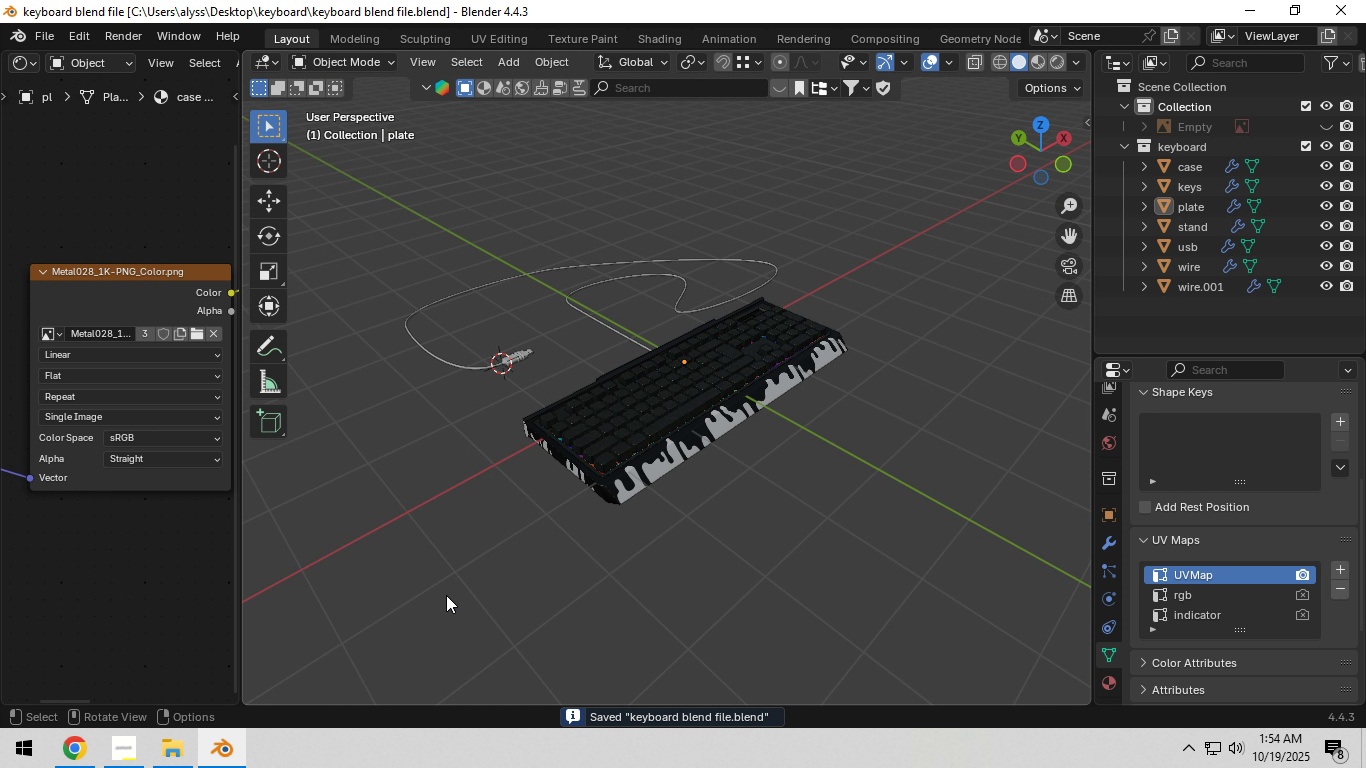 
wait(6.14)
 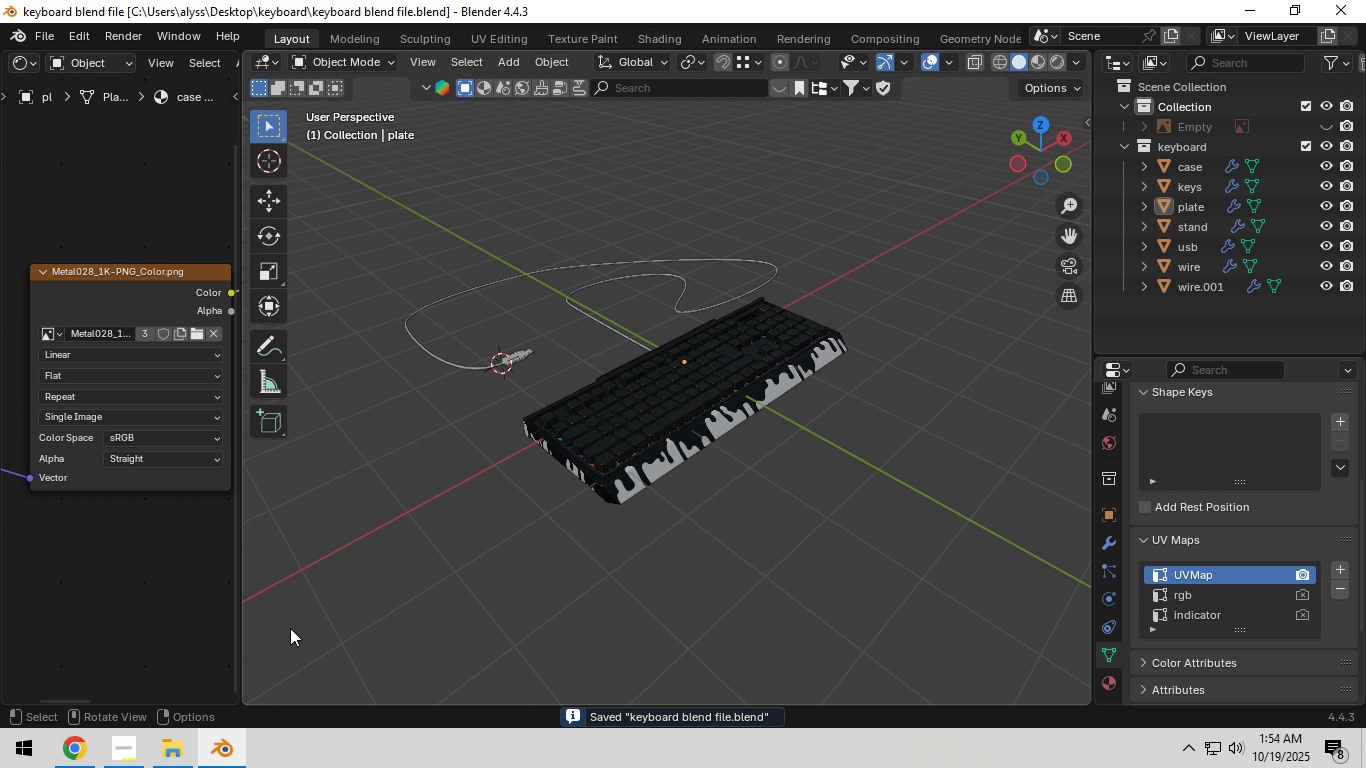 
hold_key(key=ShiftLeft, duration=1.16)
 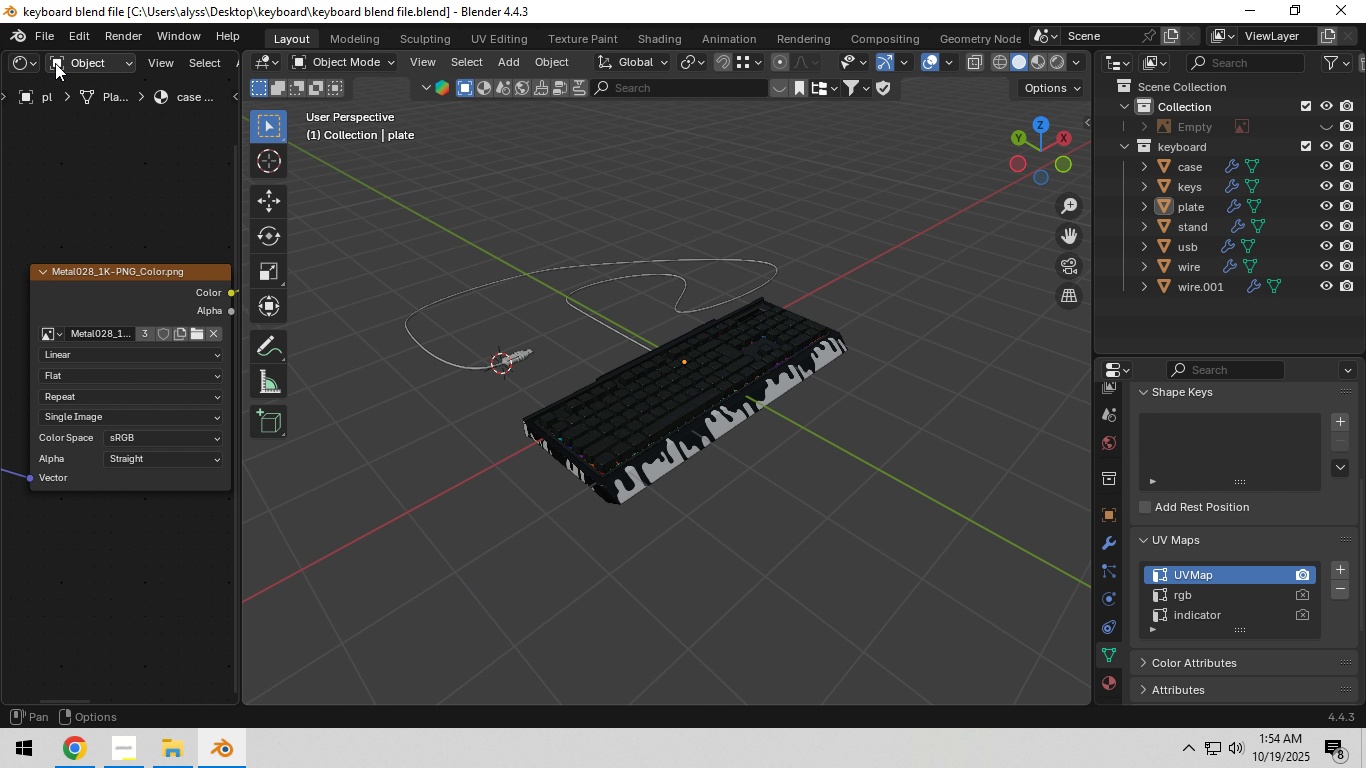 
left_click([40, 37])
 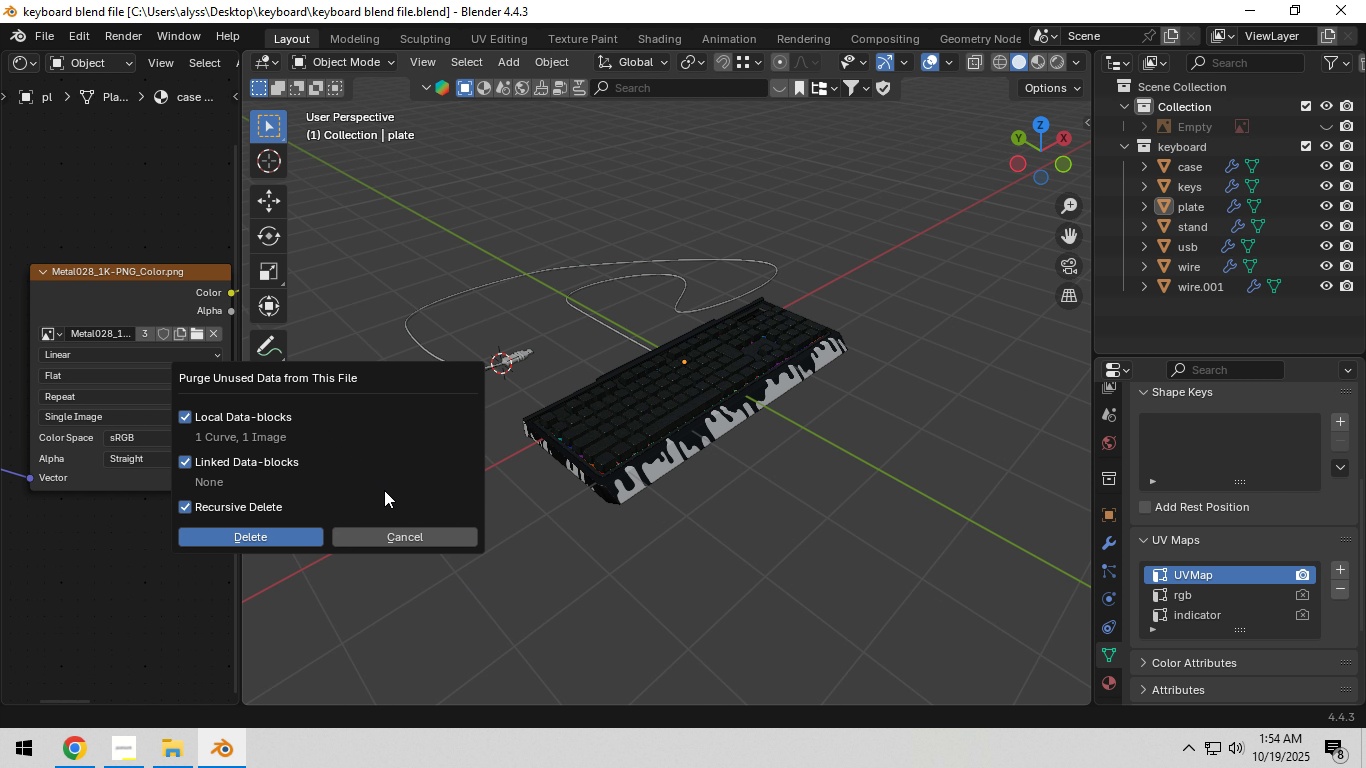 
left_click([394, 539])
 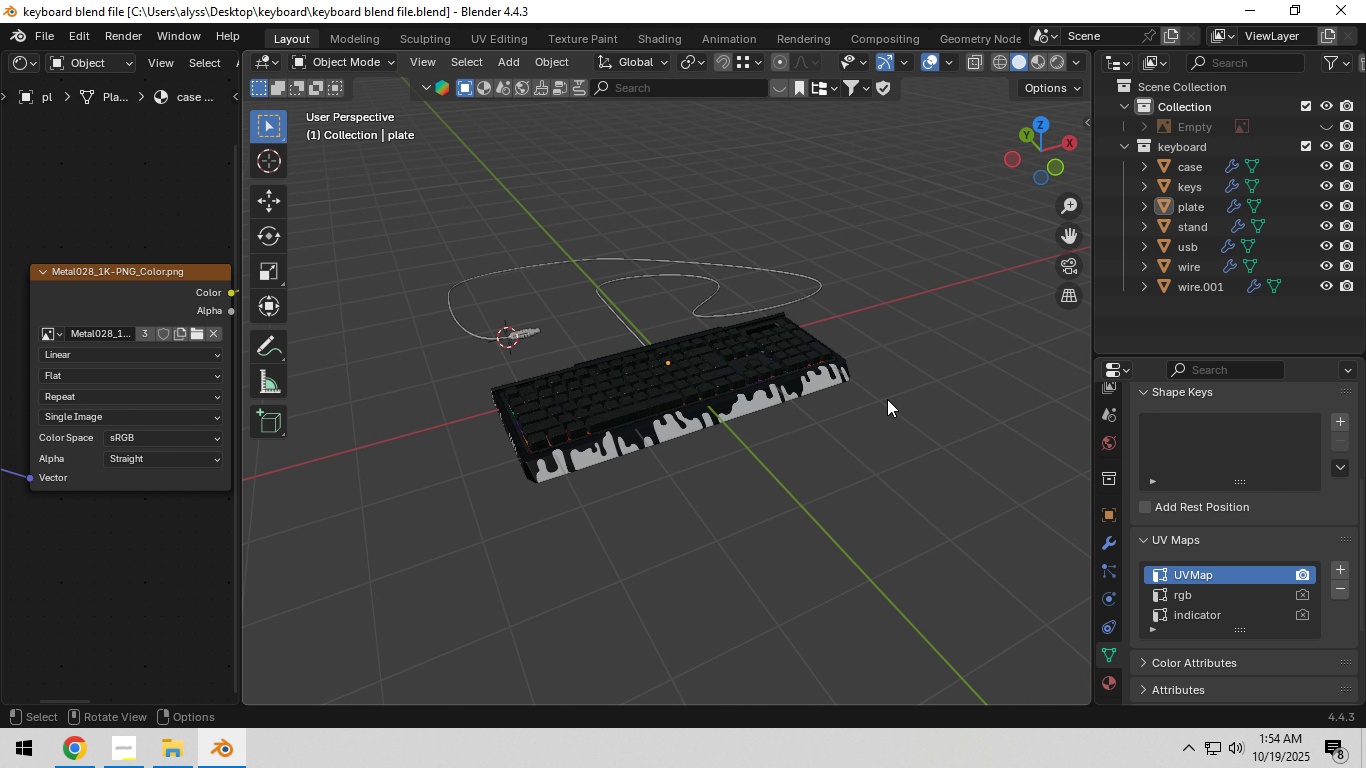 
left_click([1181, 128])
 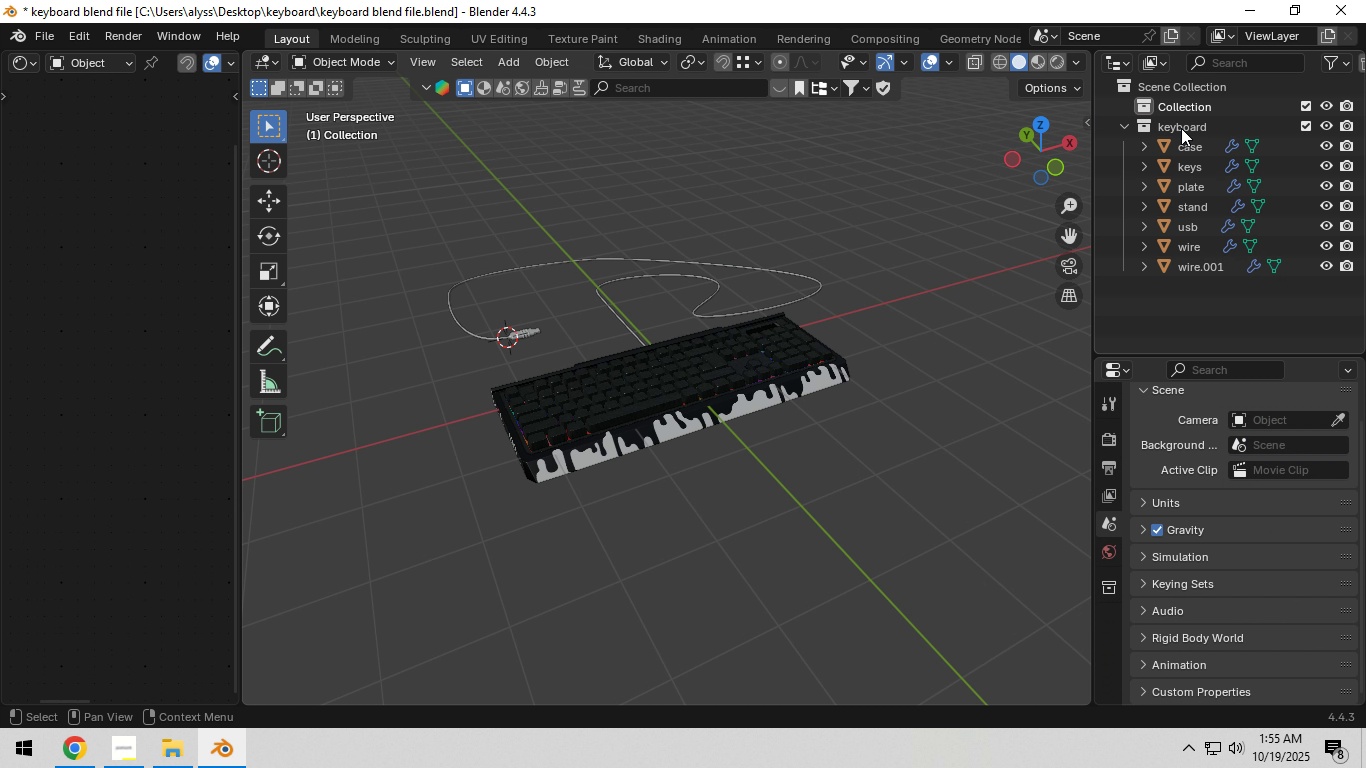 
key(X)
 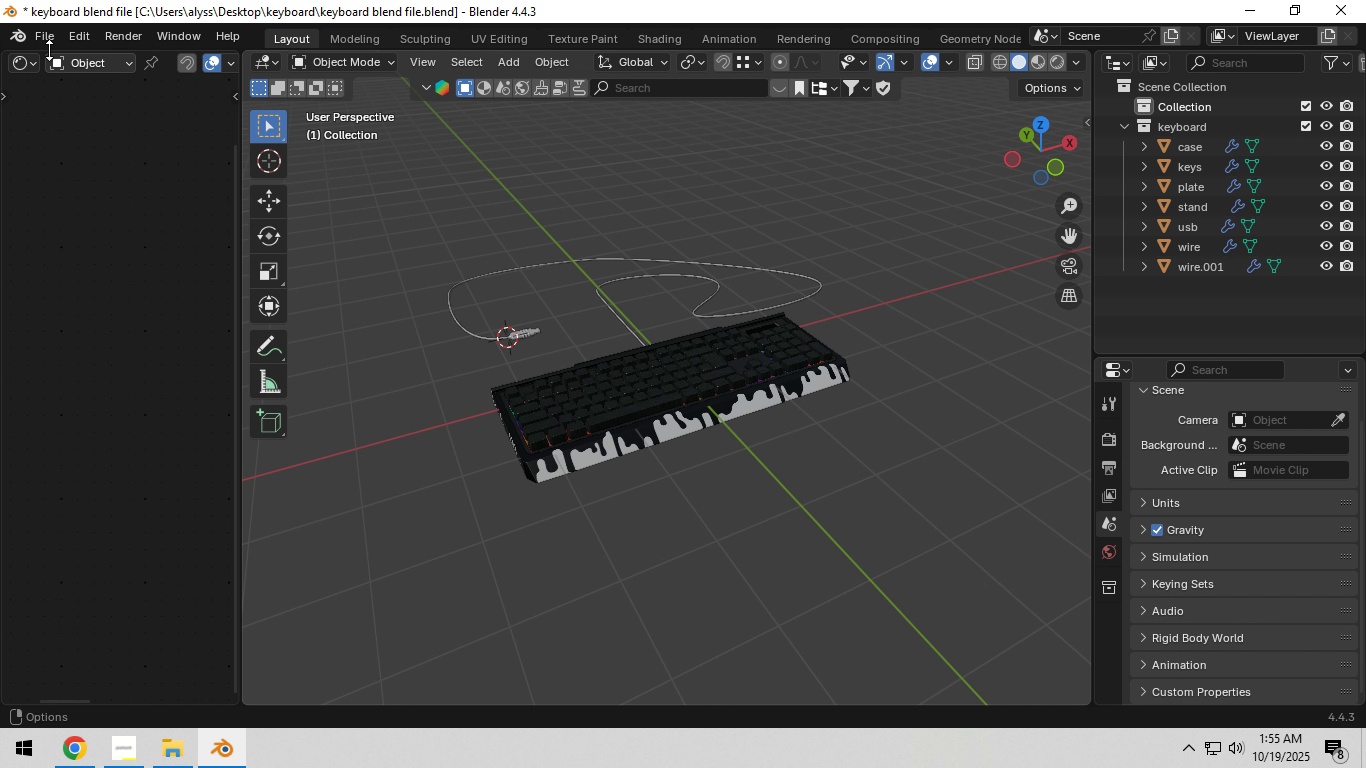 
left_click([38, 30])
 